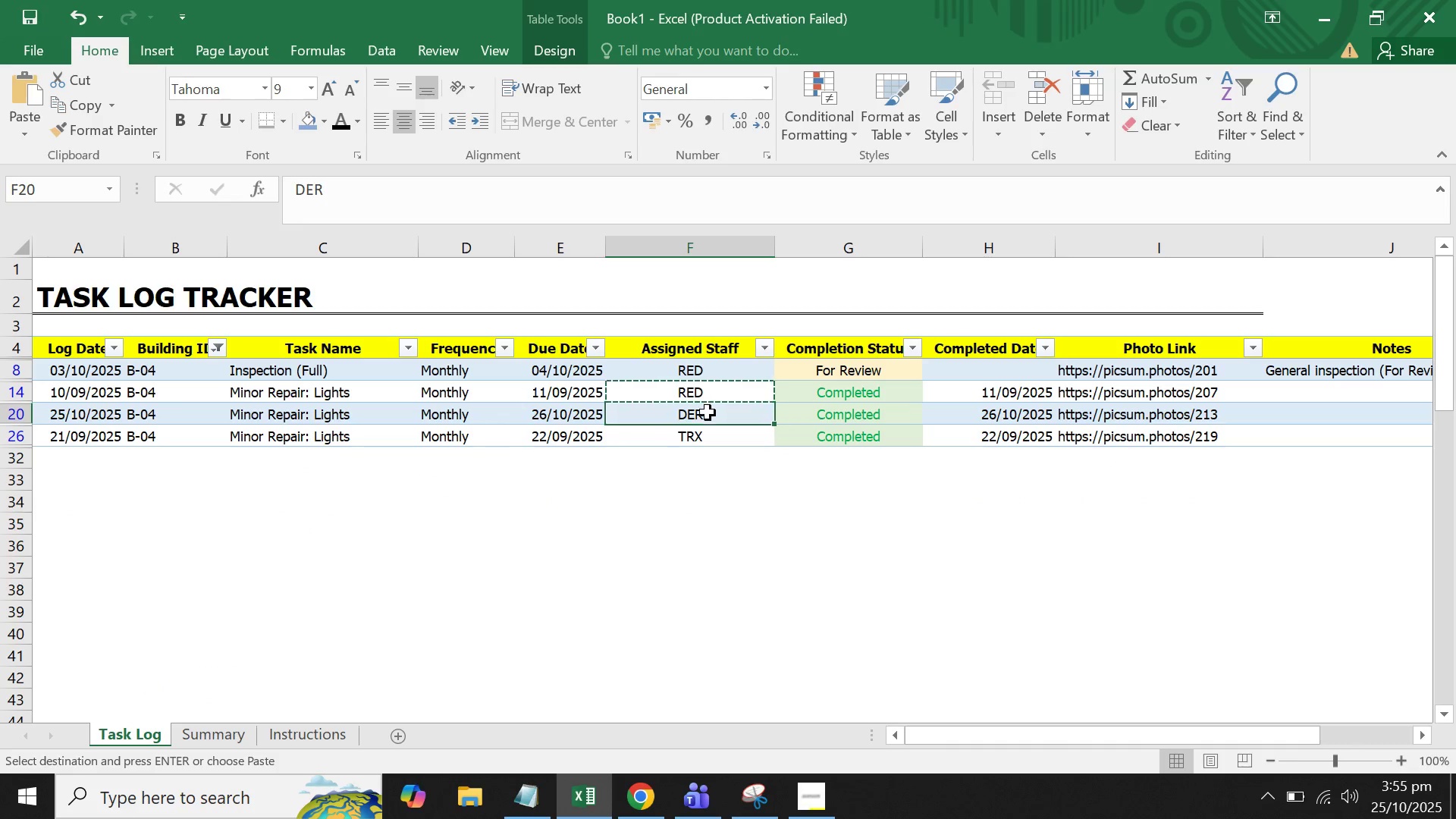 
left_click([708, 410])
 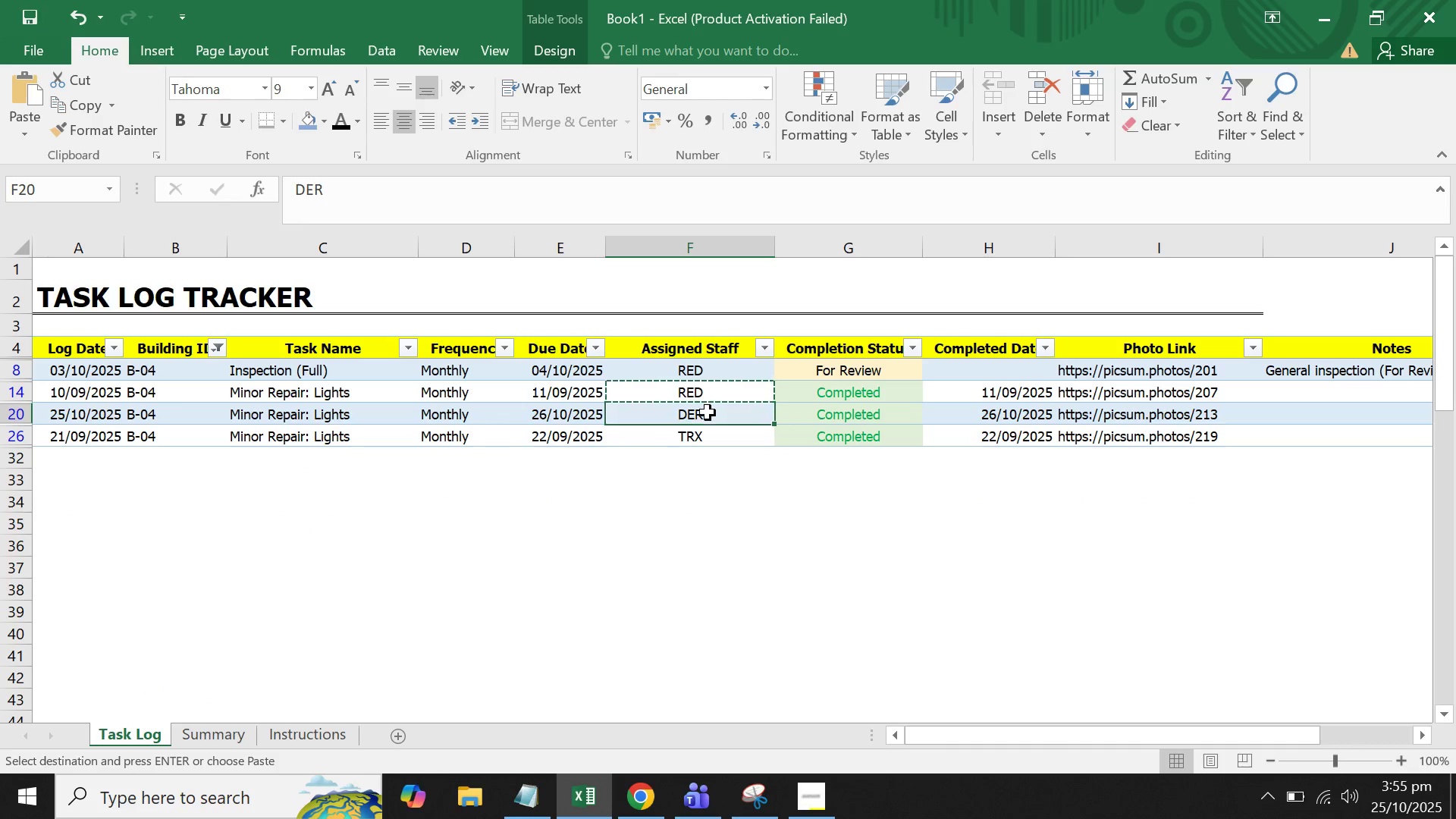 
key(Control+V)
 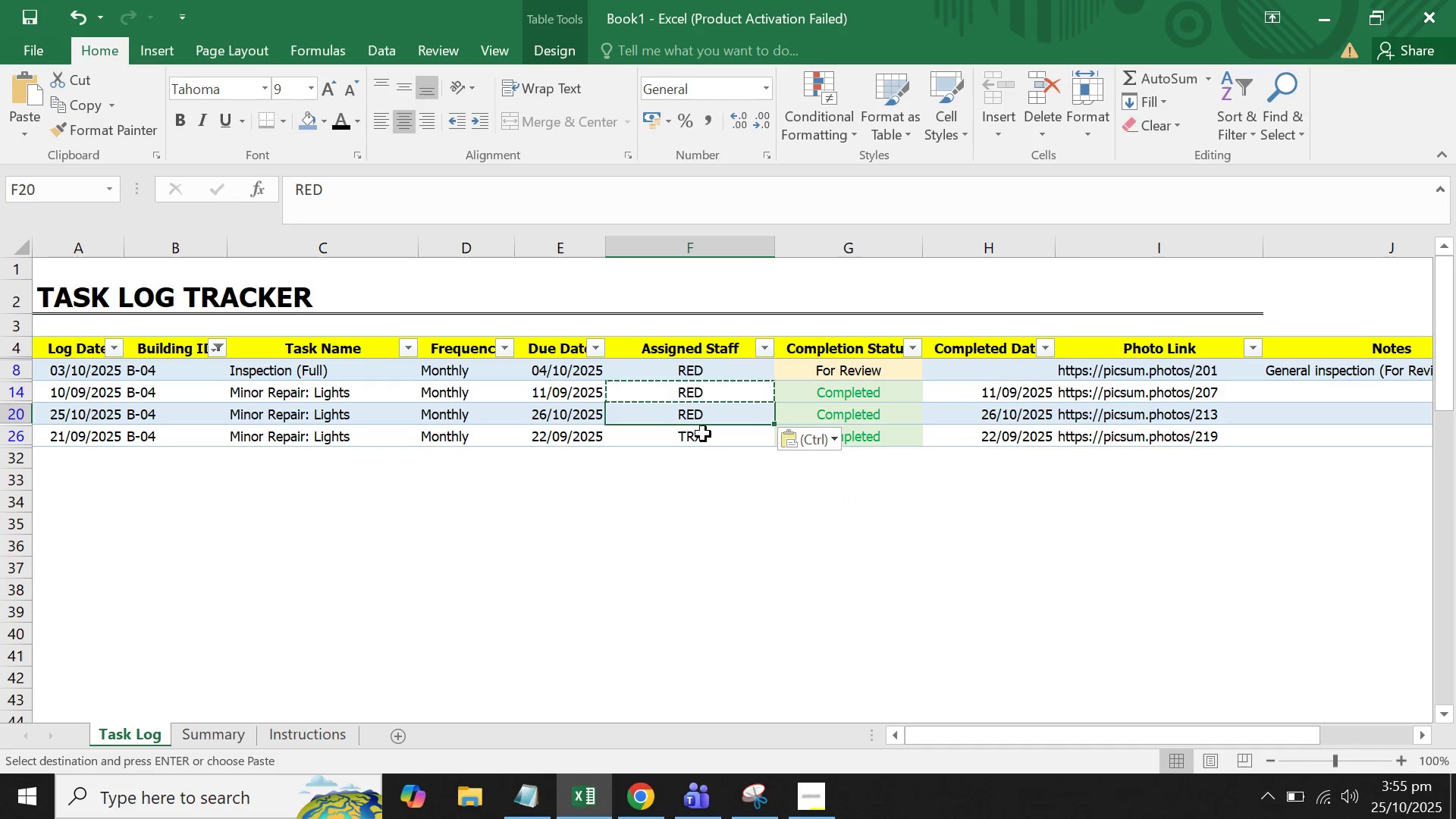 
left_click([703, 434])
 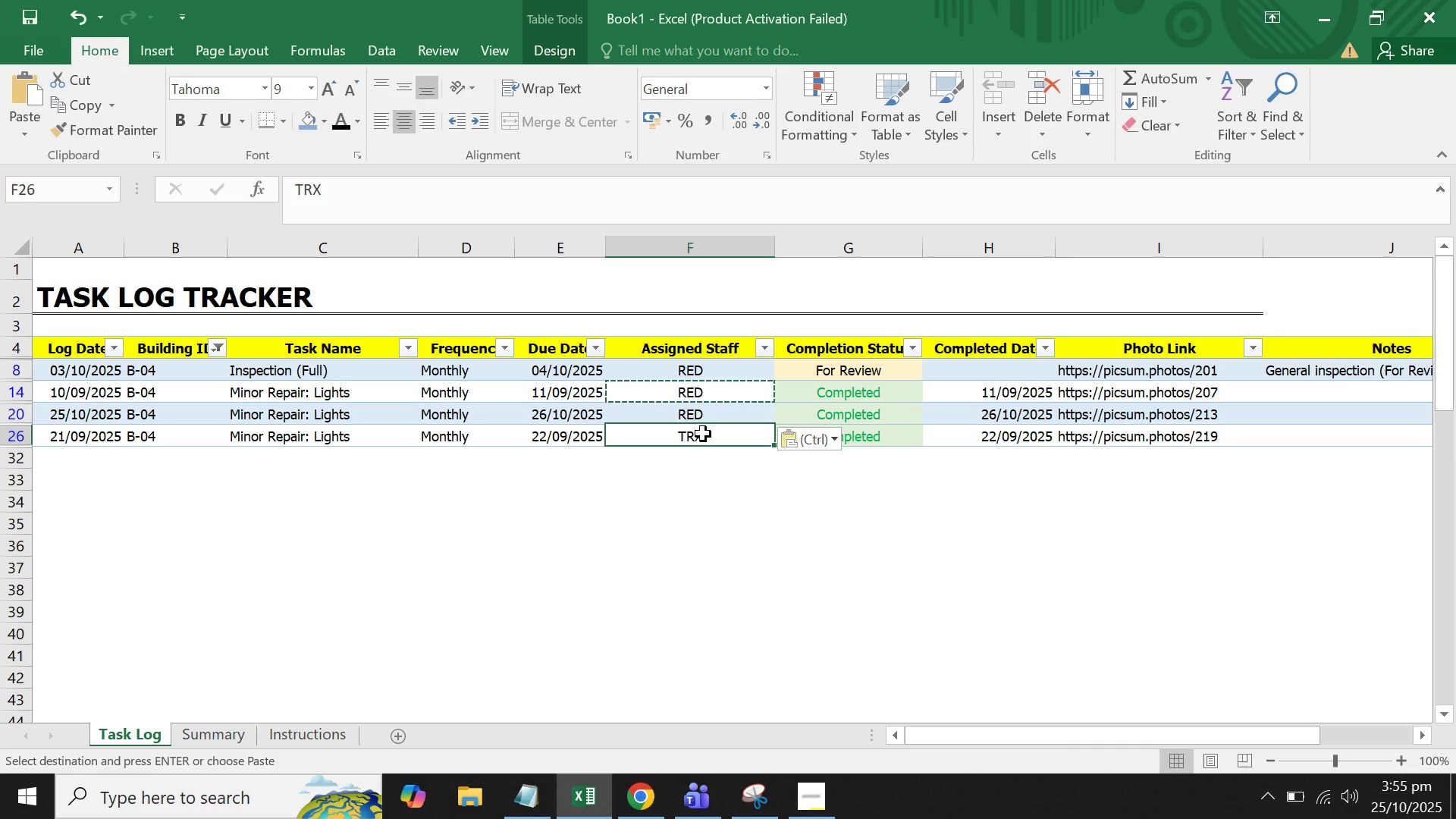 
key(Control+ControlLeft)
 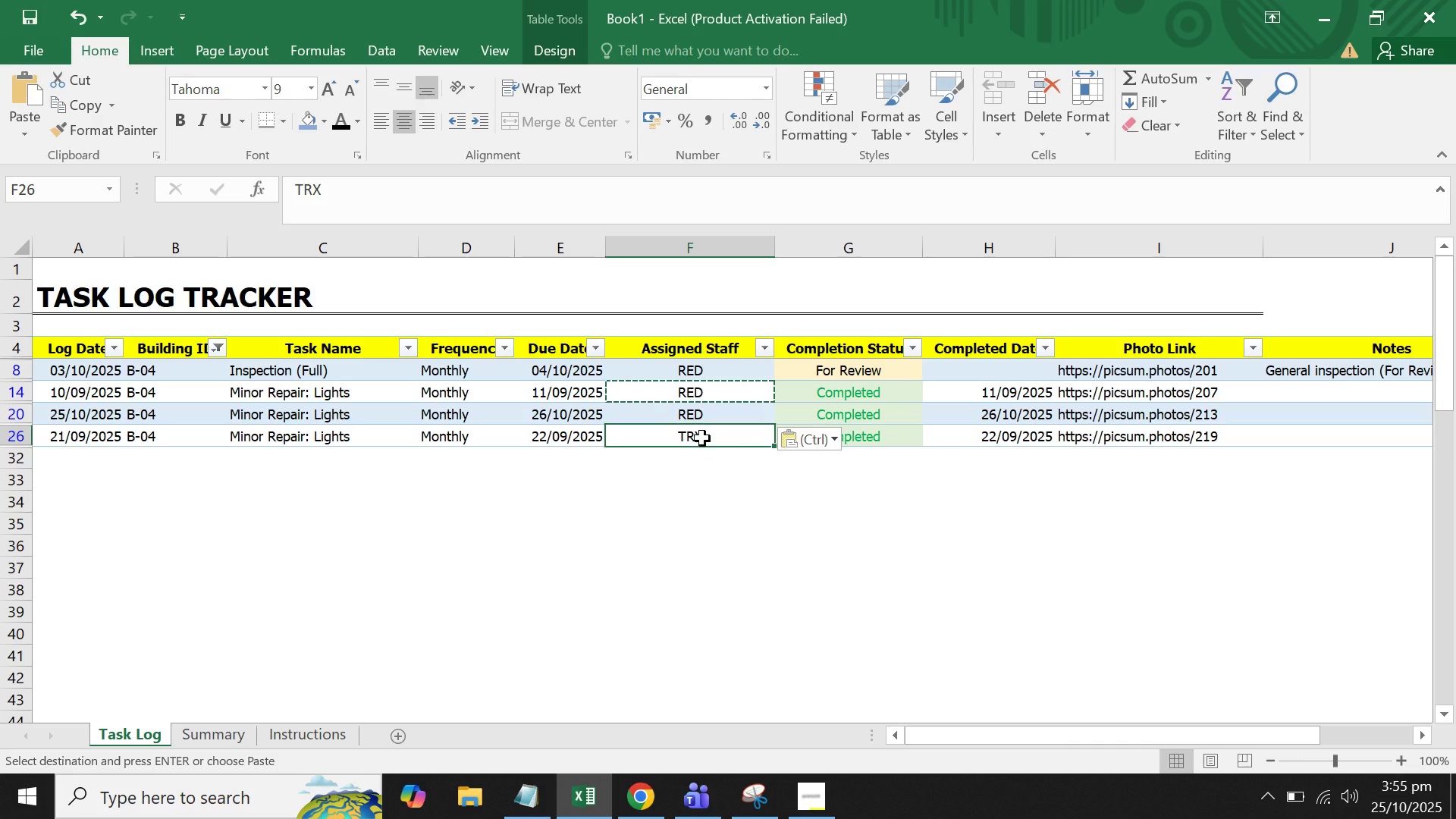 
key(Control+V)
 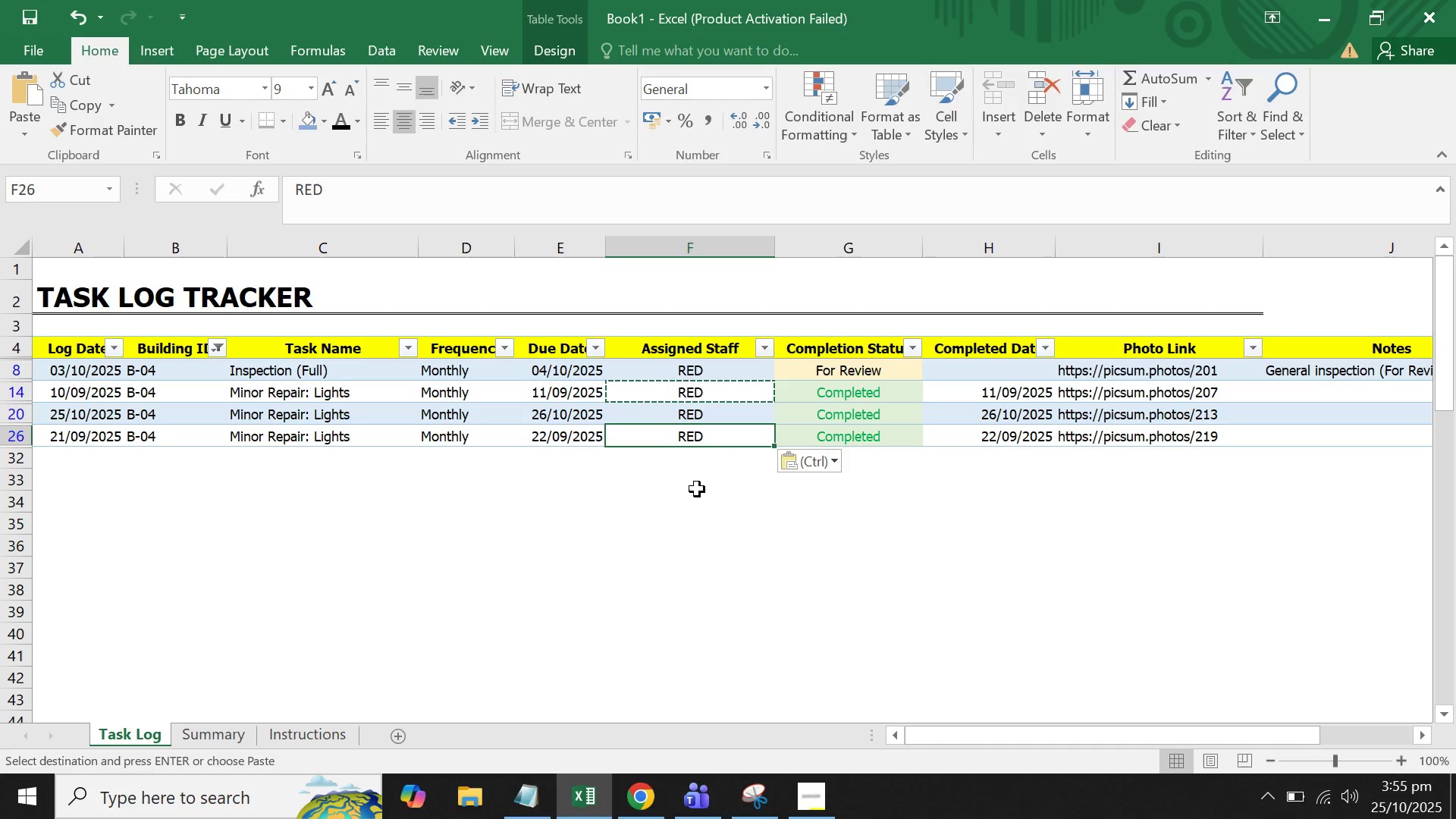 
left_click([697, 489])
 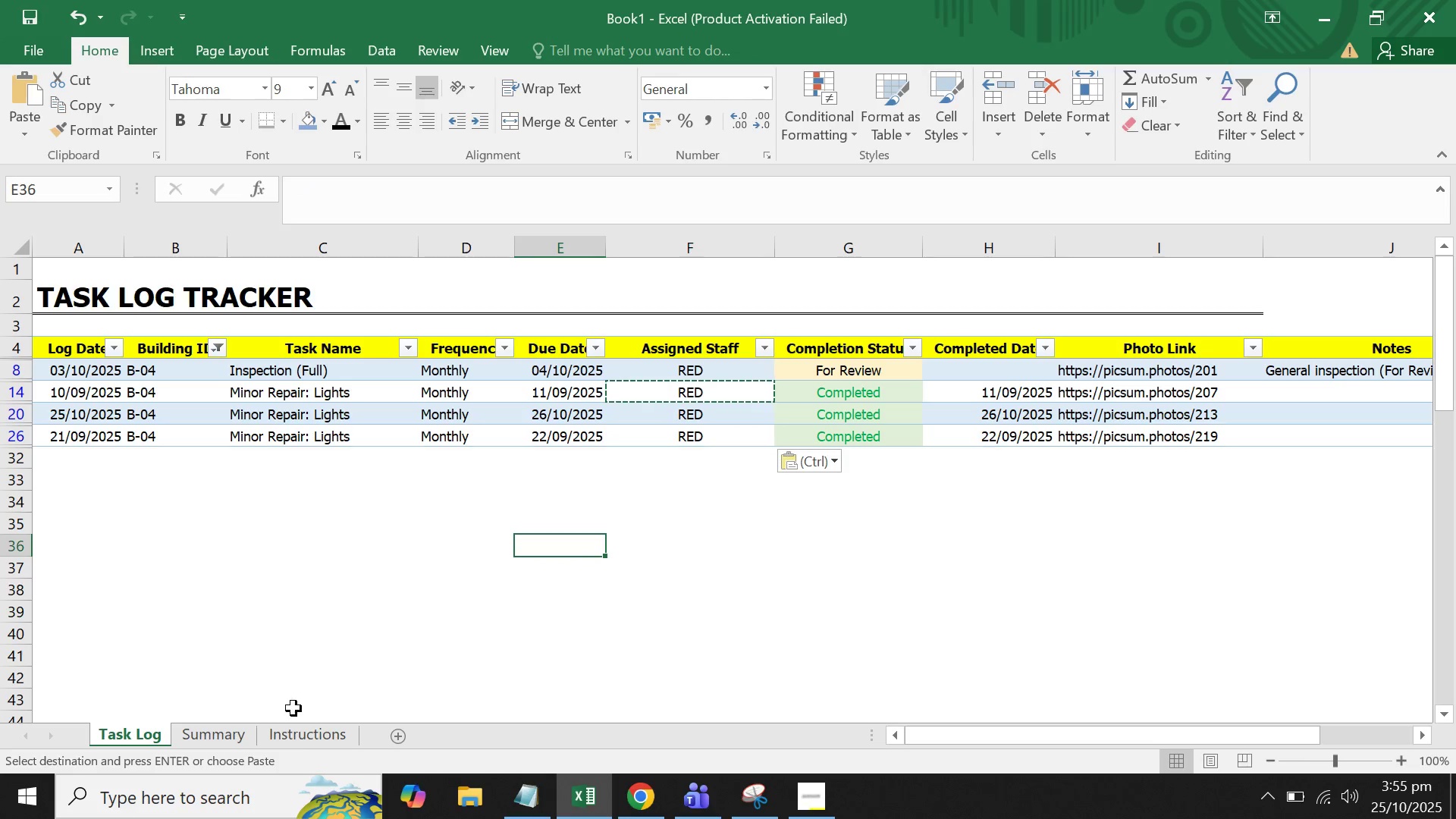 
left_click([297, 728])
 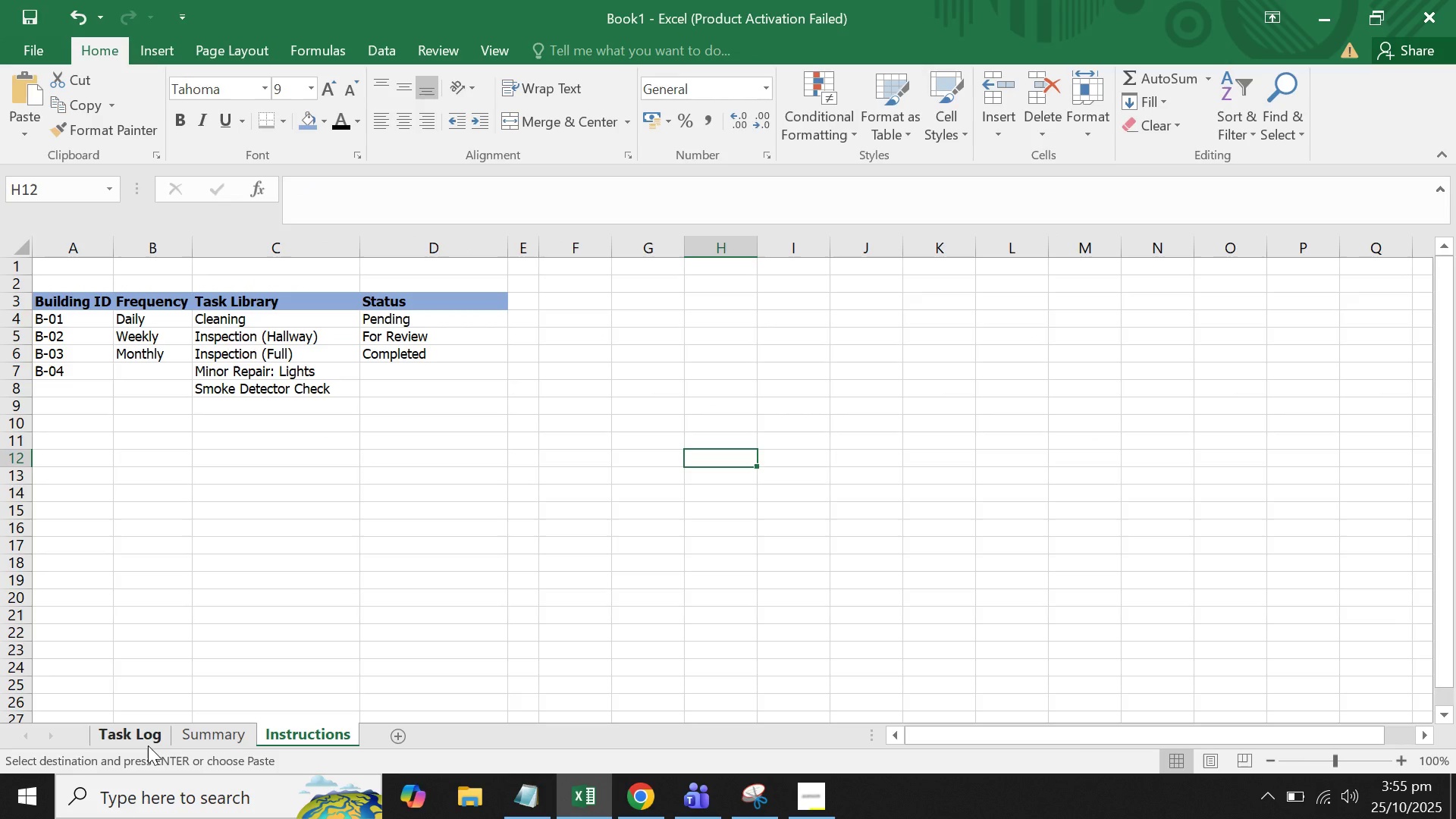 
left_click([148, 745])
 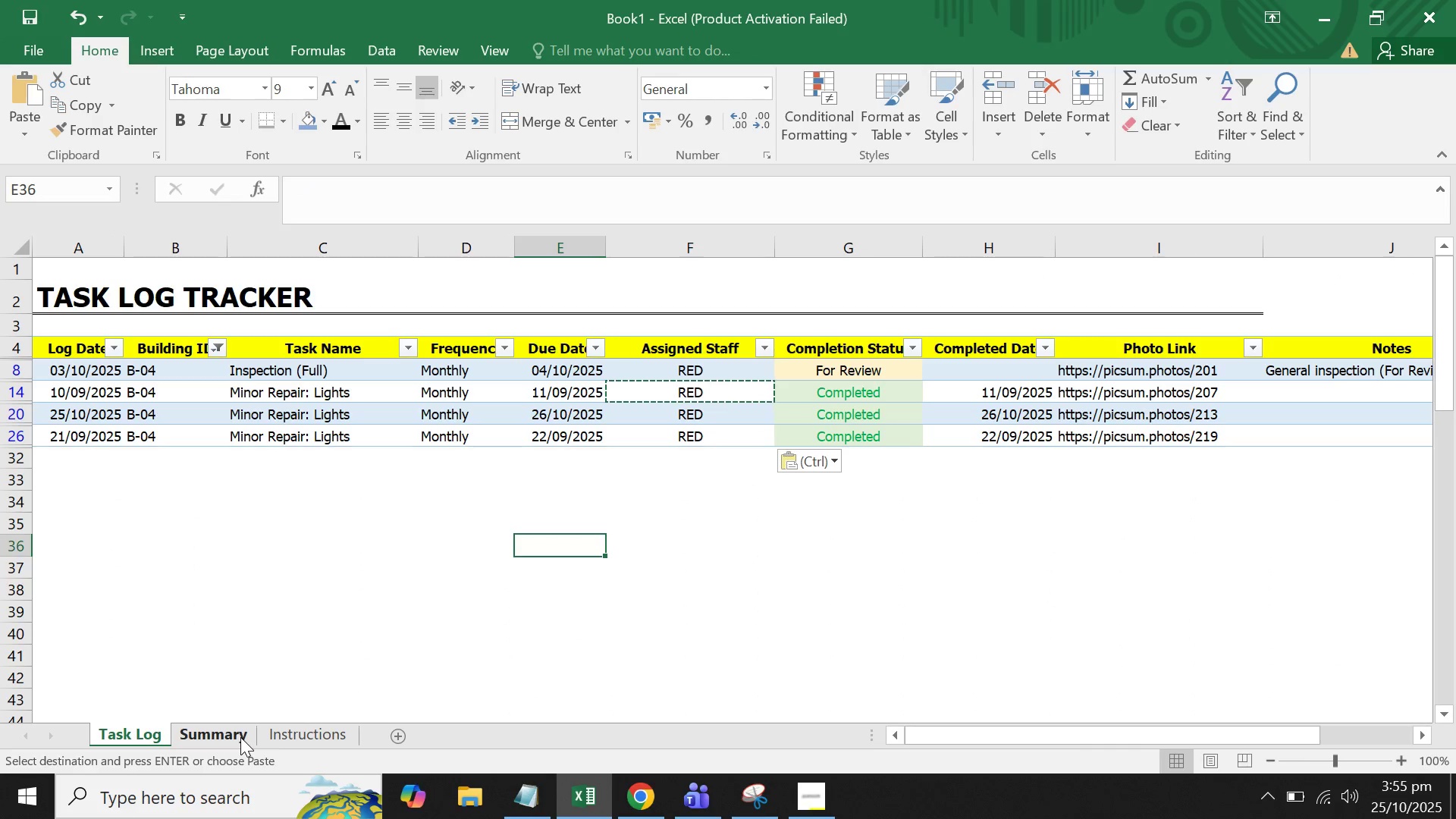 
left_click([240, 737])
 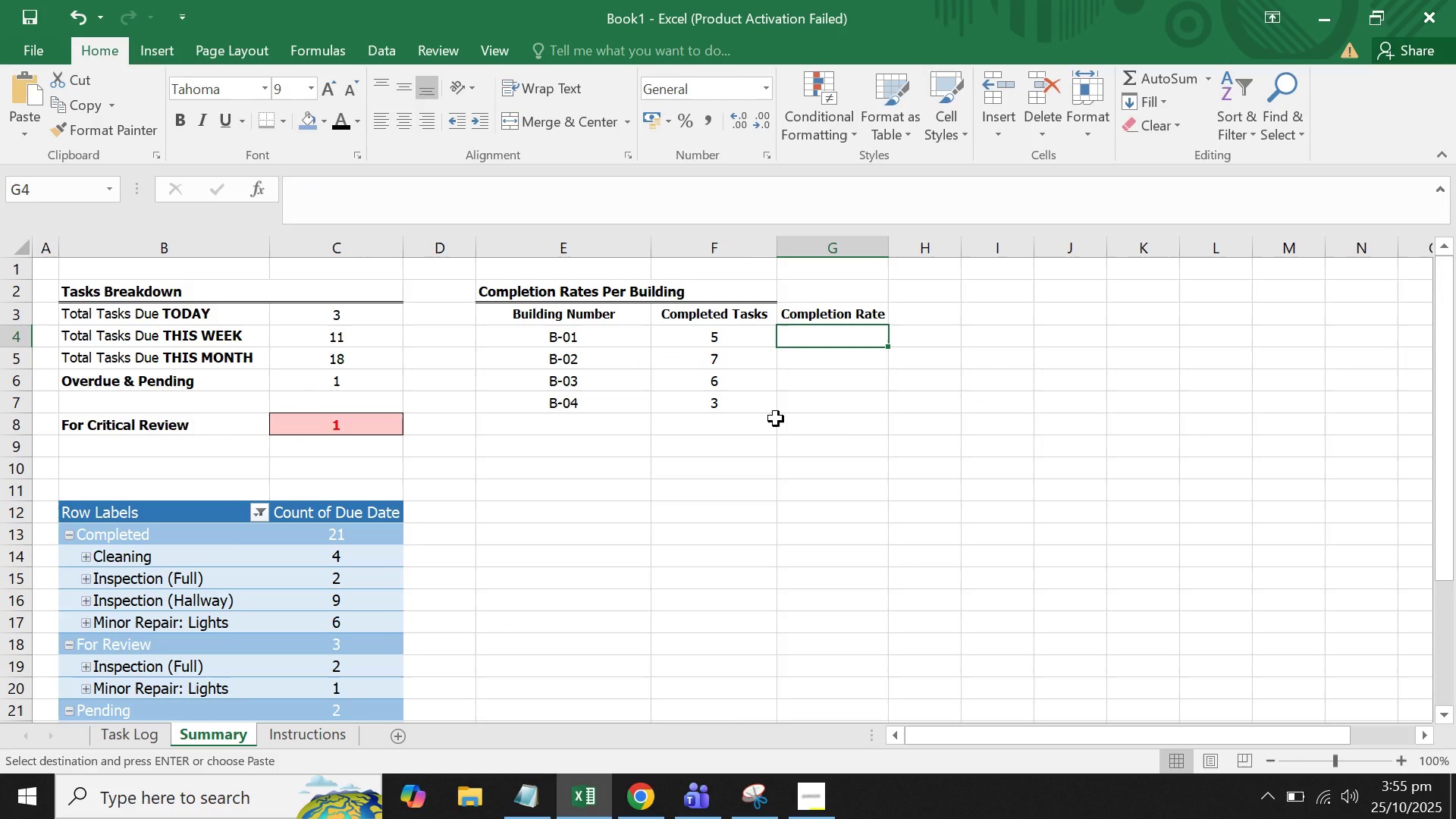 
key(Equal)
 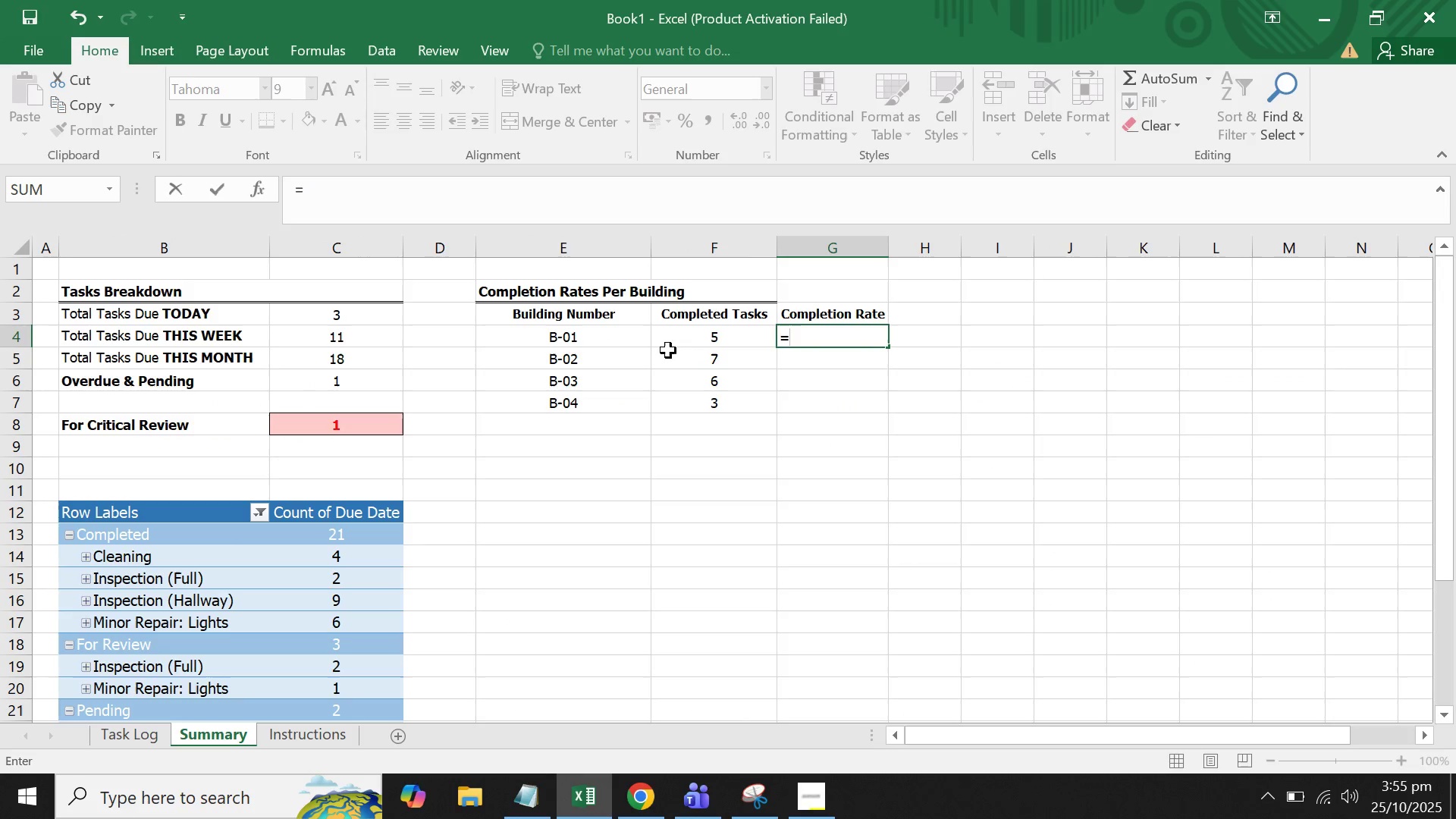 
left_click([702, 333])
 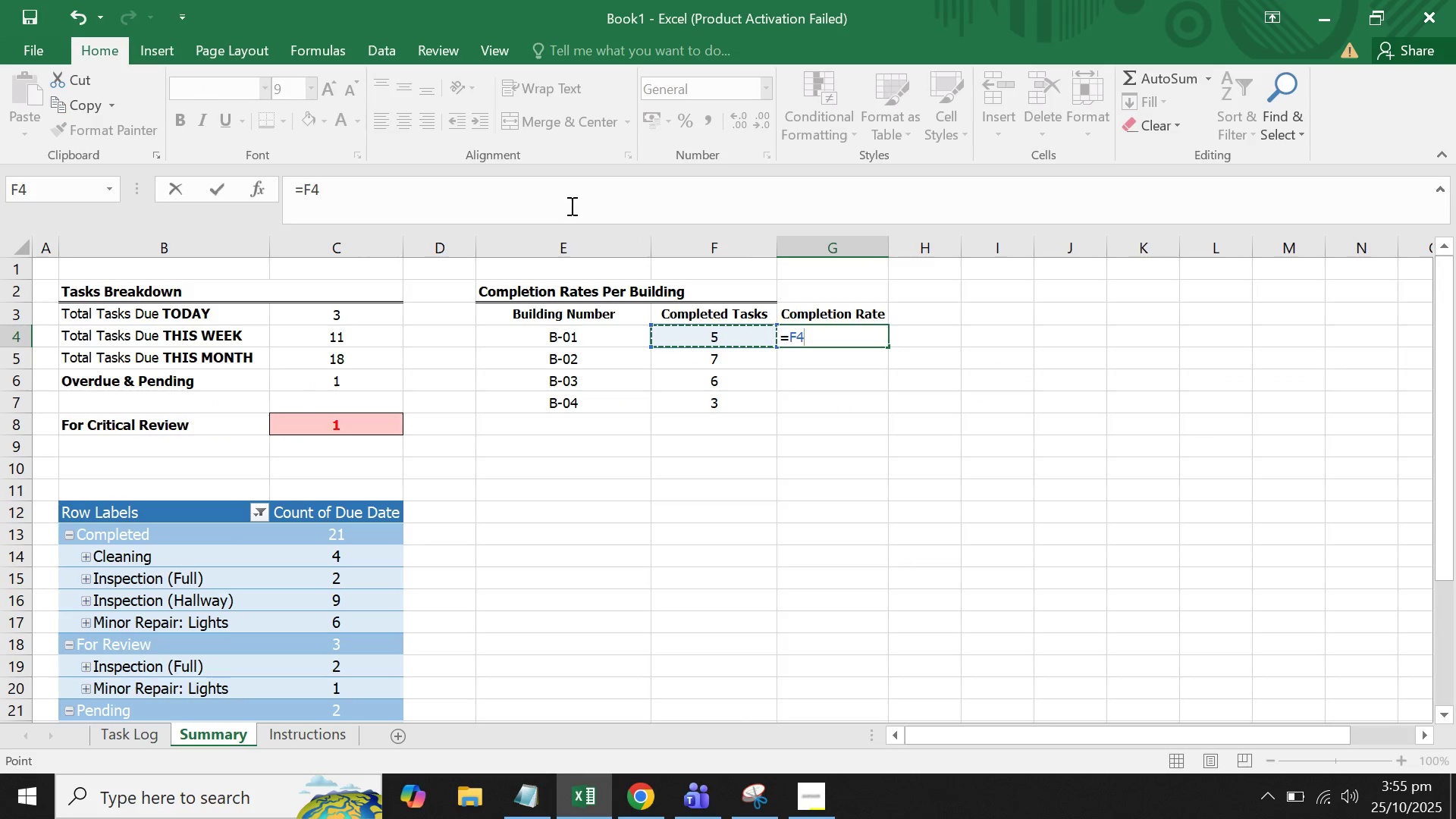 
left_click([570, 205])
 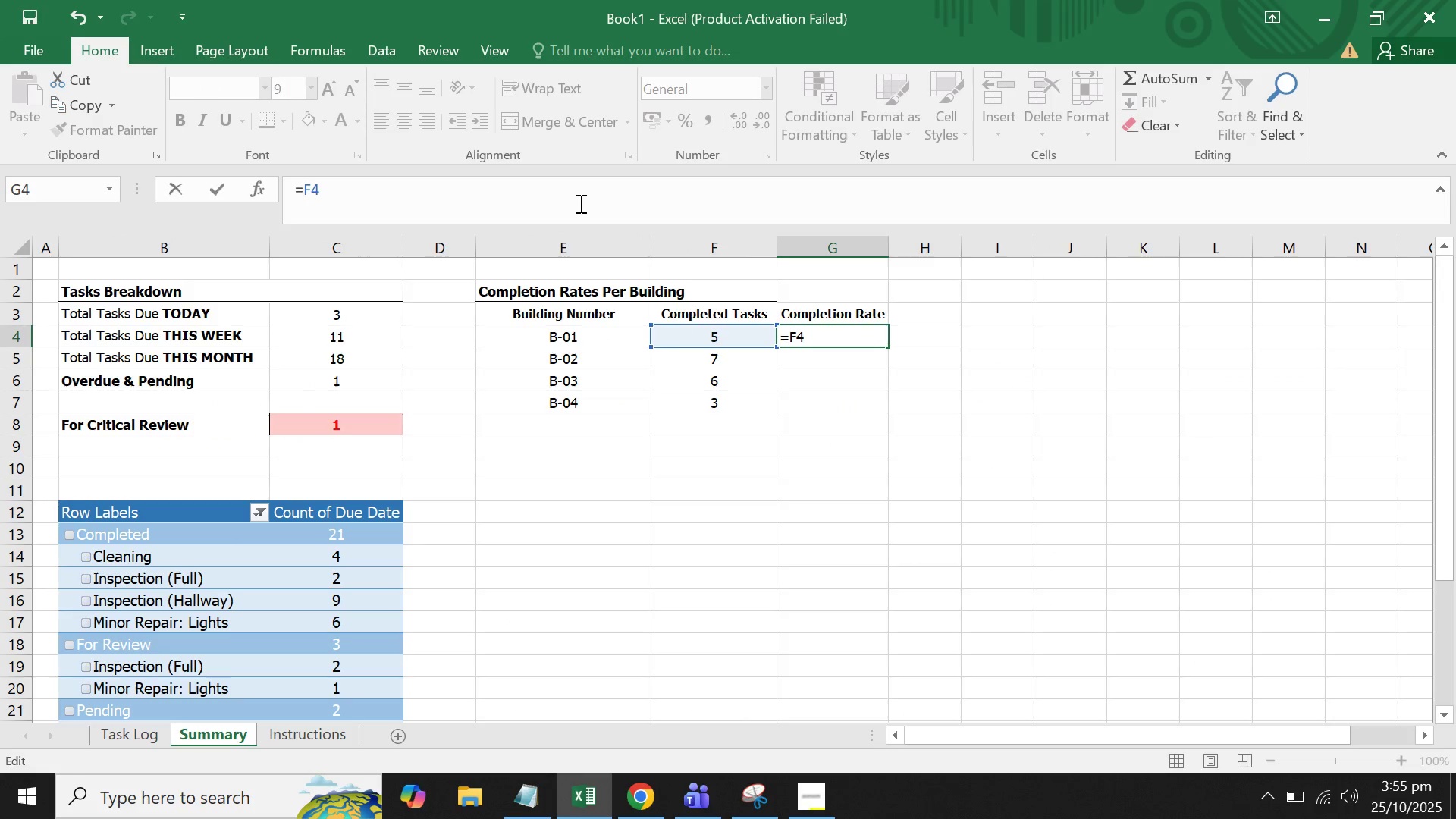 
key(Slash)
 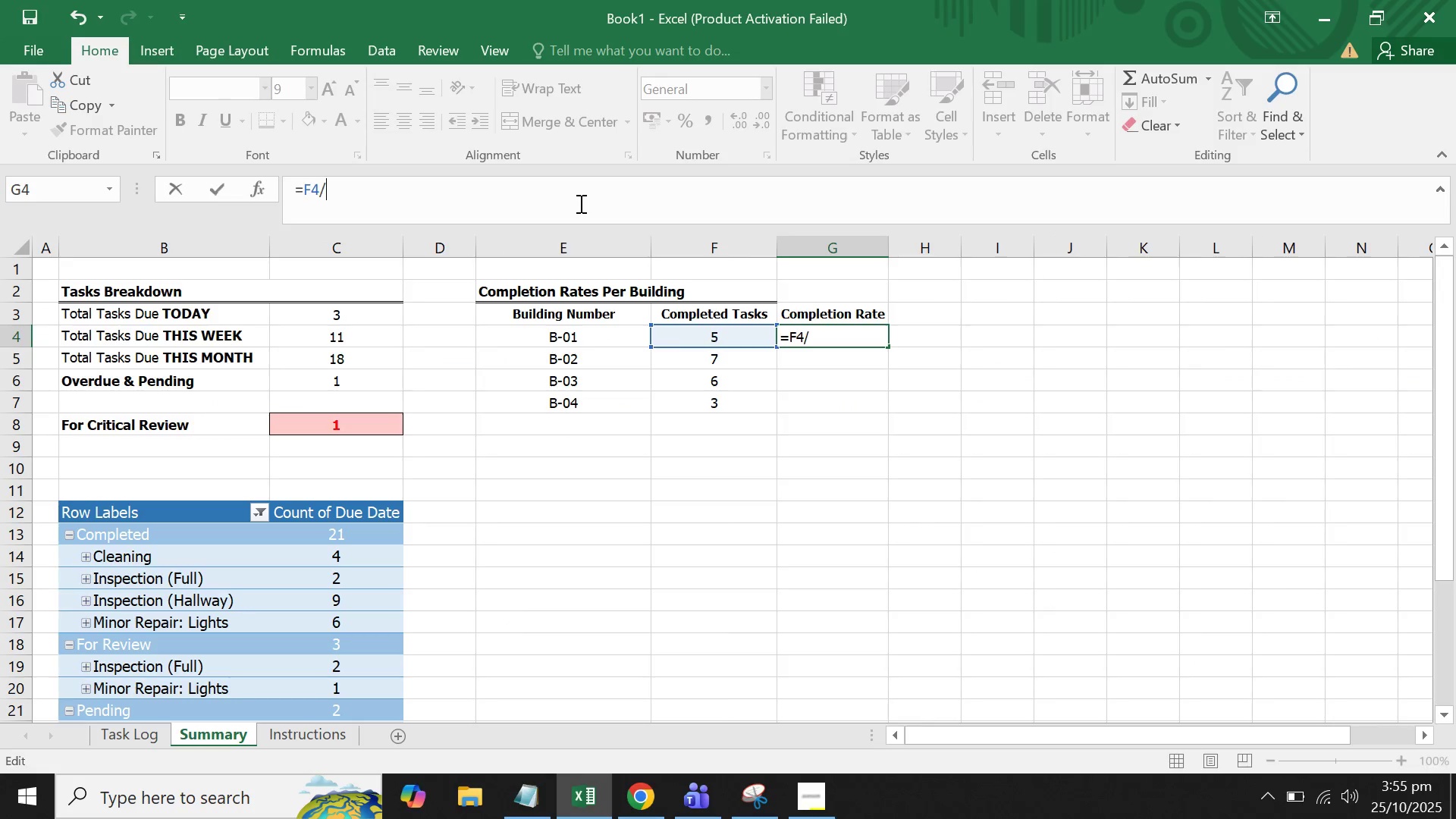 
hold_key(key=ShiftLeft, duration=1.5)
 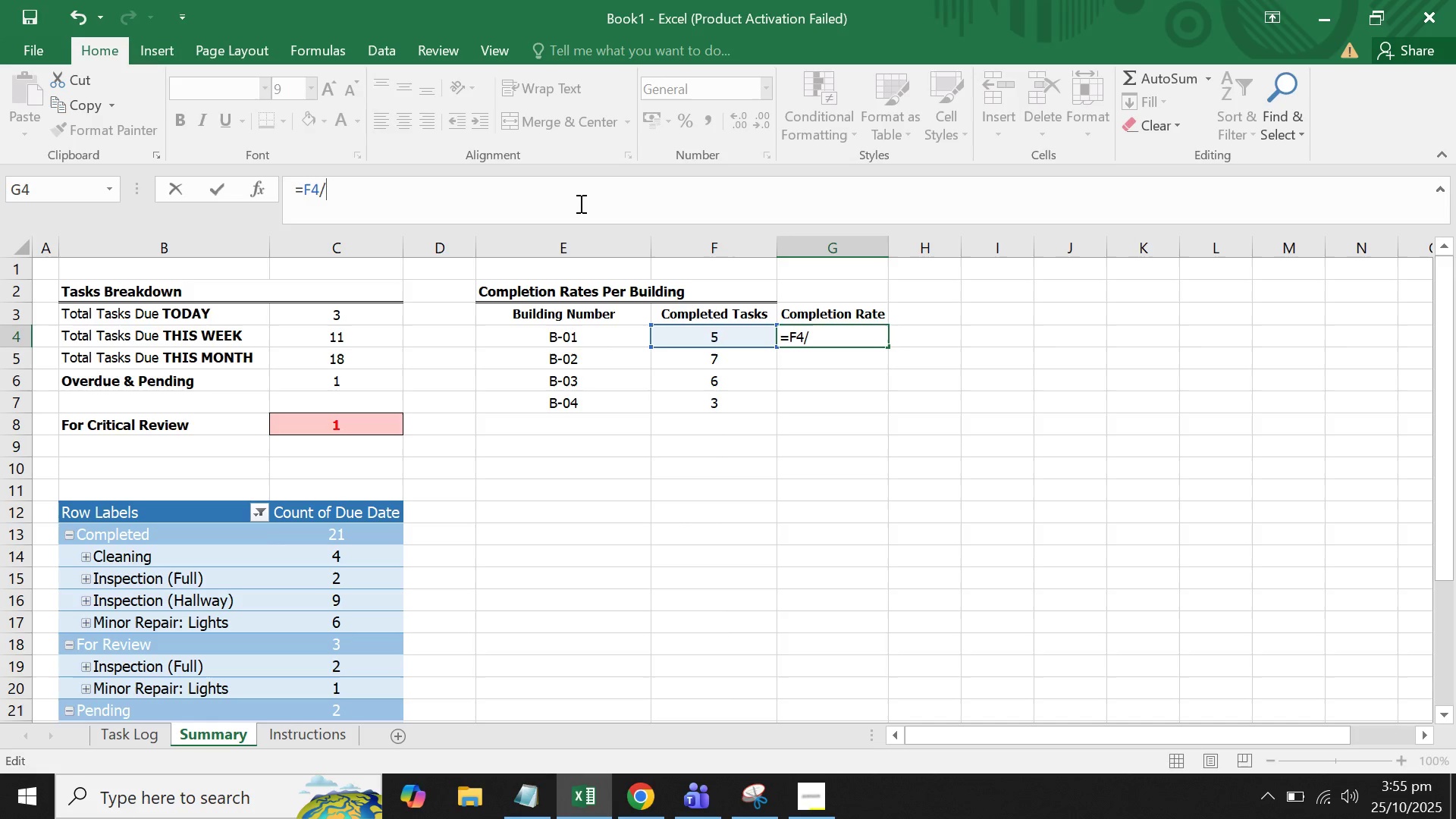 
hold_key(key=ShiftLeft, duration=1.52)
 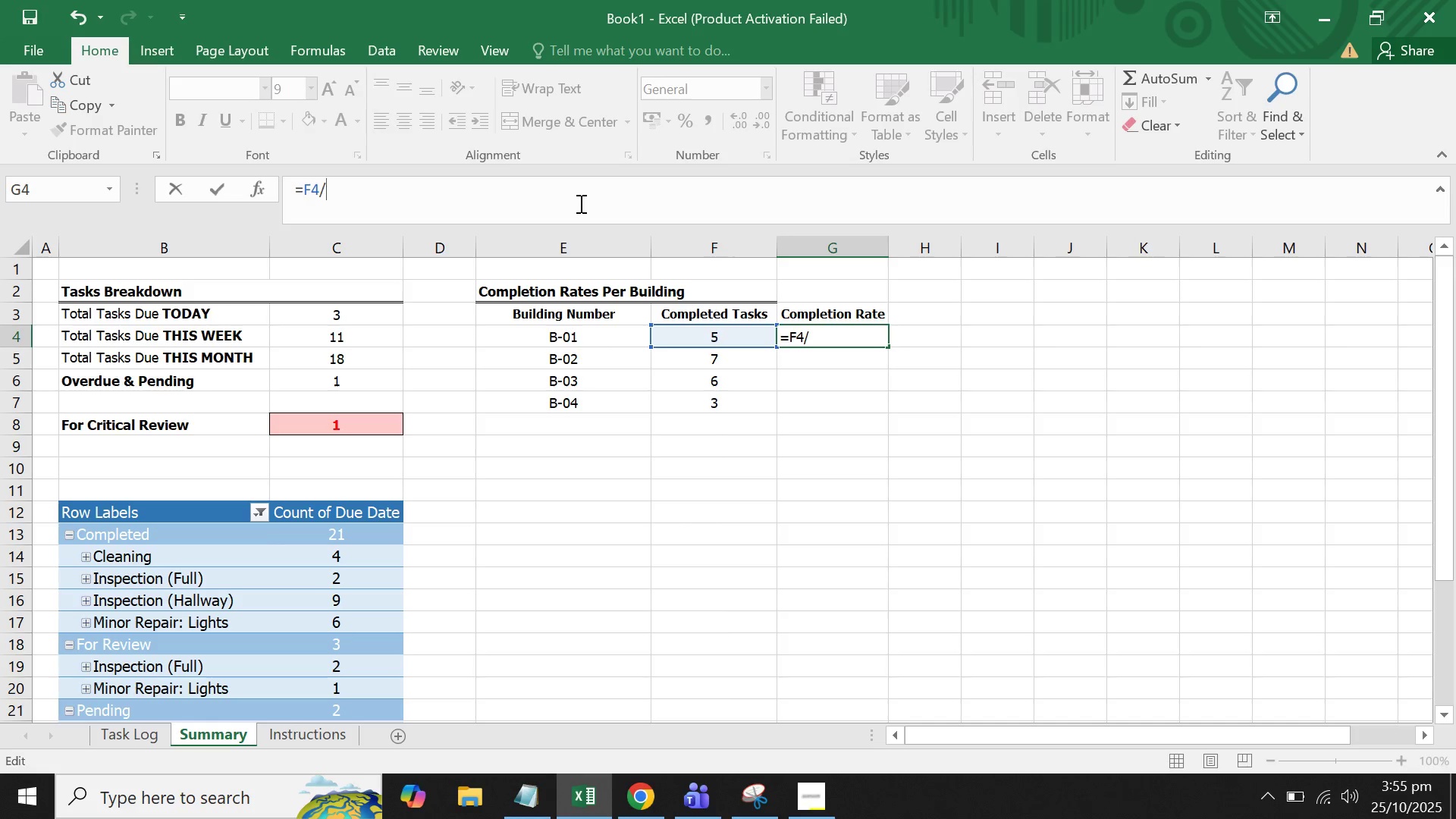 
type(sumif()
 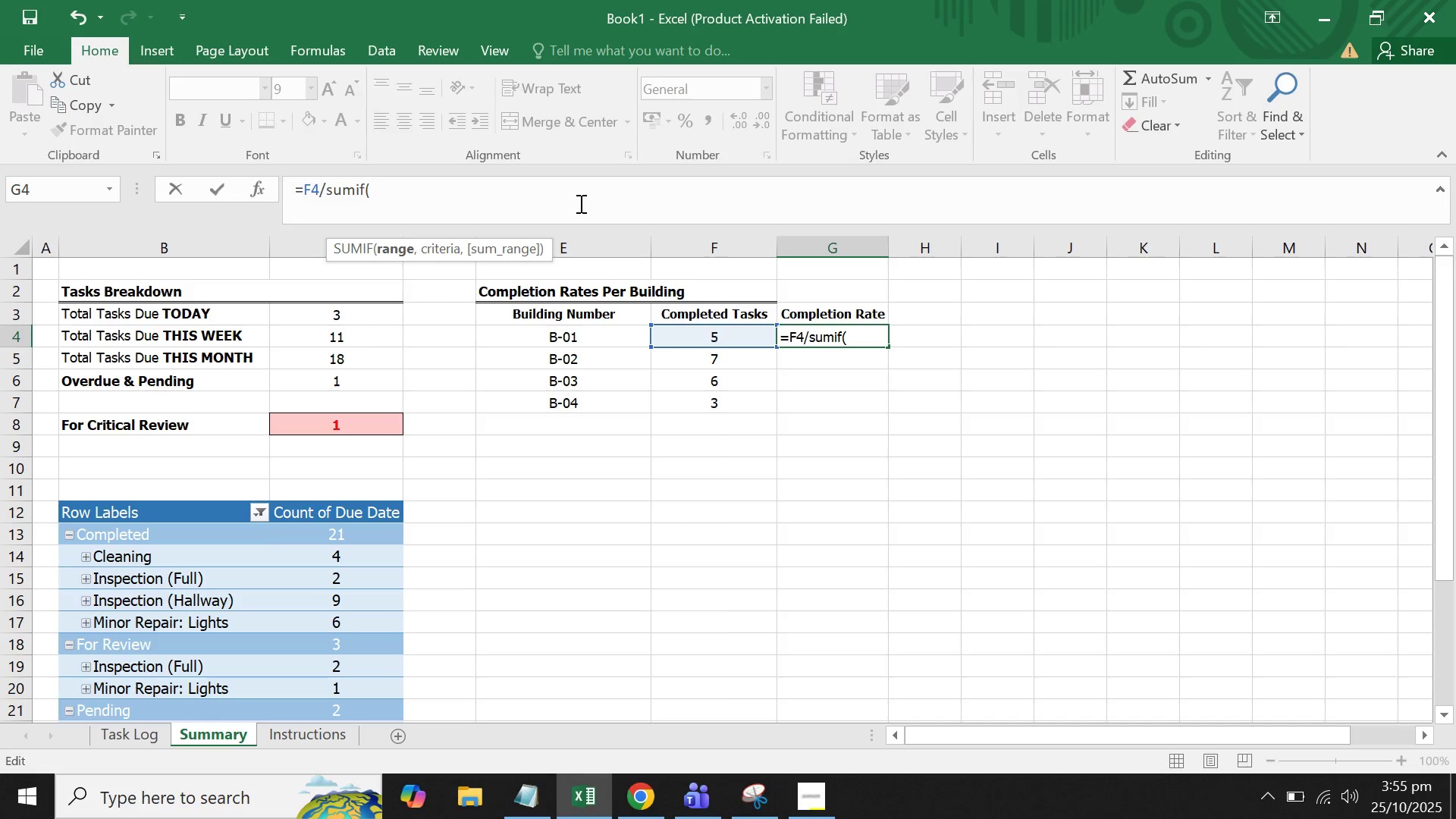 
left_click([124, 742])
 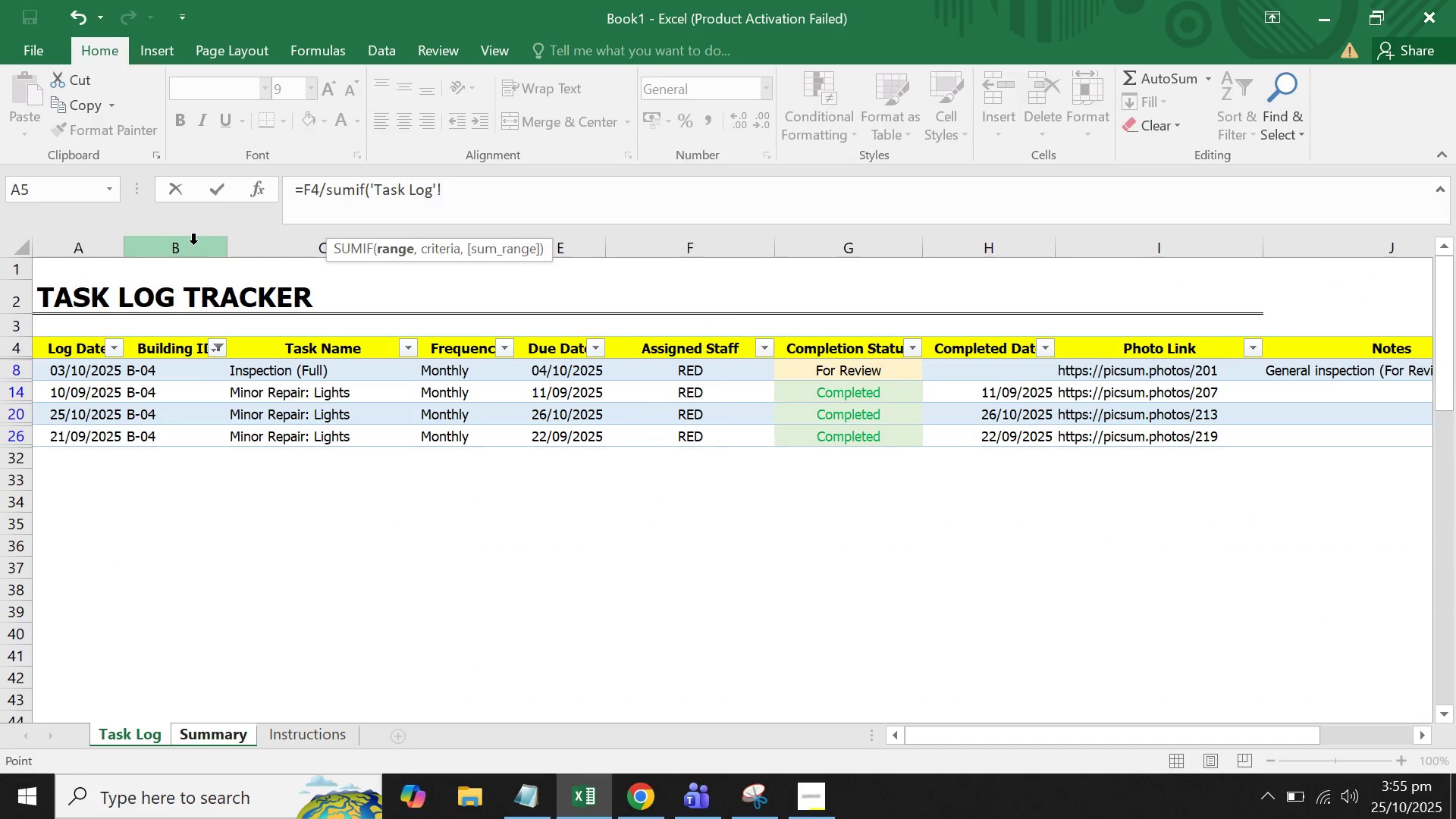 
wait(5.03)
 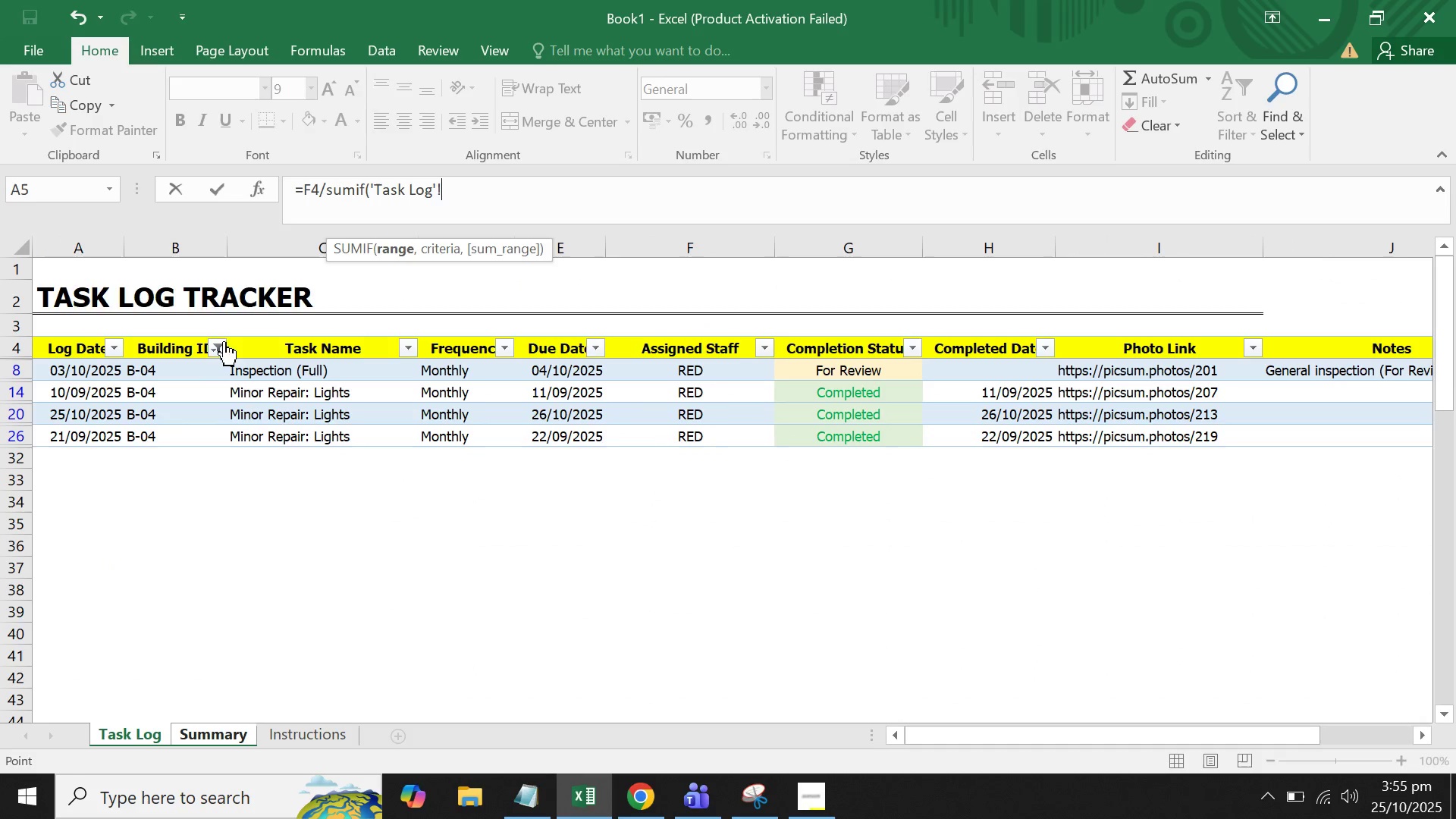 
left_click([220, 357])
 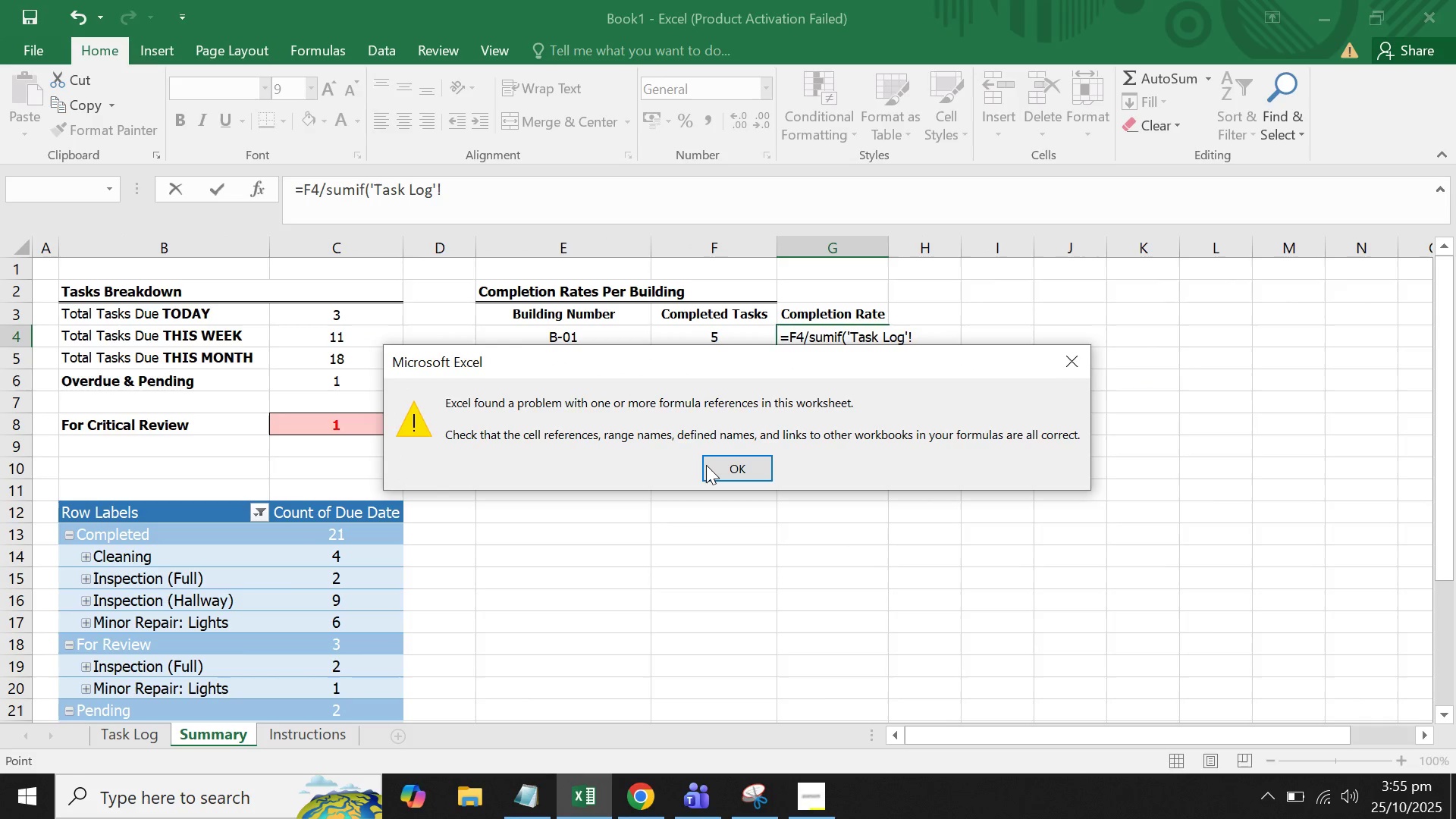 
left_click([709, 466])
 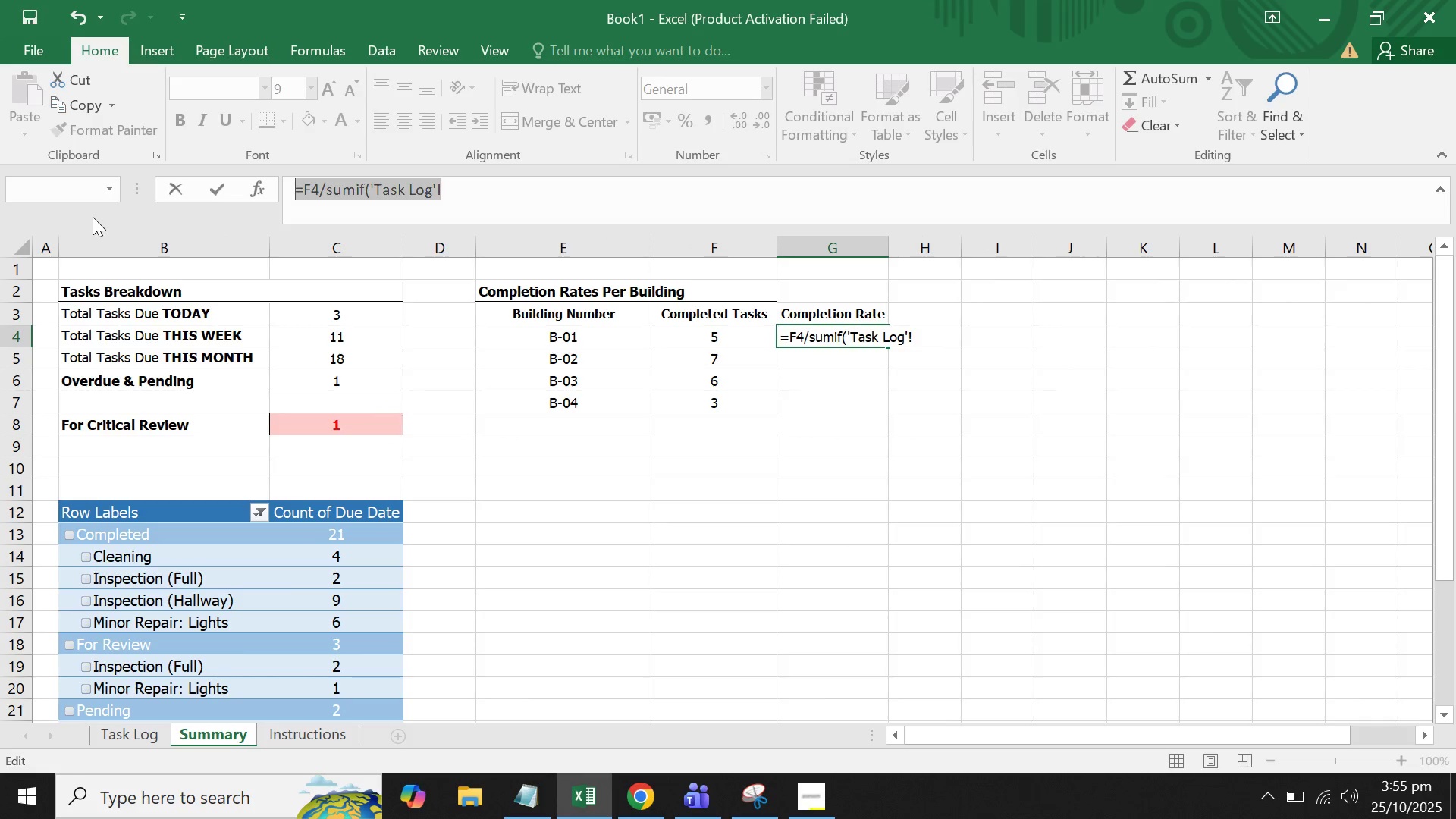 
key(Control+X)
 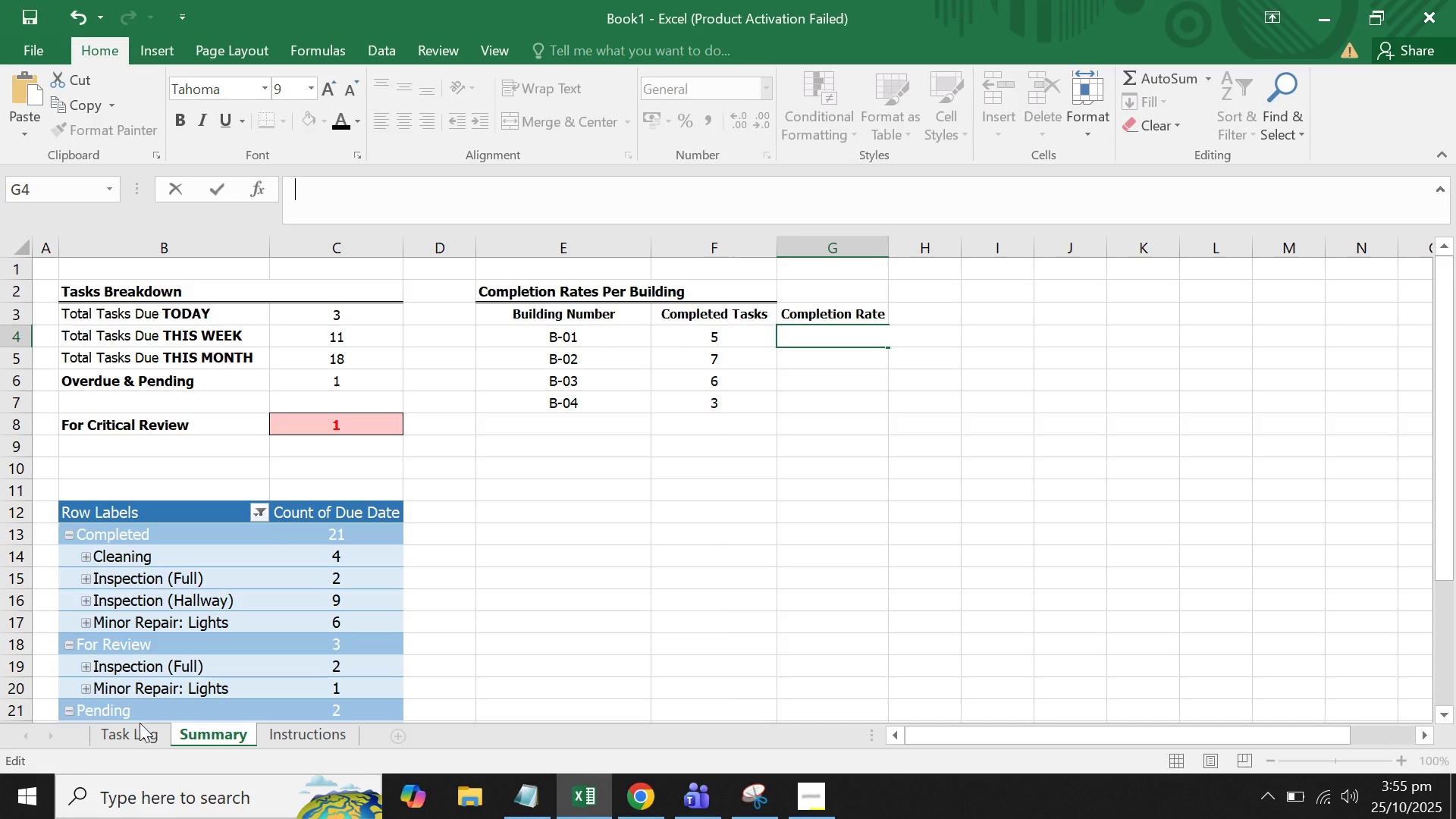 
left_click([128, 745])
 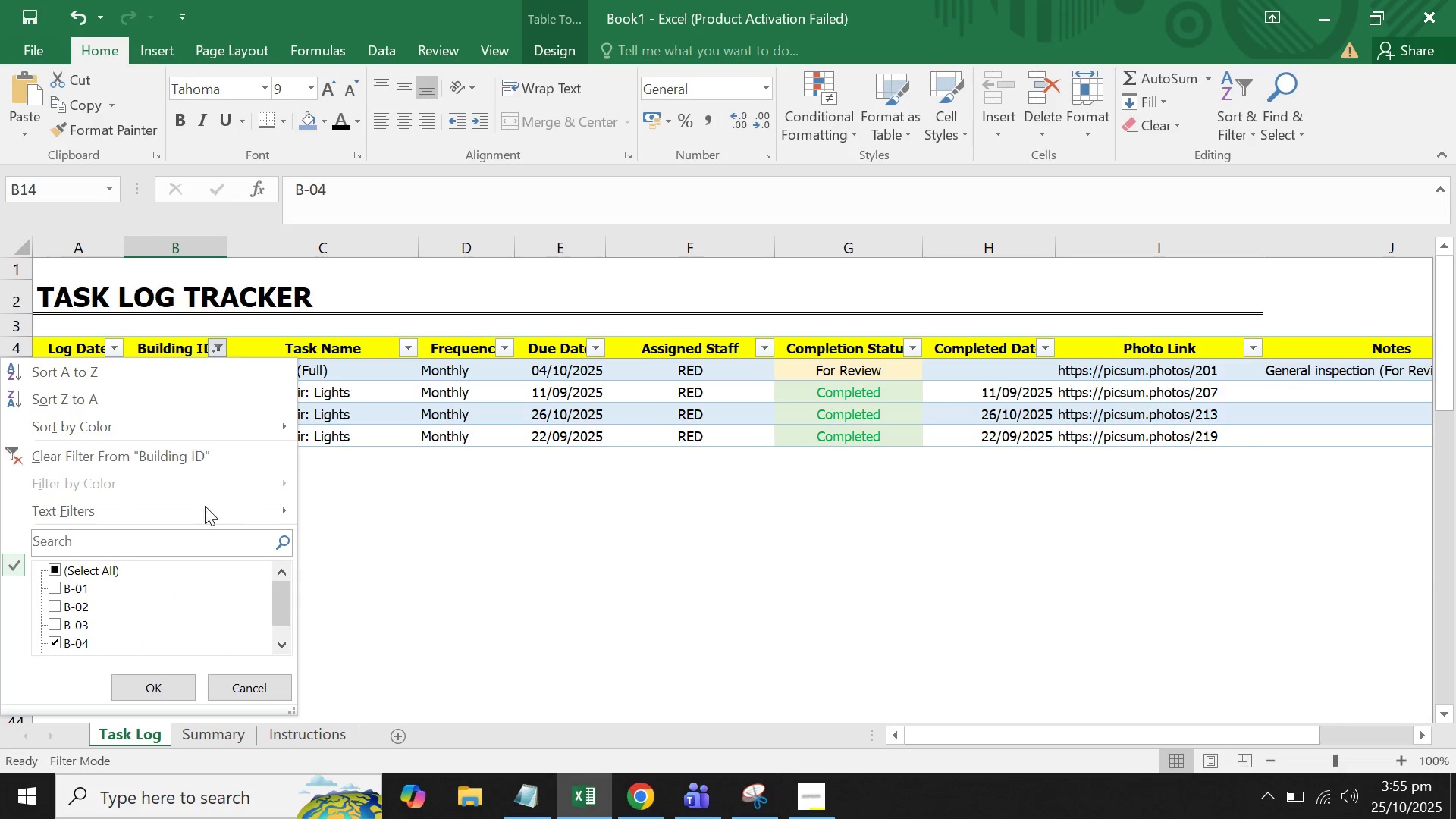 
left_click([79, 574])
 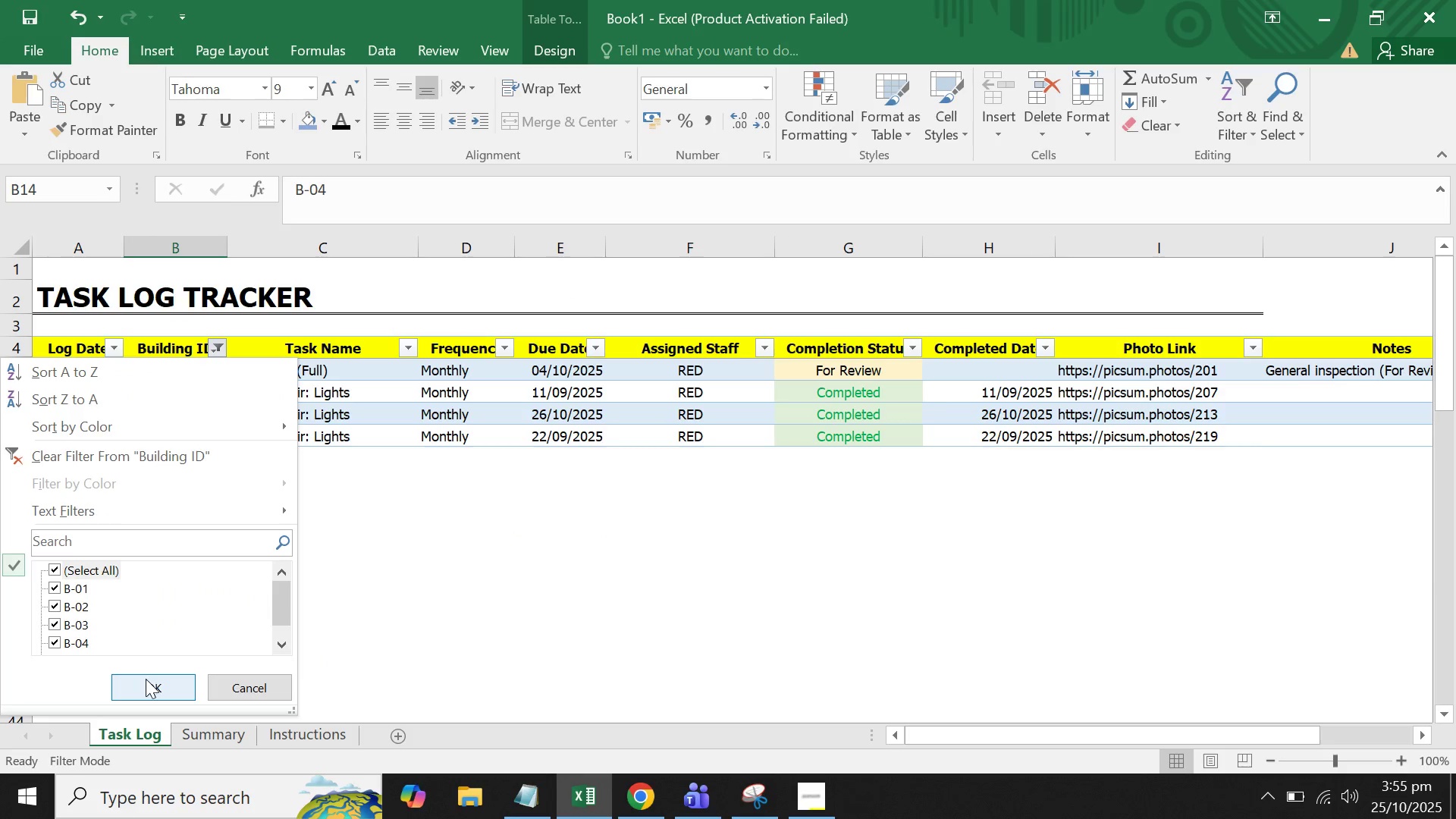 
left_click([146, 679])
 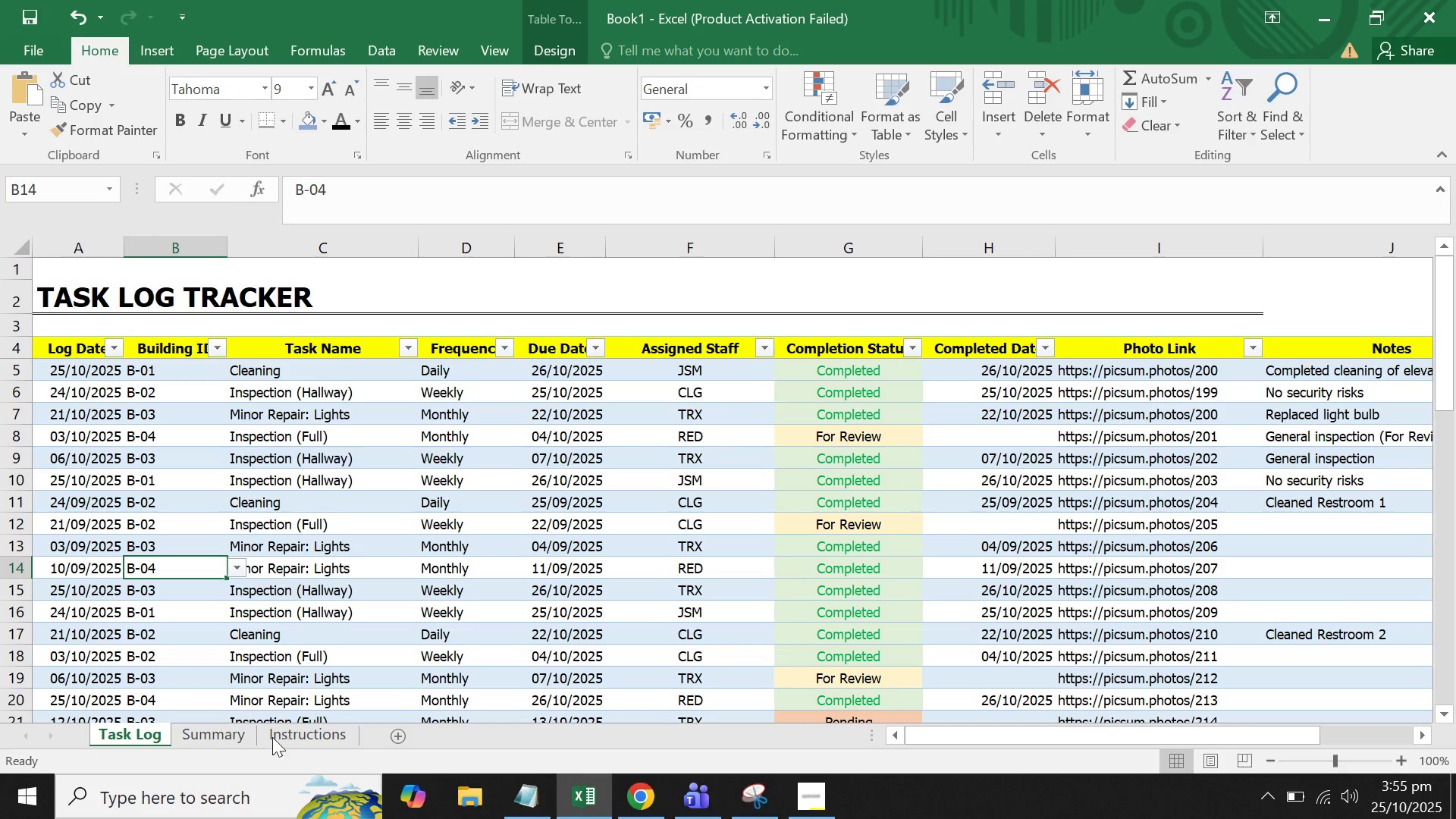 
left_click([206, 737])
 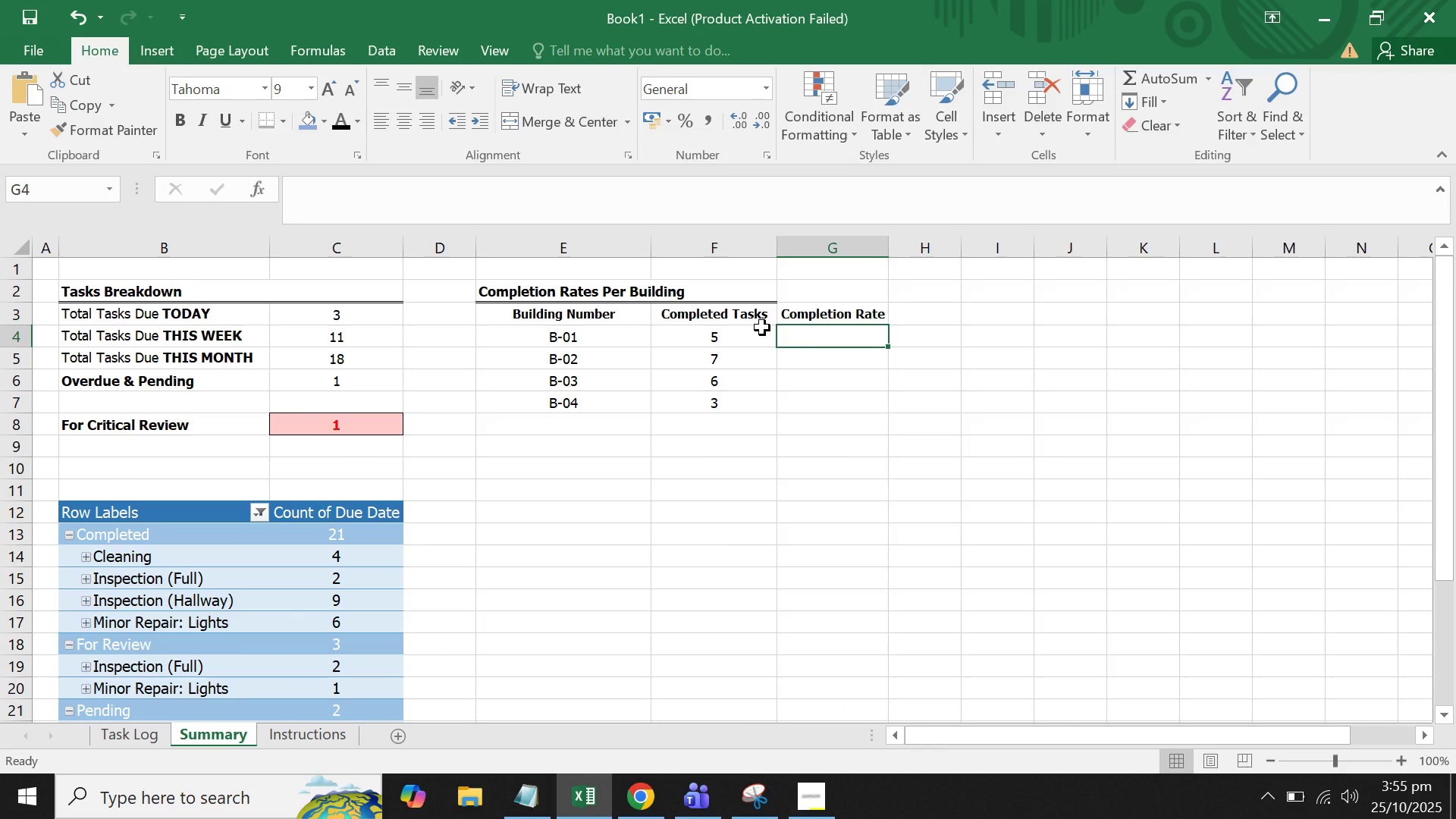 
type(=sumif()
 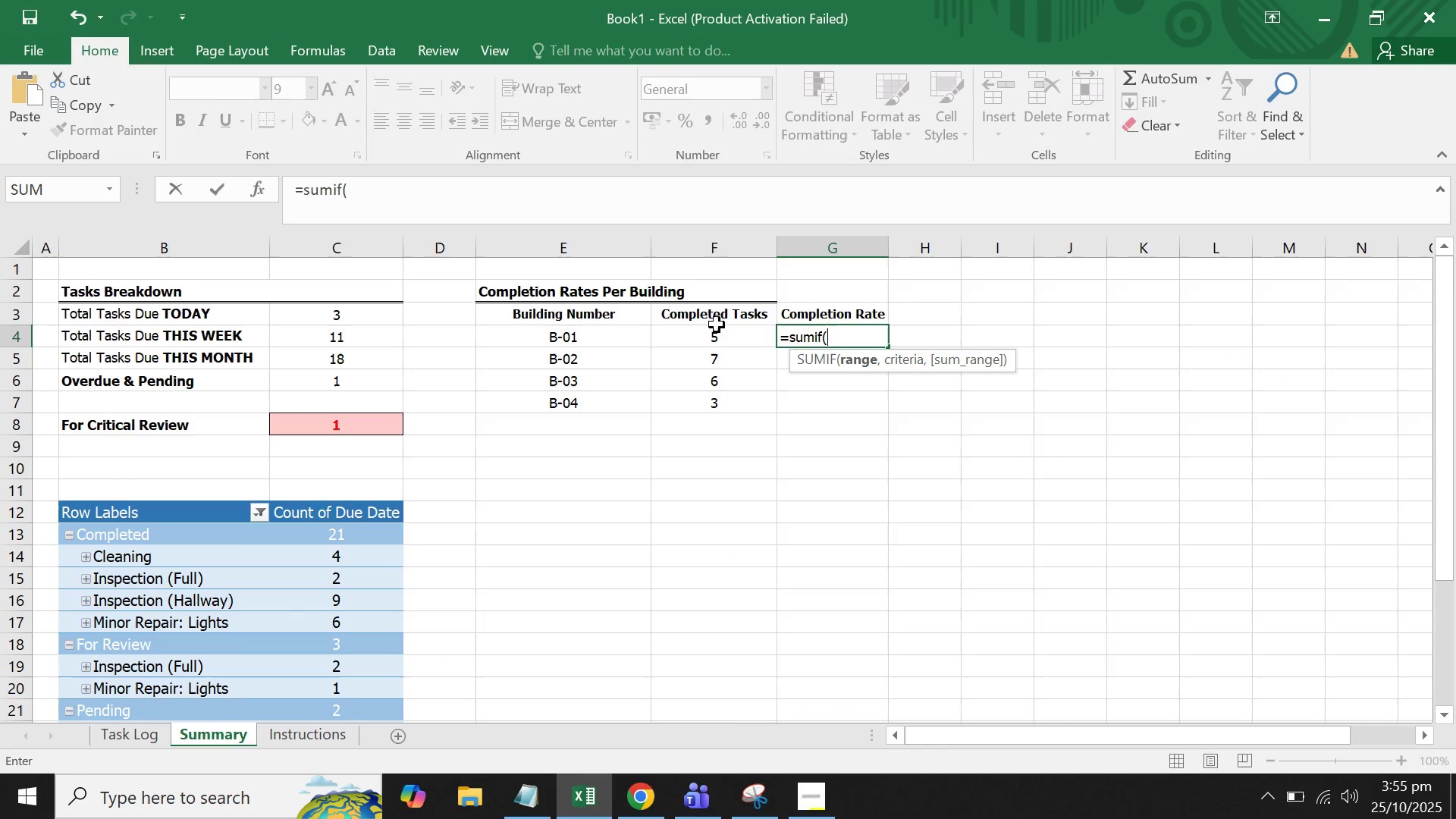 
left_click([717, 342])
 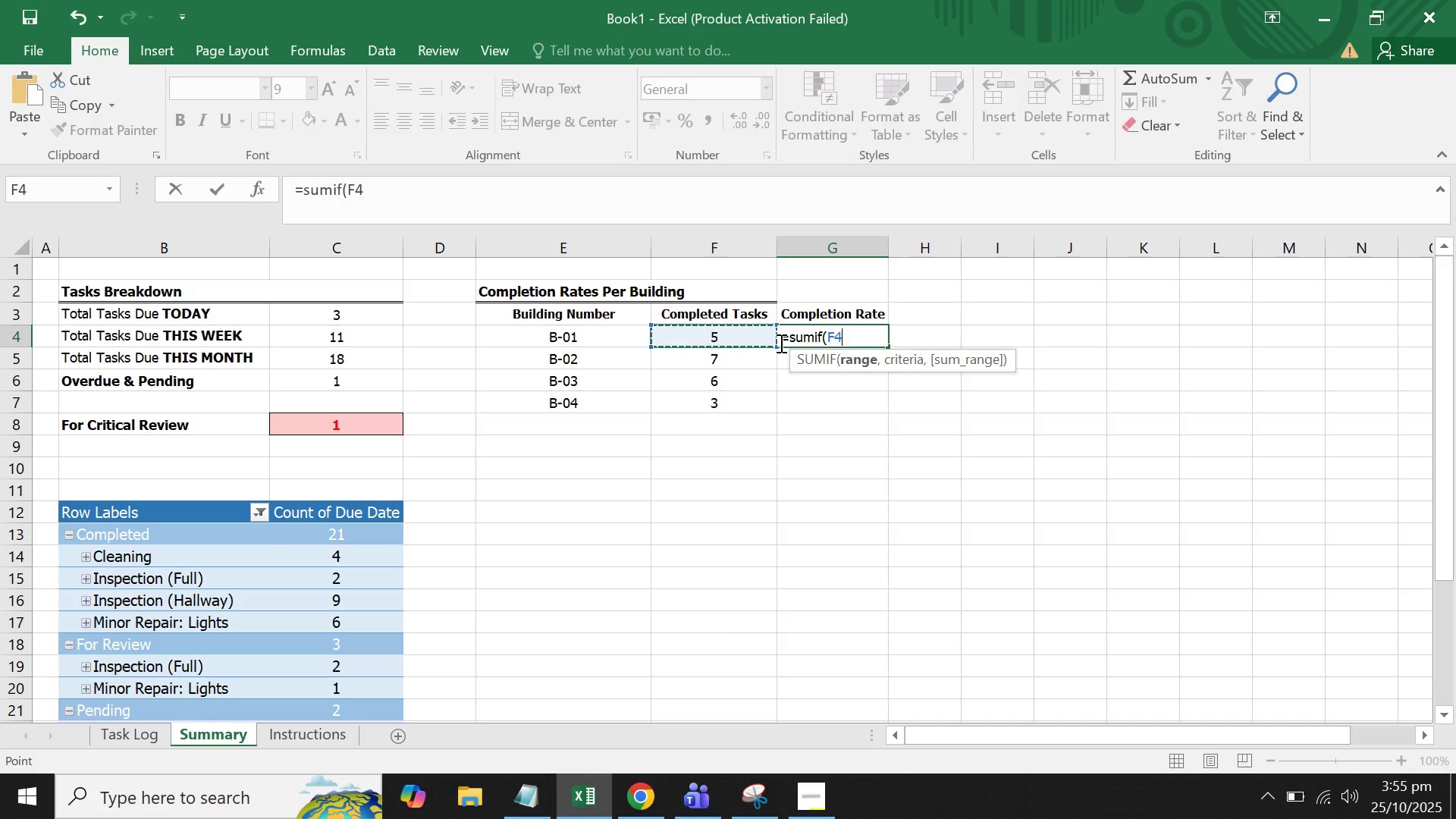 
key(Slash)
 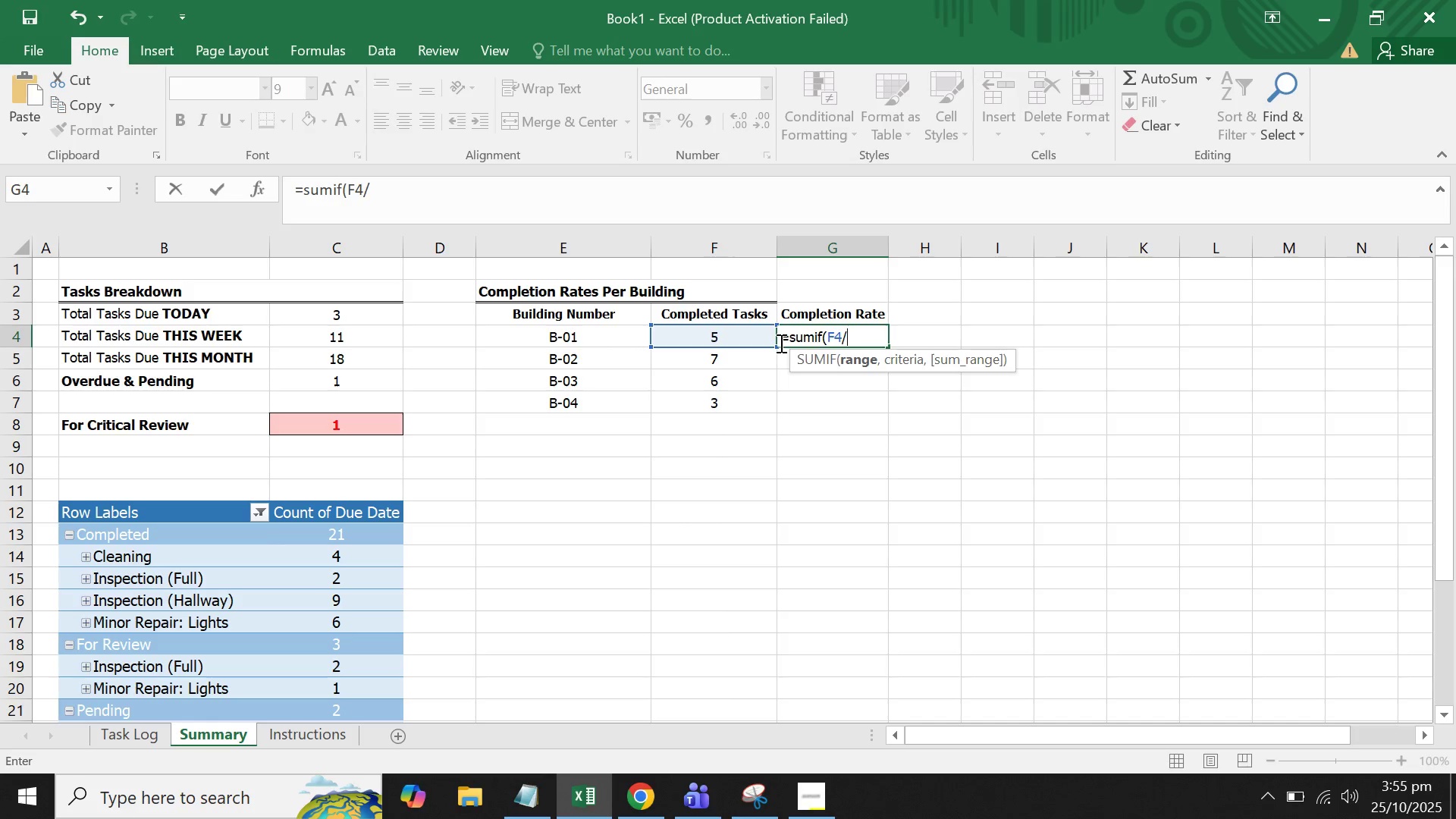 
key(Backspace)
 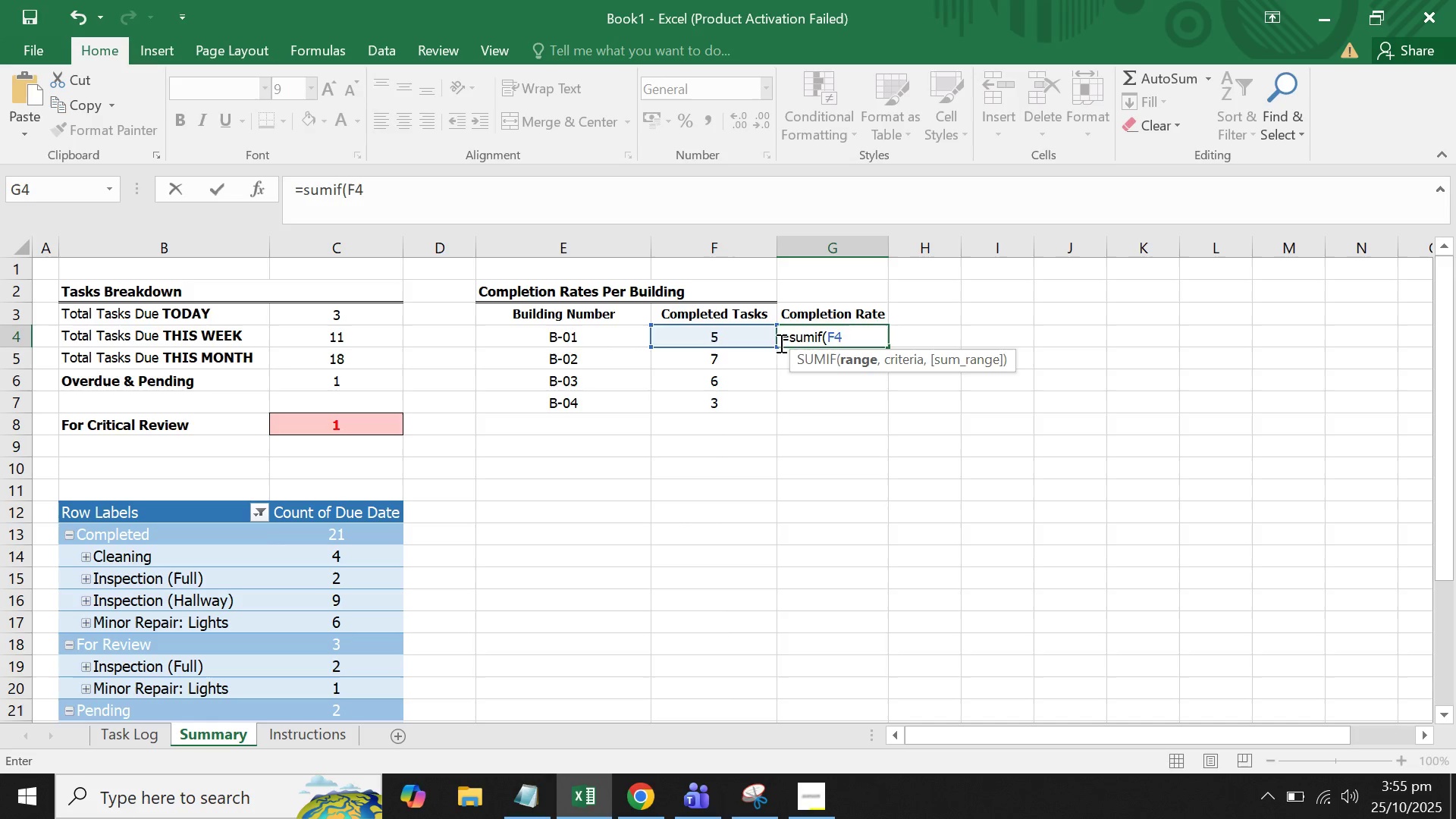 
key(Backspace)
 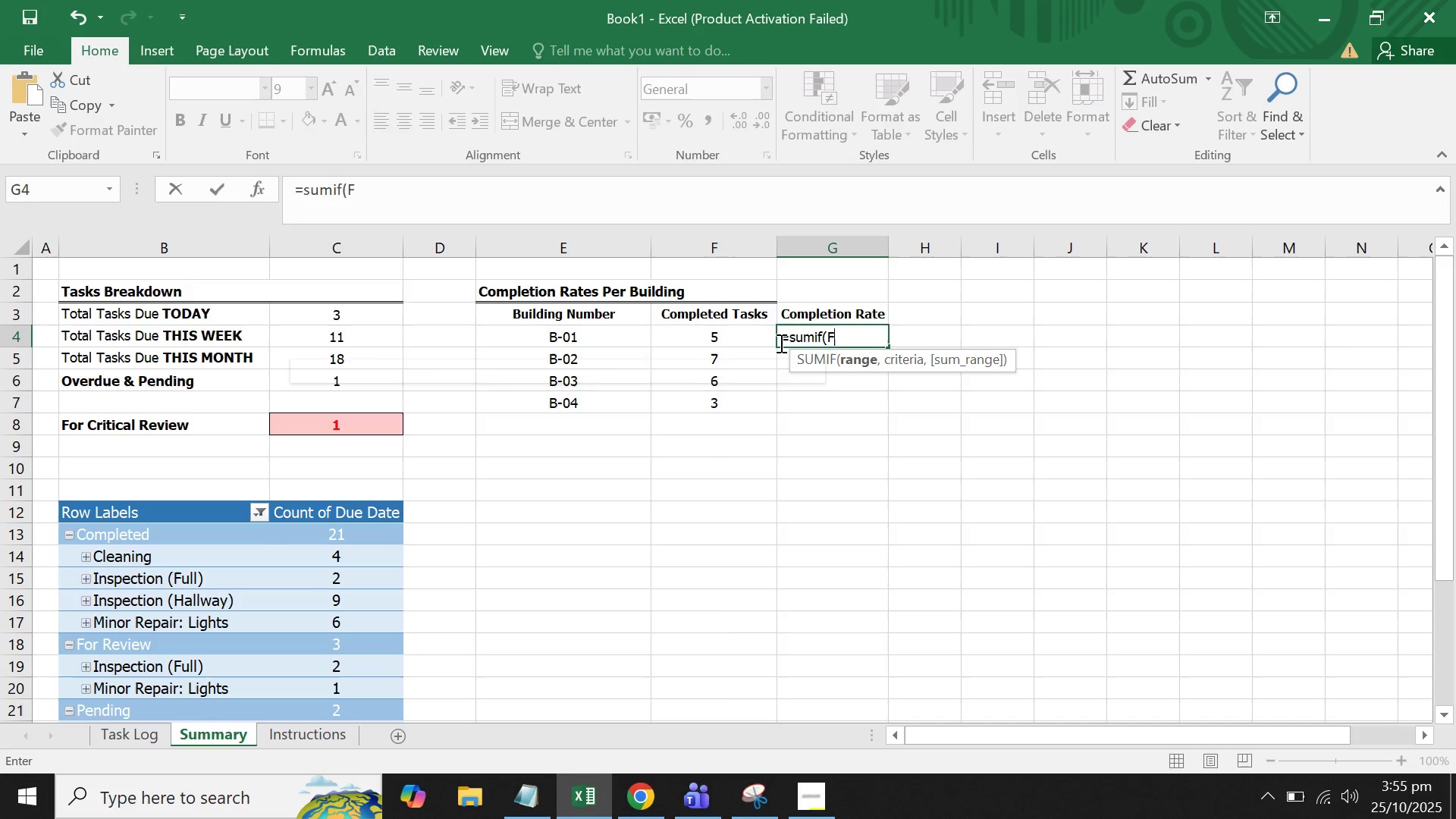 
key(Backspace)
 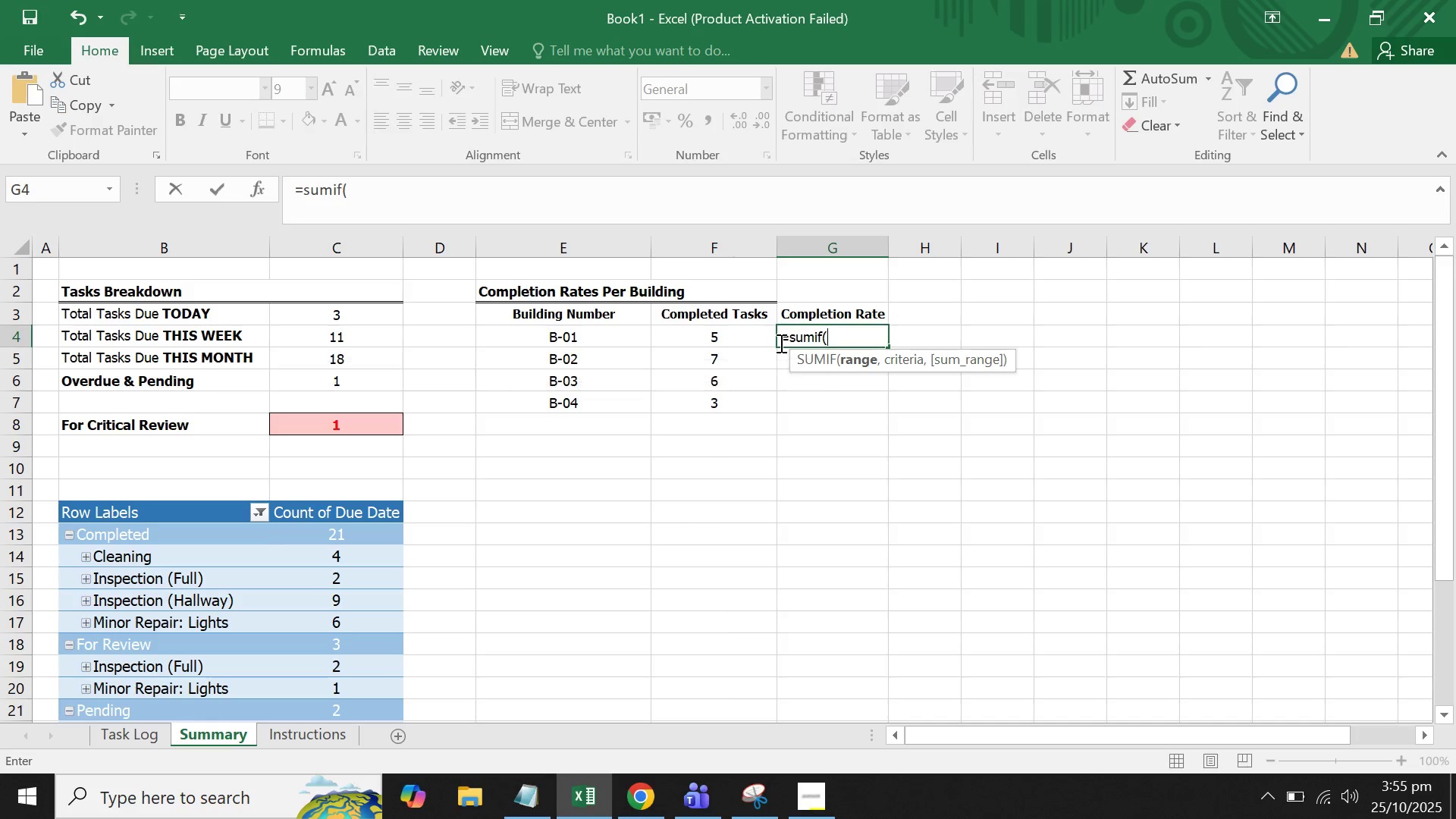 
key(Backspace)
 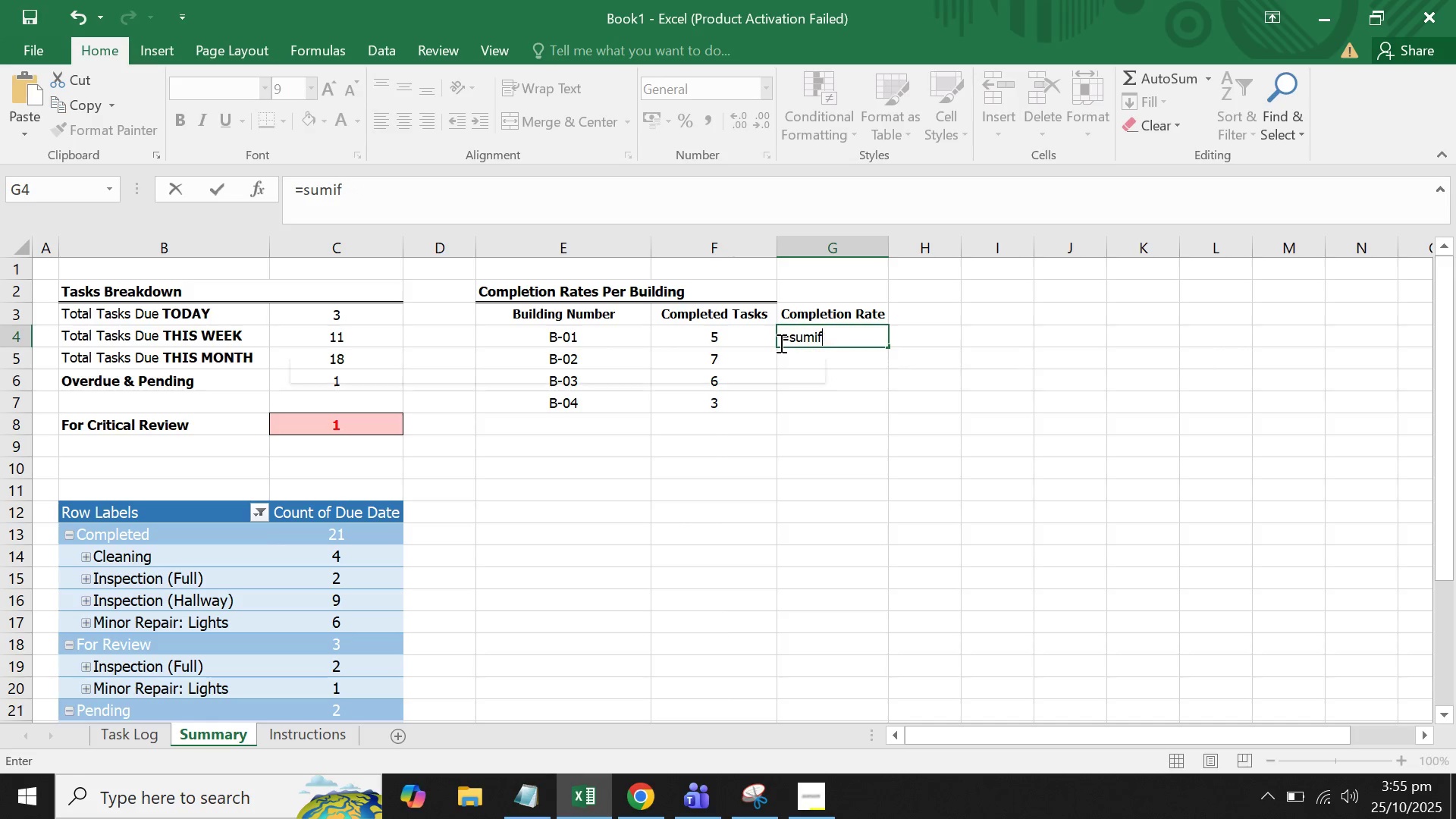 
key(Backspace)
 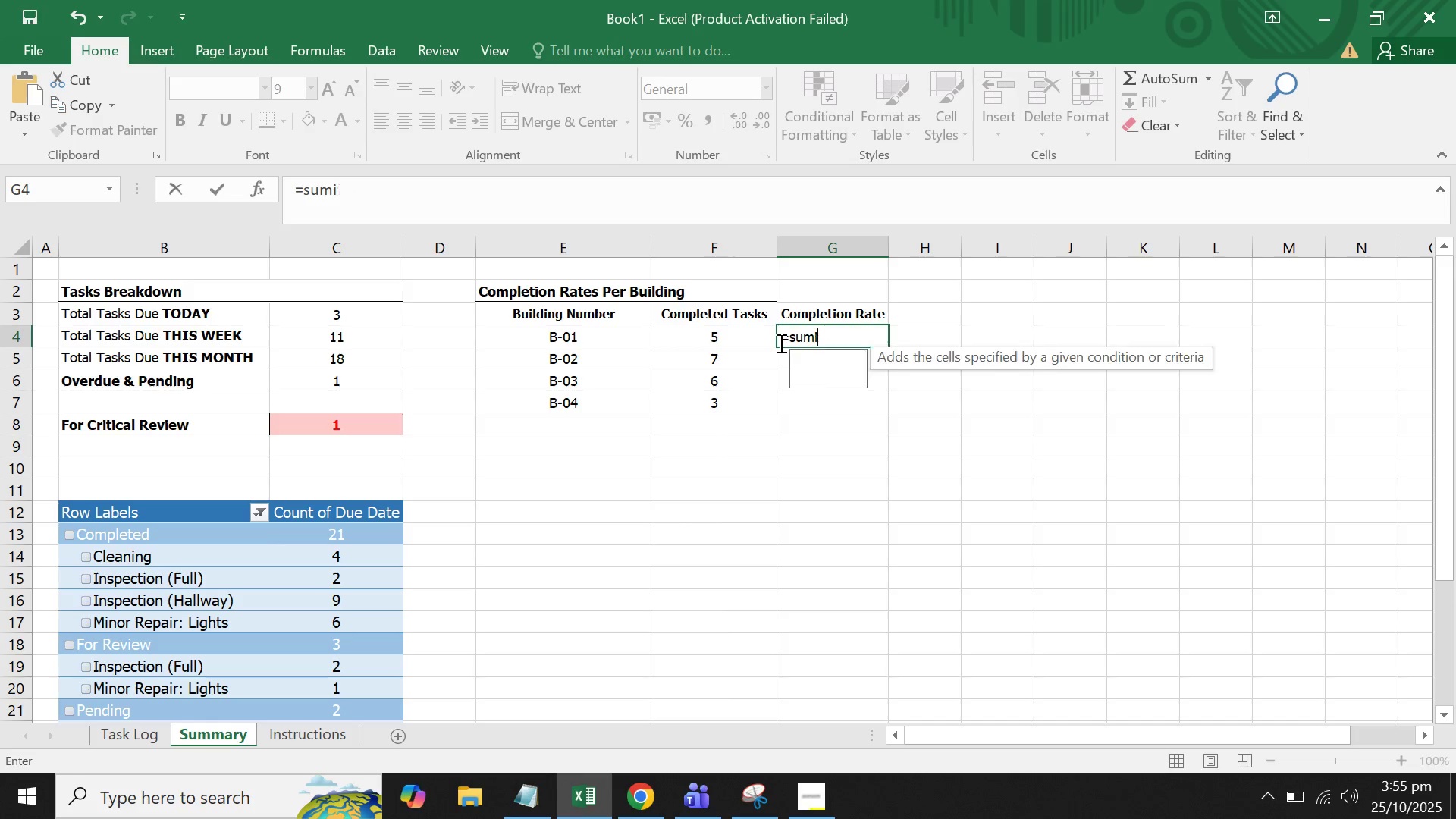 
key(Backspace)
 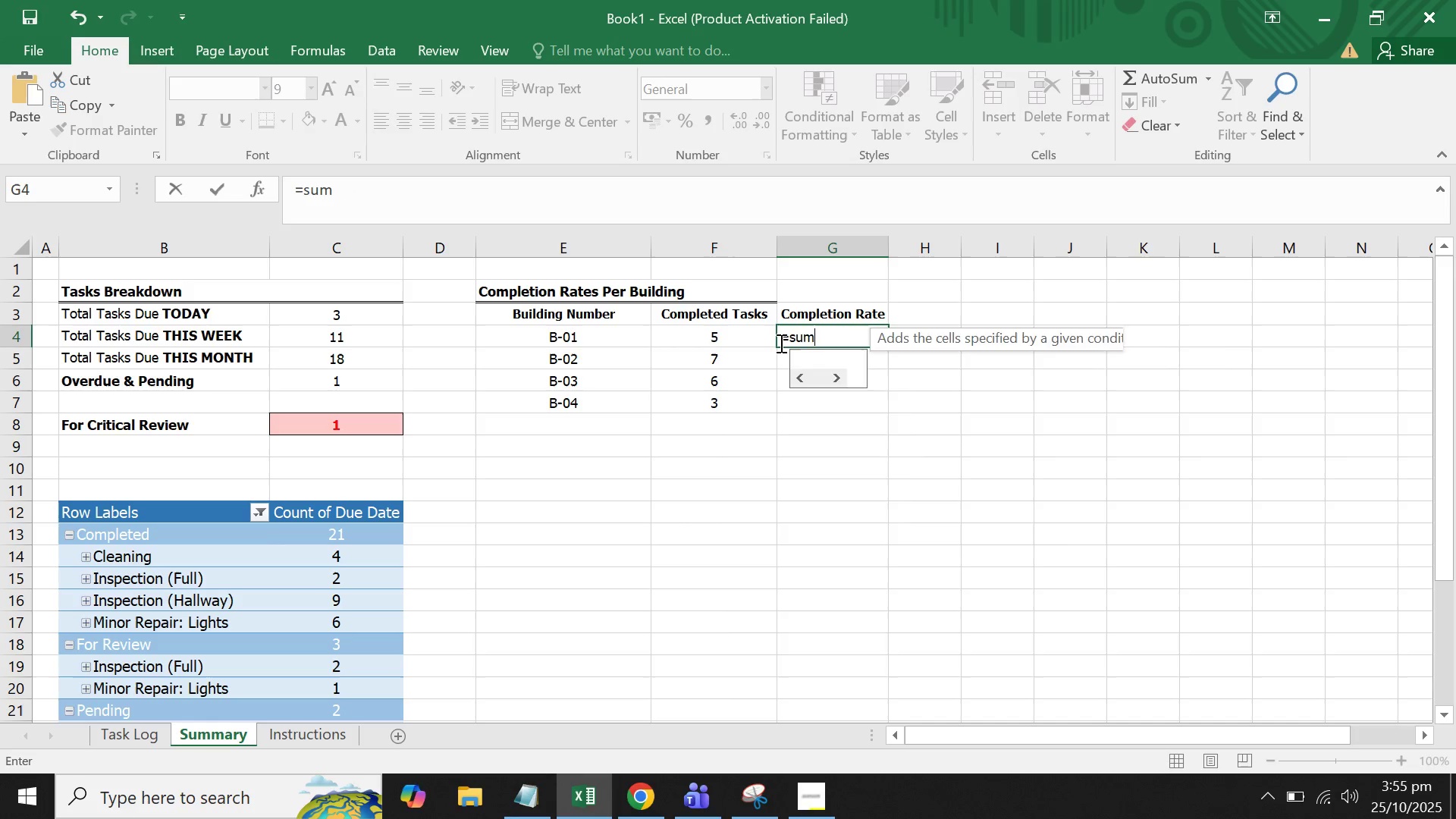 
key(Backspace)
 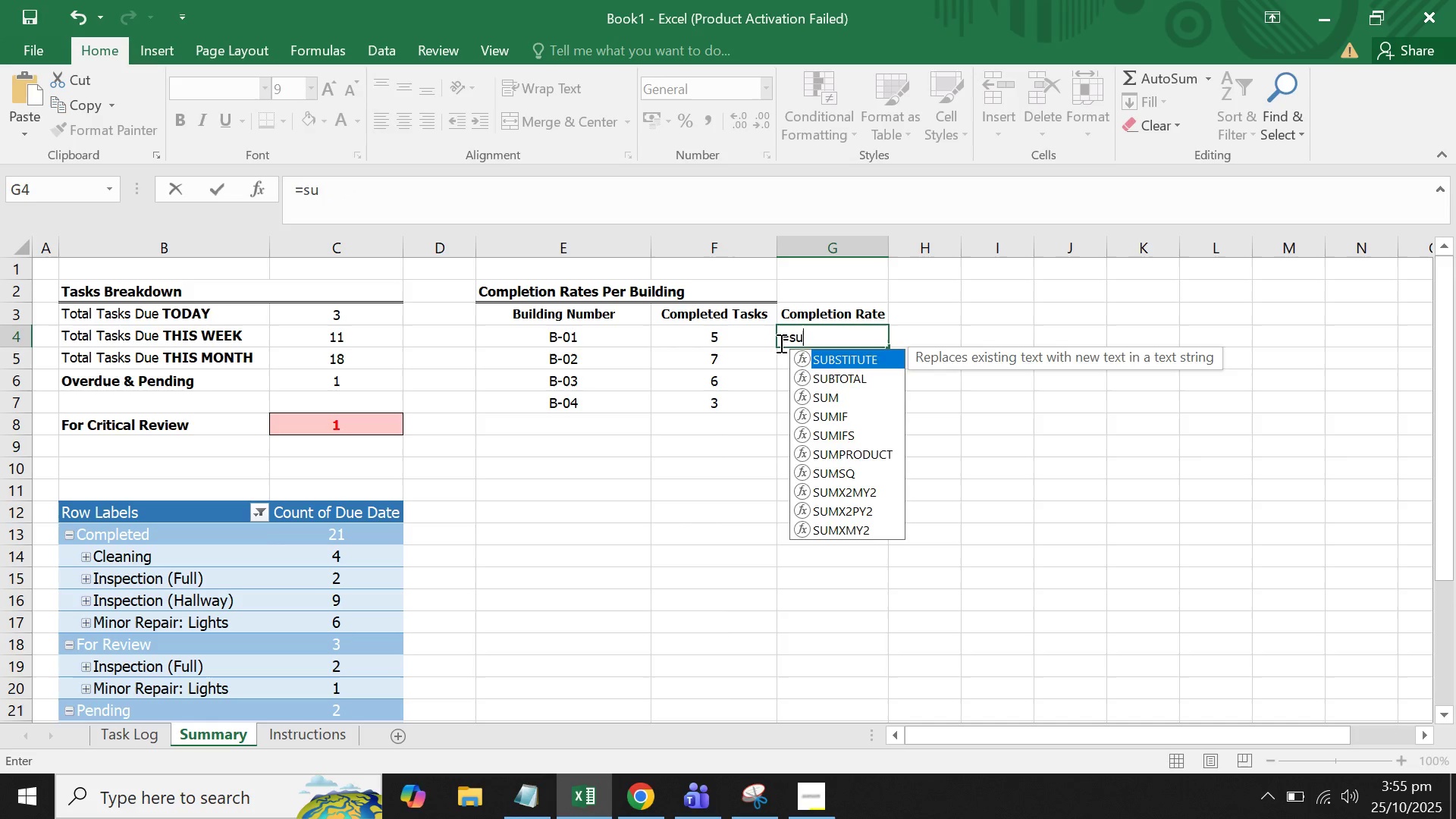 
key(Backspace)
 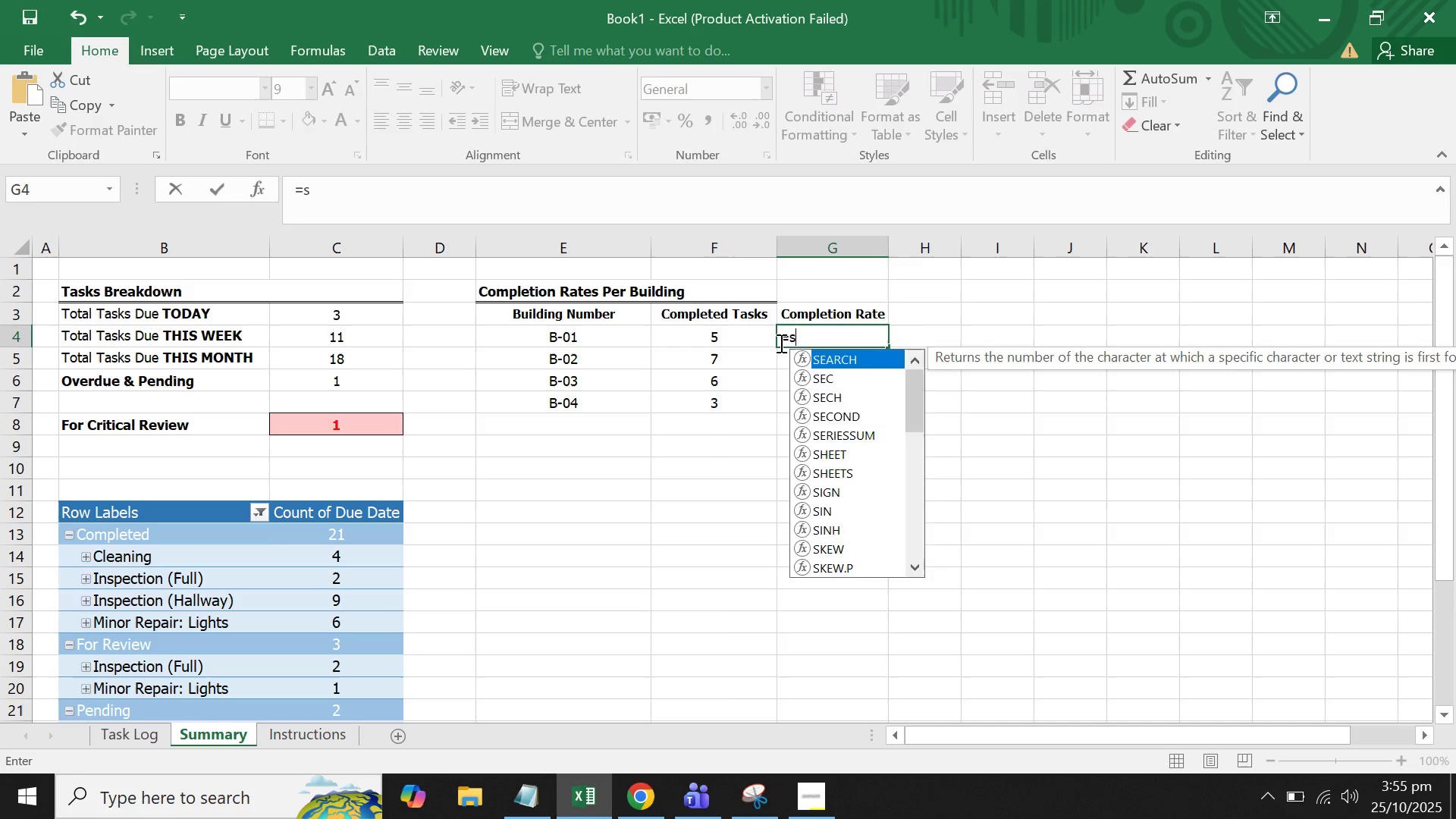 
key(Backspace)
 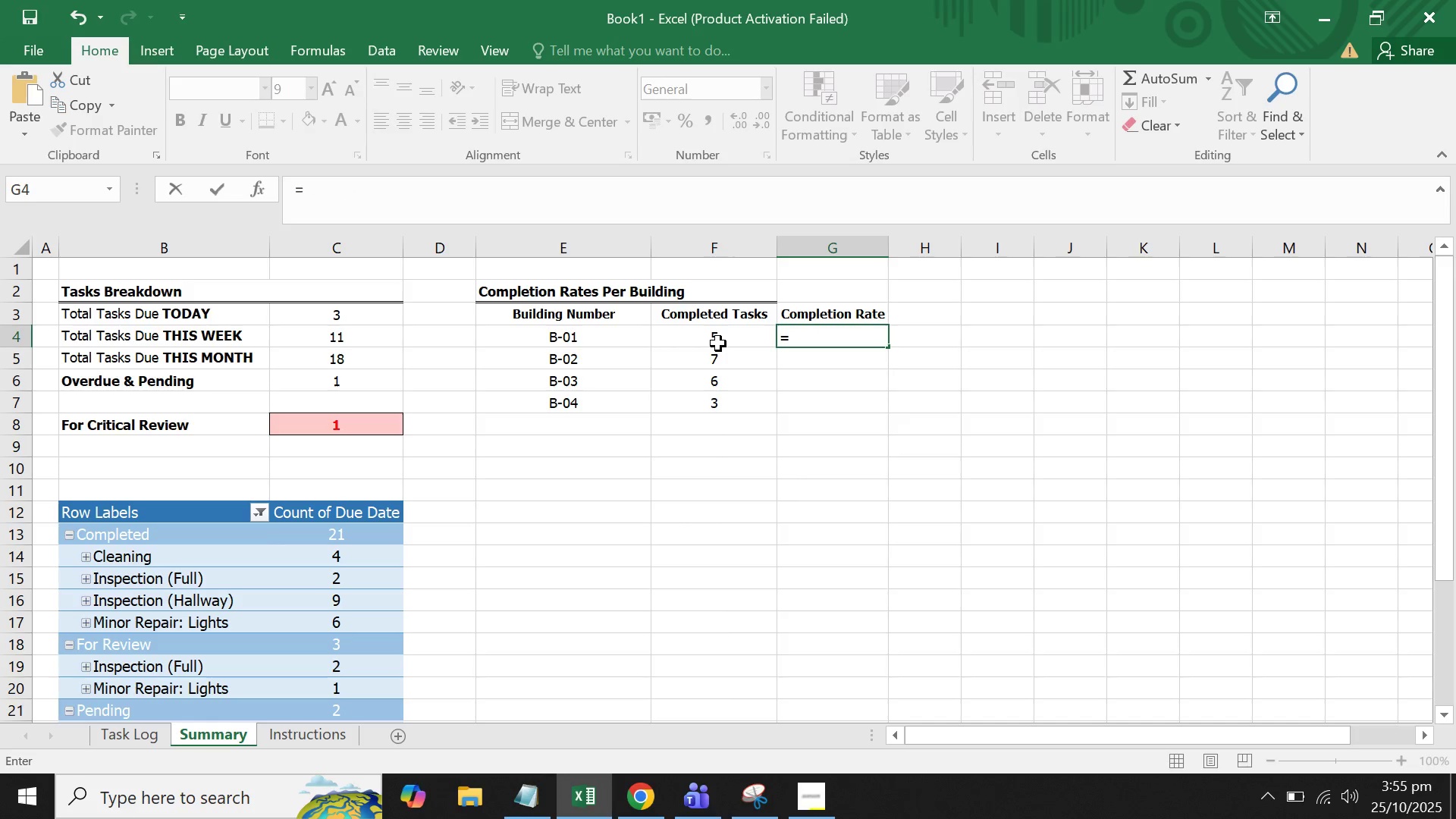 
left_click([717, 345])
 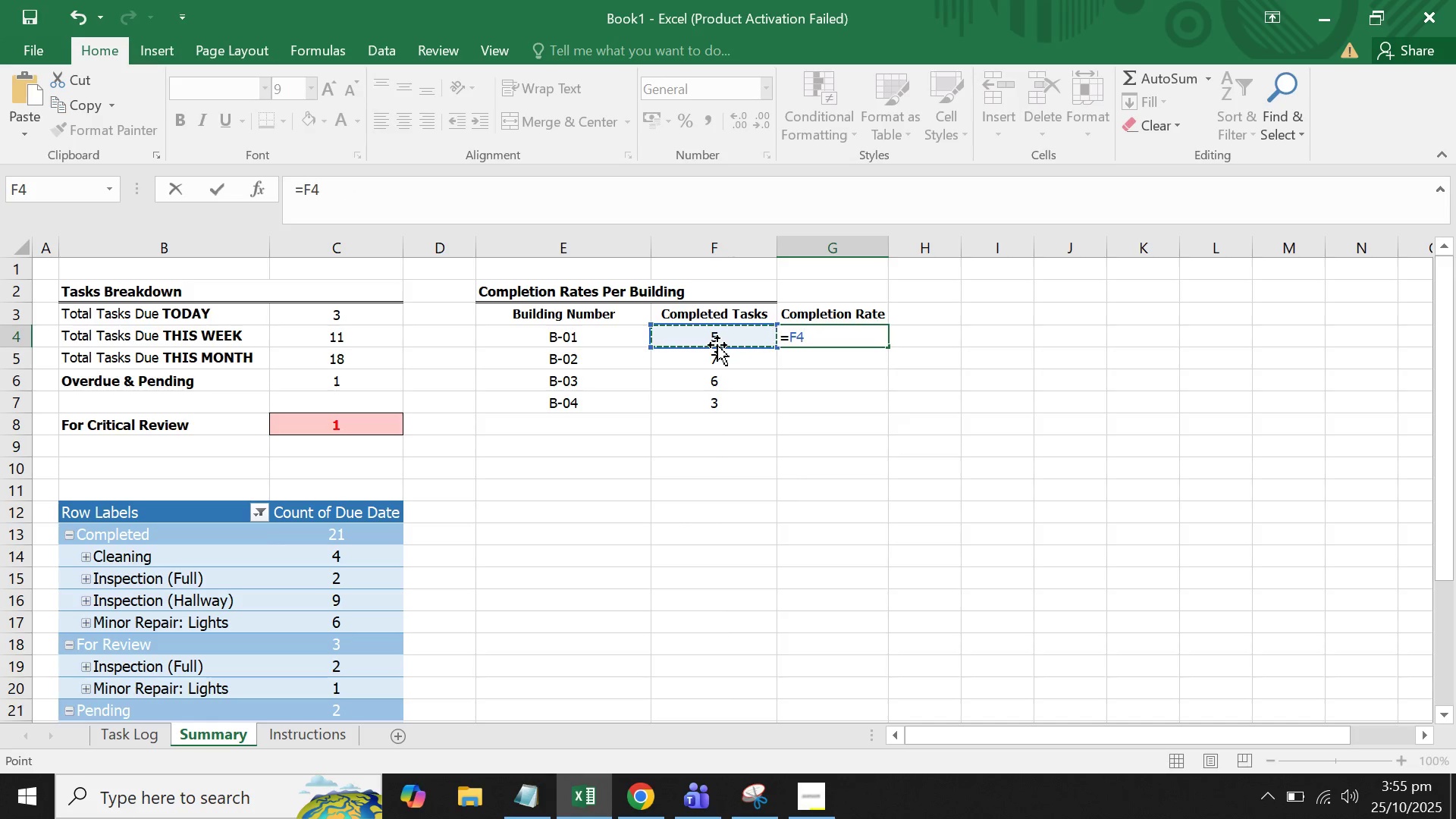 
type(/(sumif()
 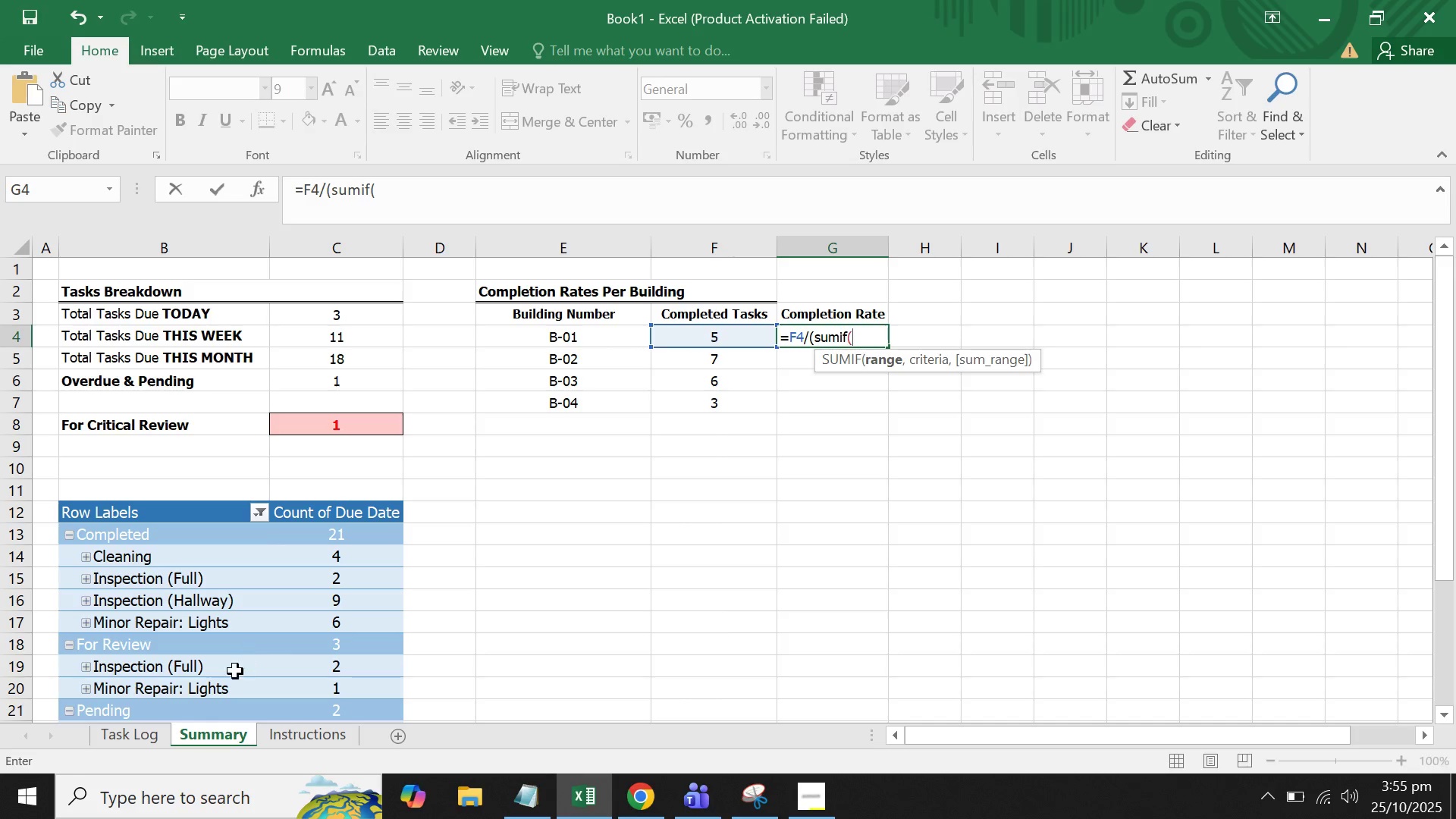 
left_click([127, 731])
 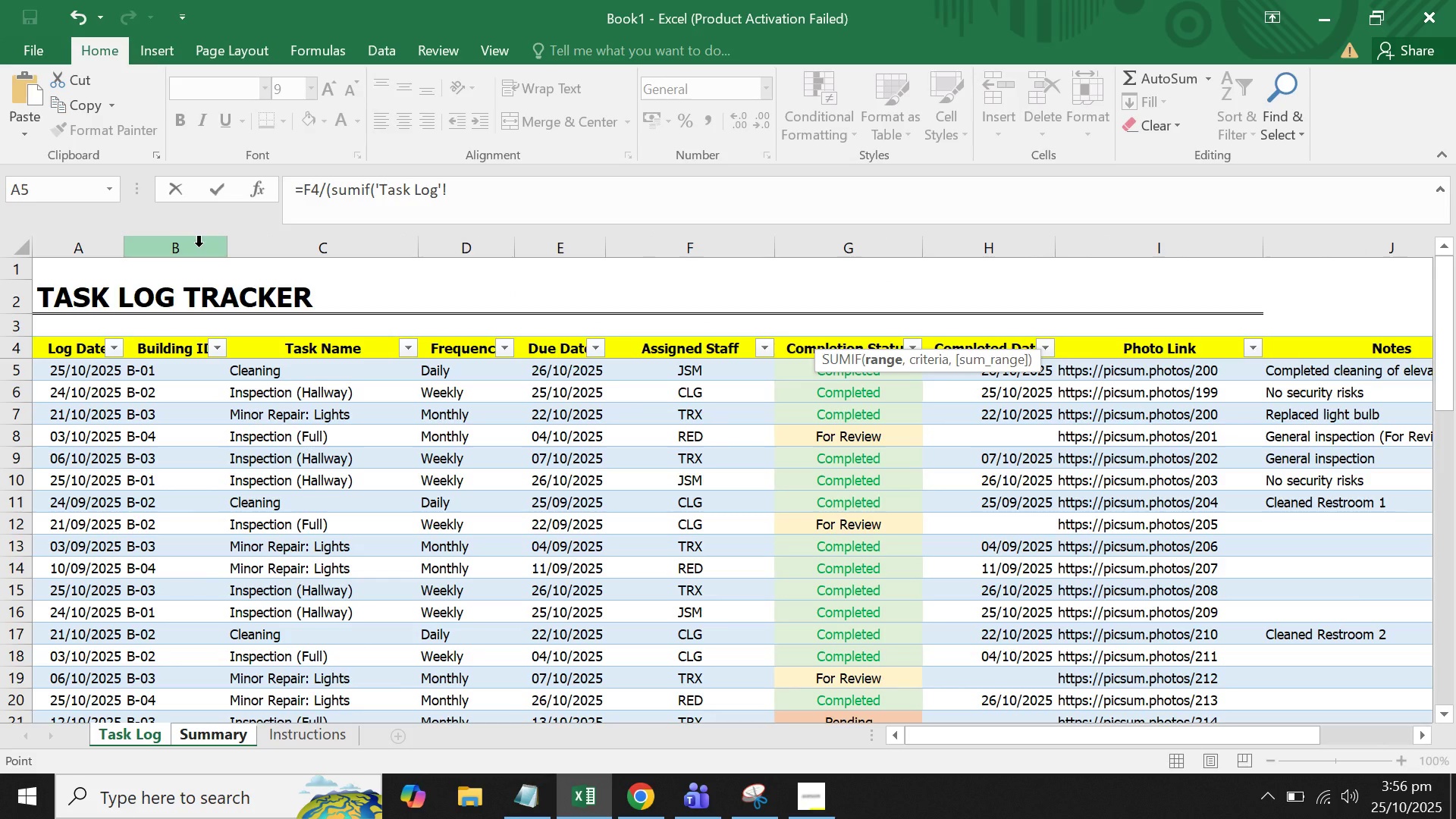 
left_click([199, 246])
 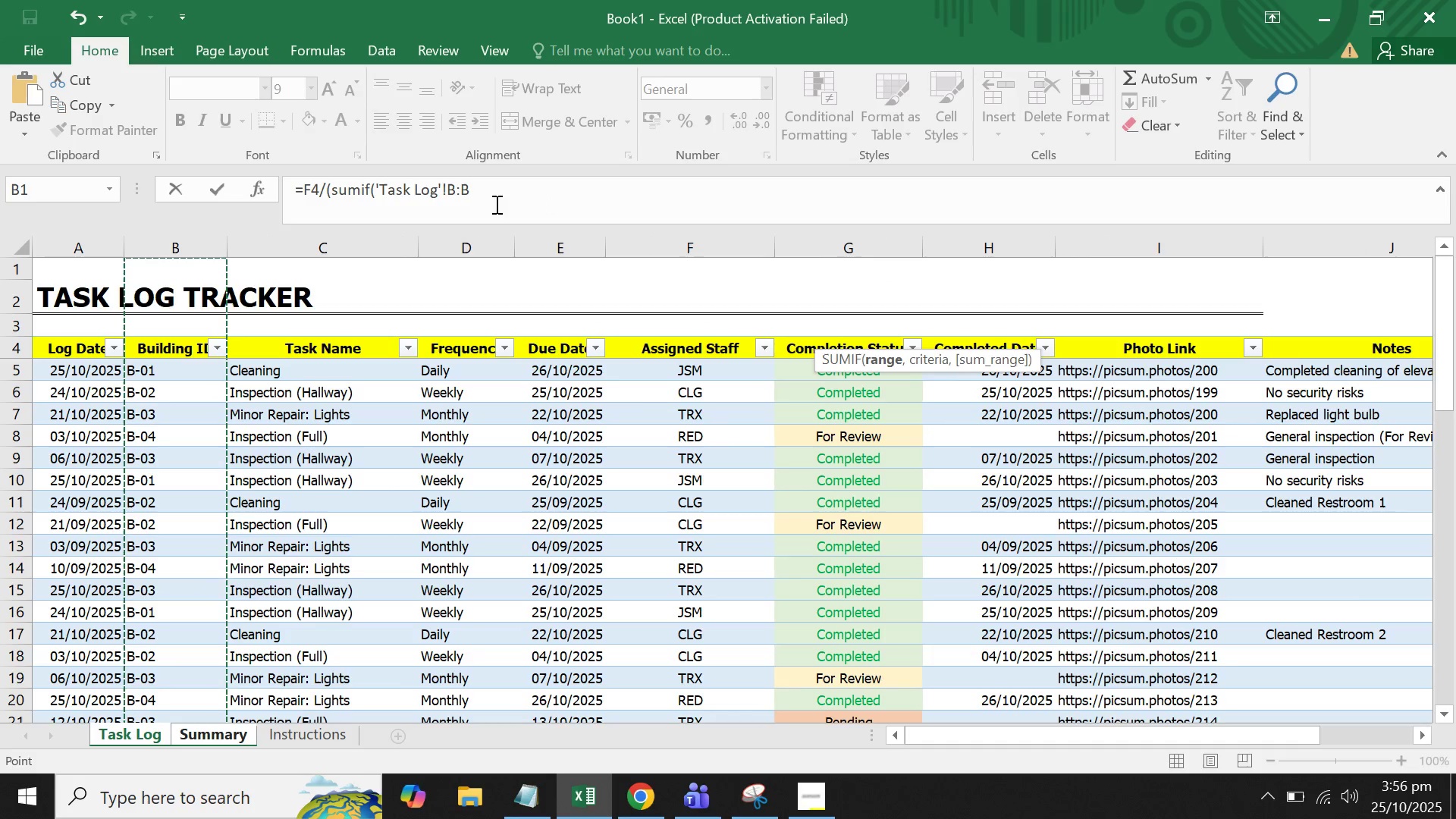 
left_click([360, 190])
 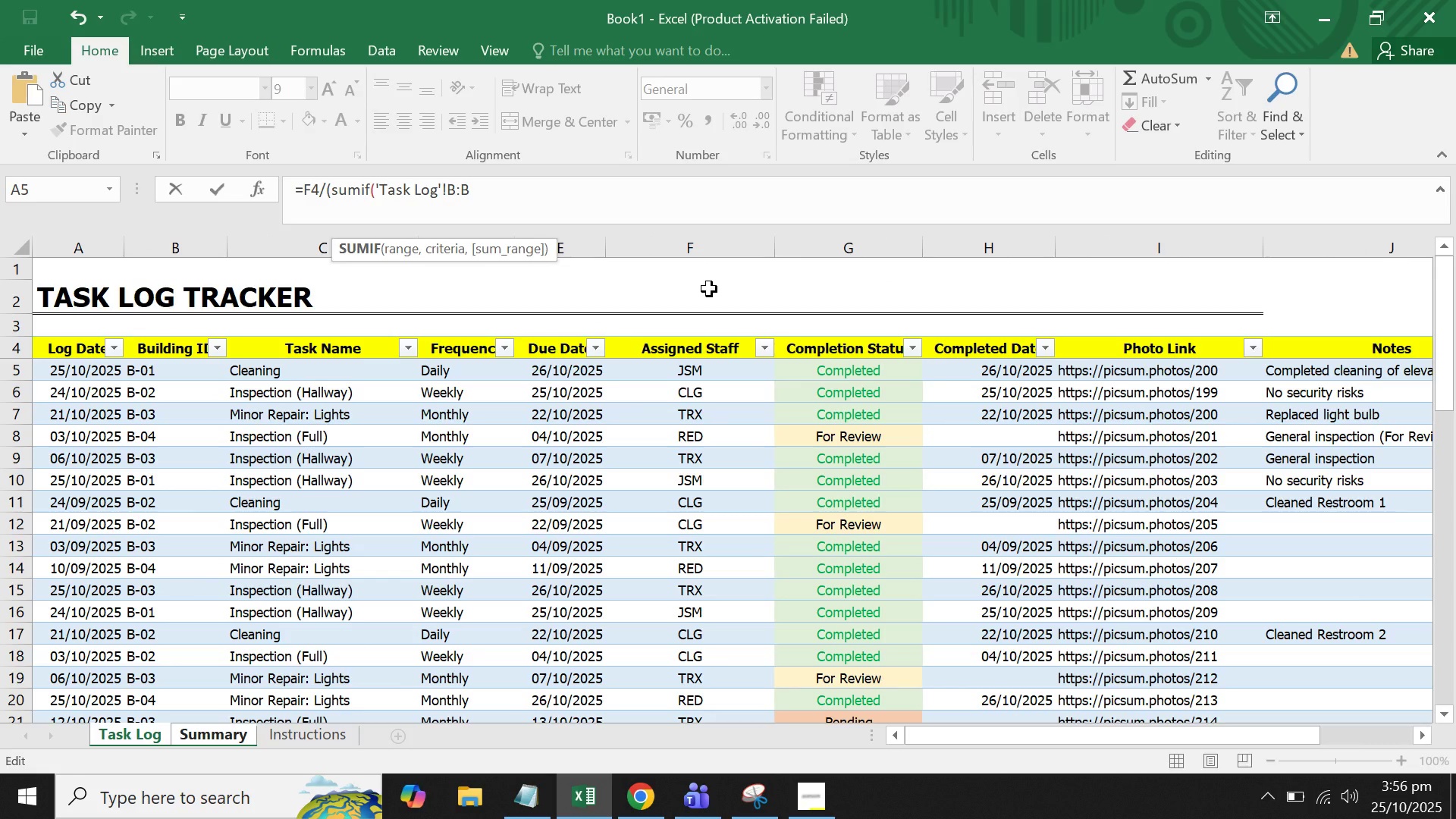 
key(Backspace)
key(Backspace)
key(Backspace)
key(Backspace)
type((count)
 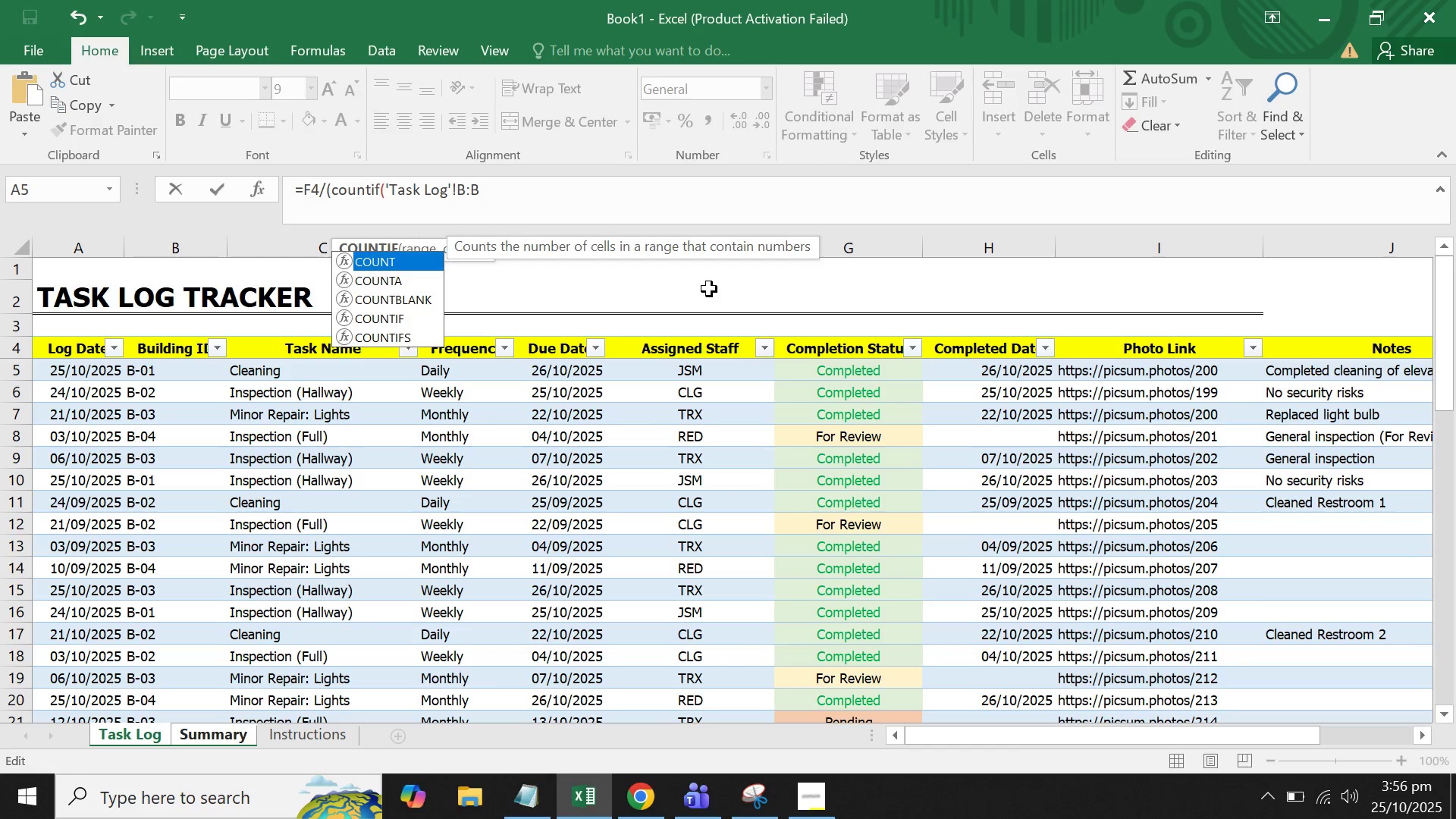 
 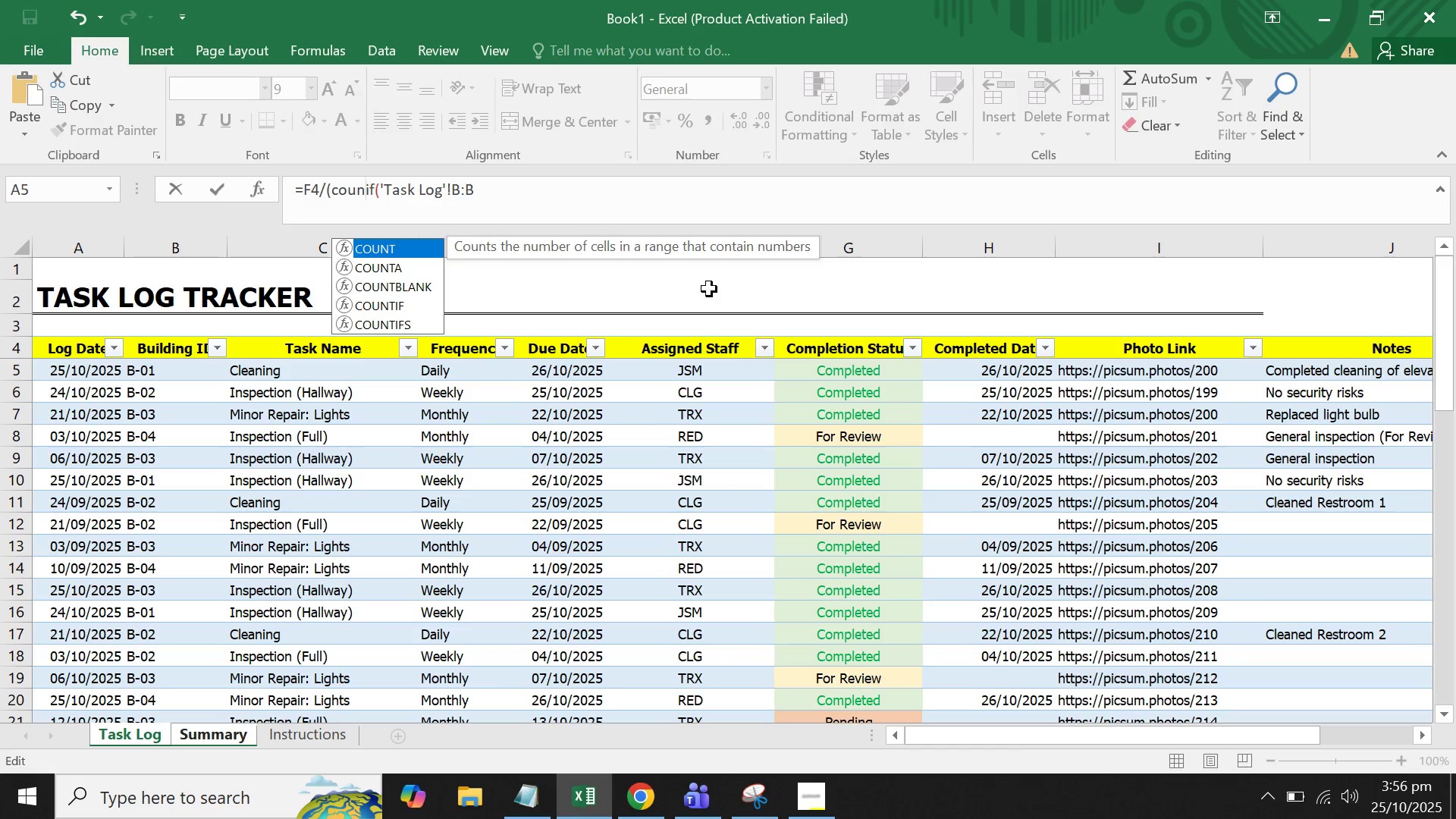 
key(ArrowRight)
 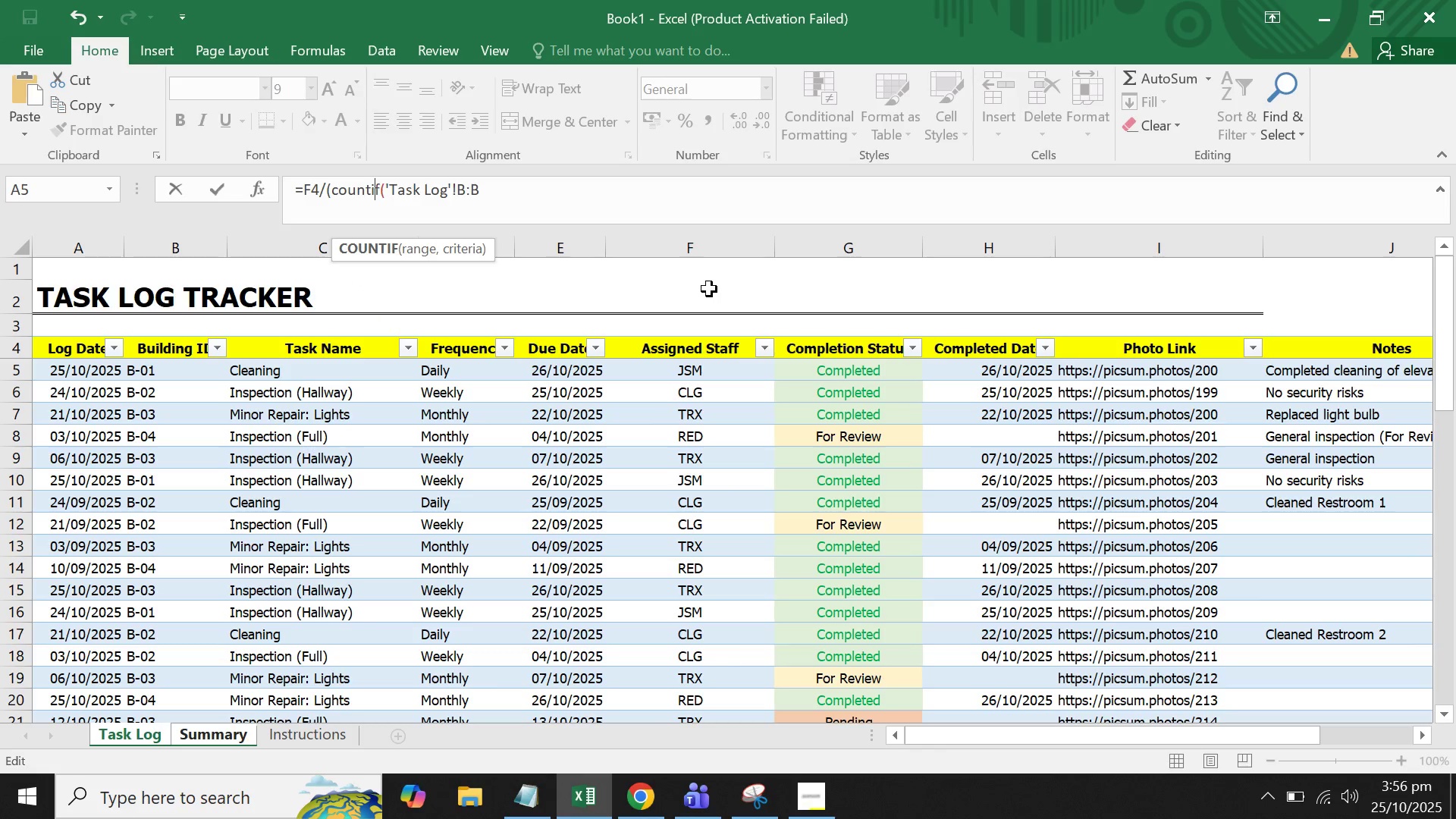 
key(ArrowRight)
 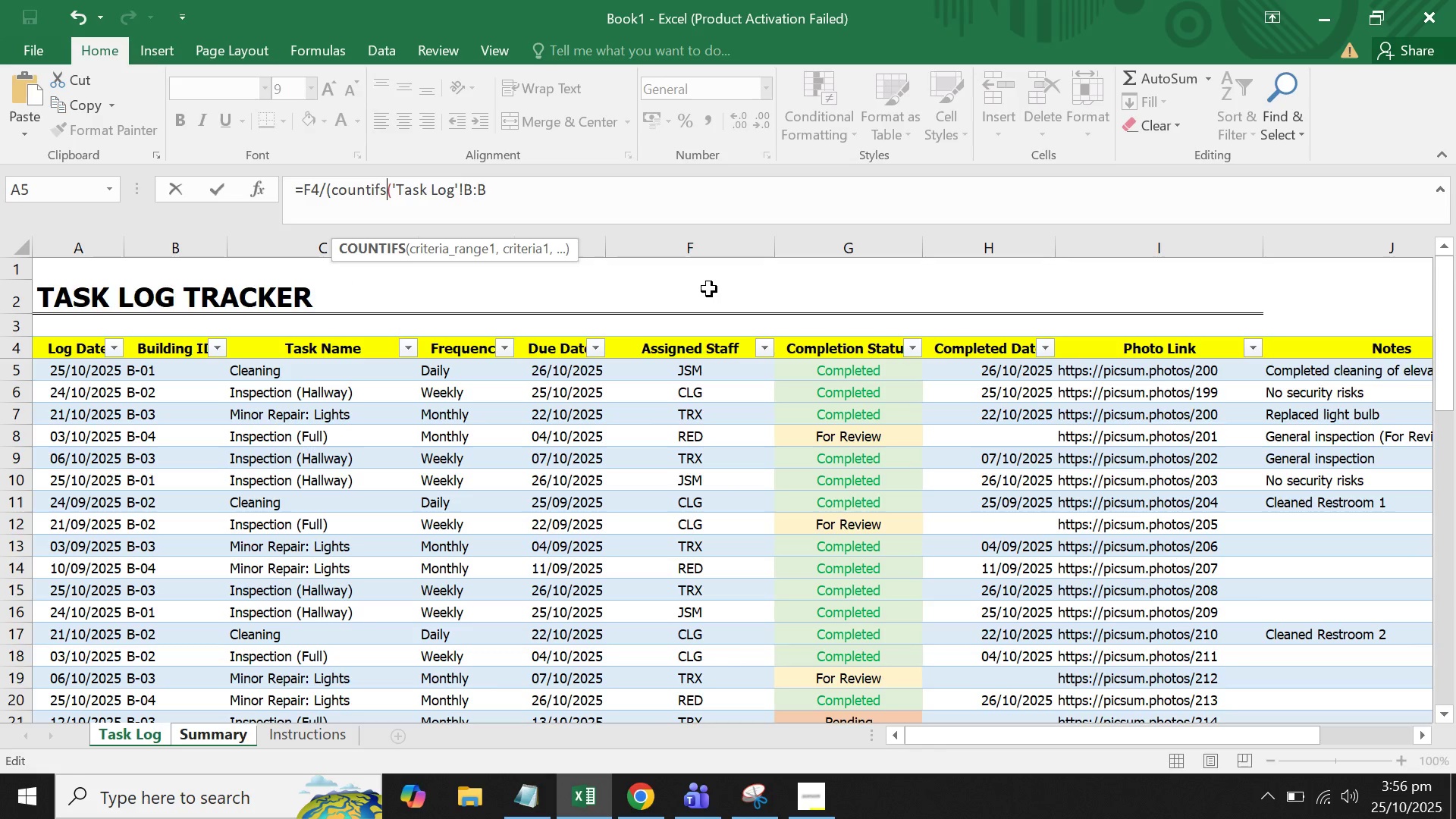 
key(S)
 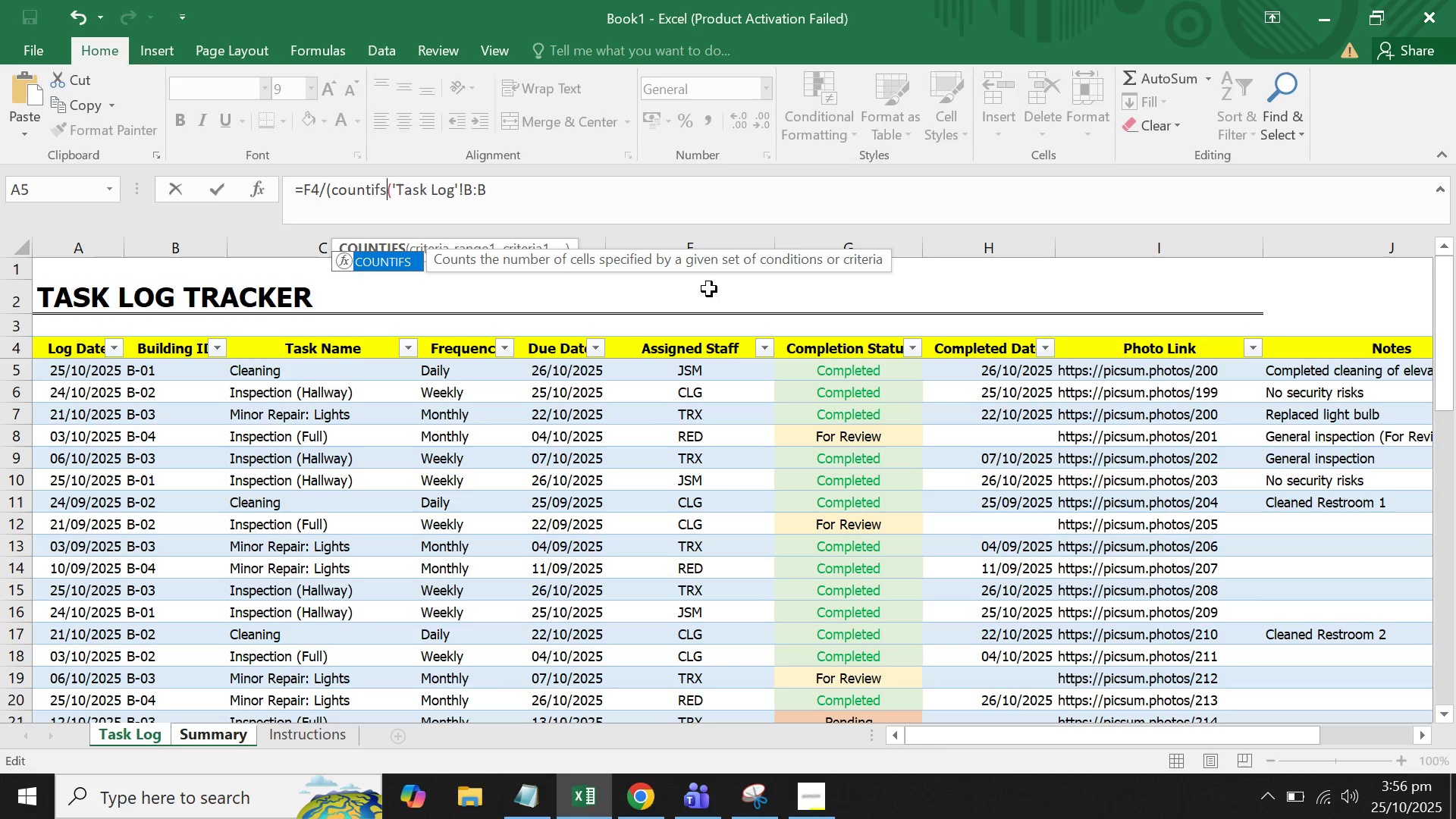 
hold_key(key=ArrowRight, duration=0.94)
 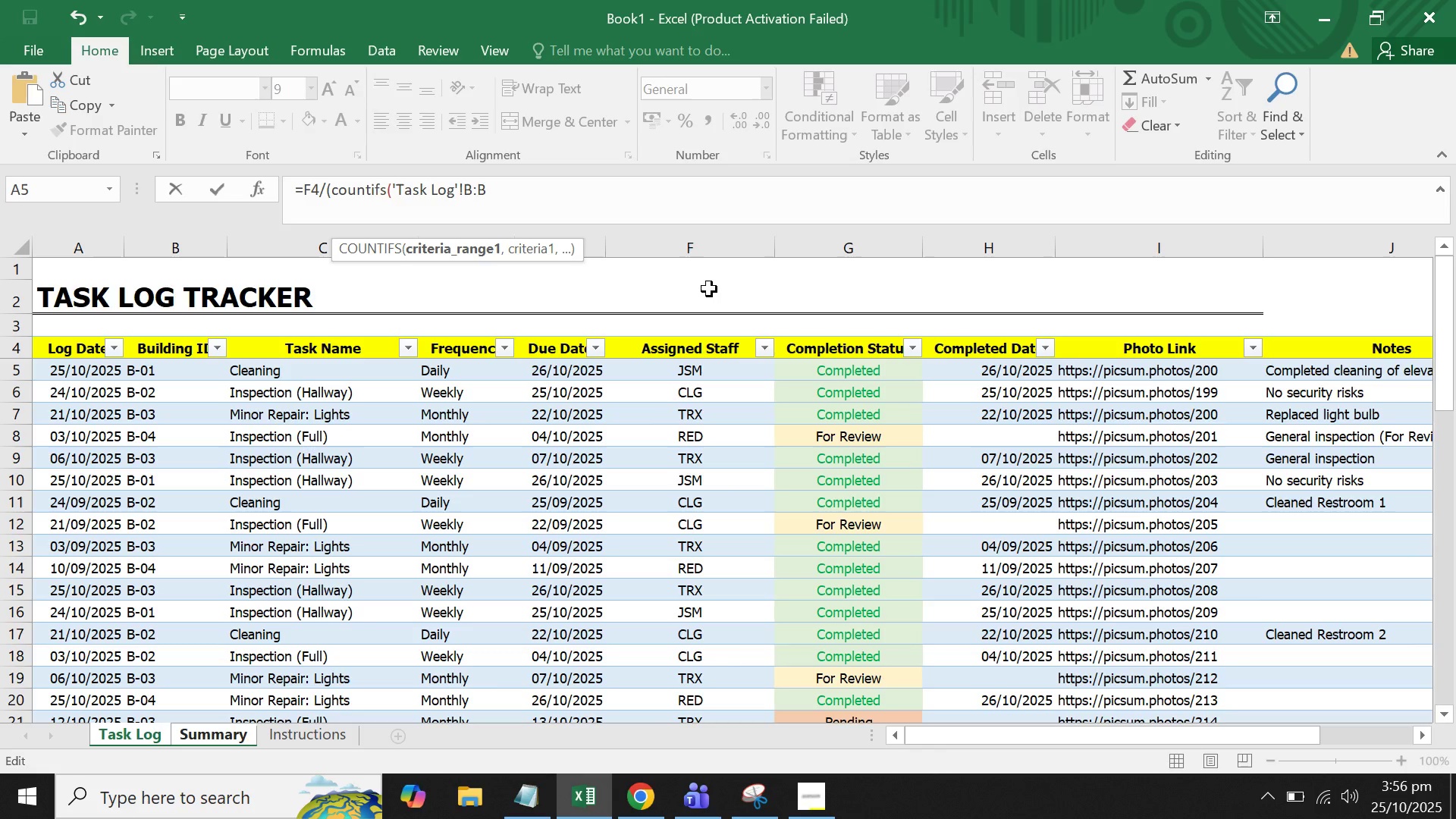 
key(Comma)
 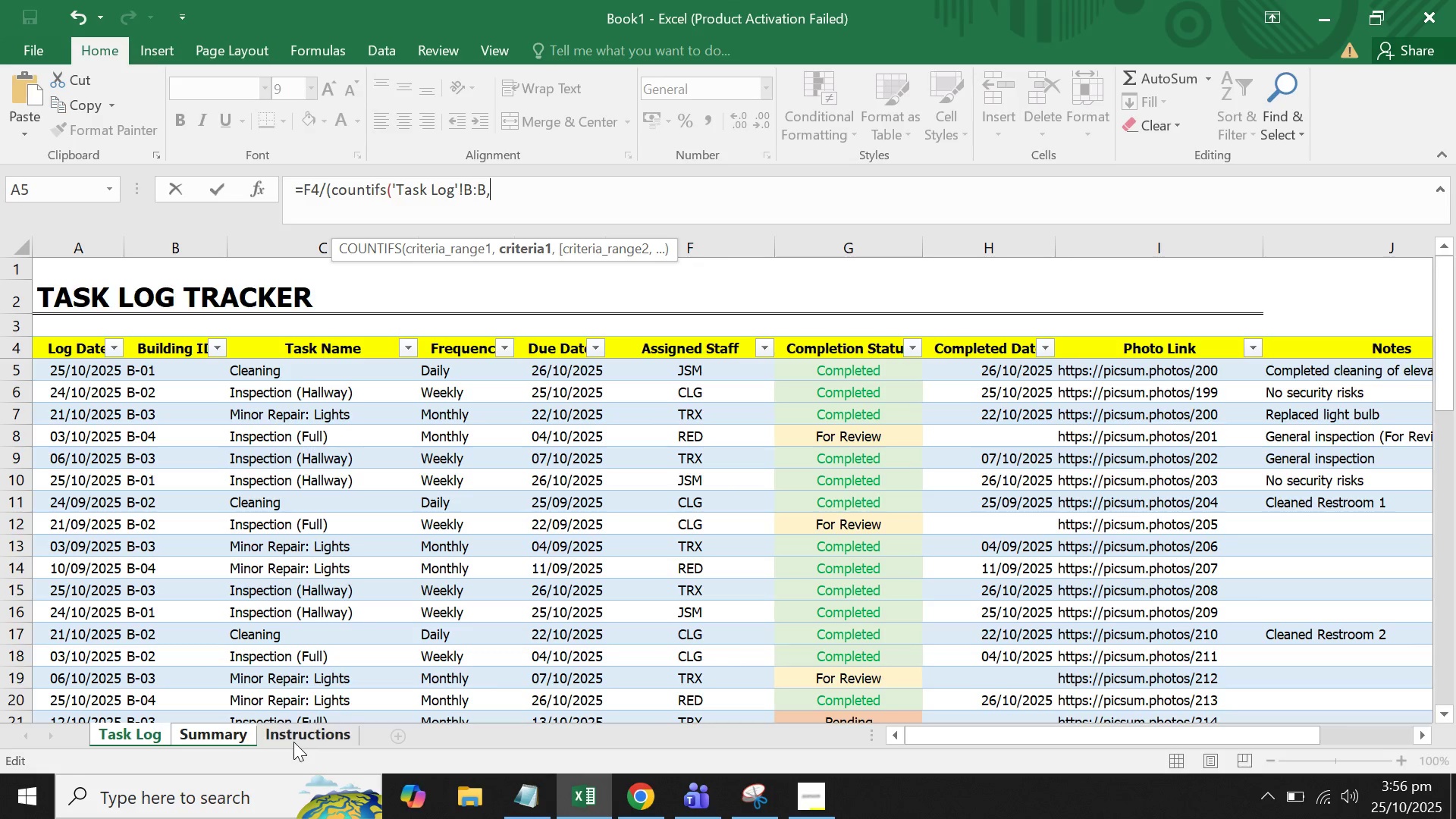 
left_click([293, 742])
 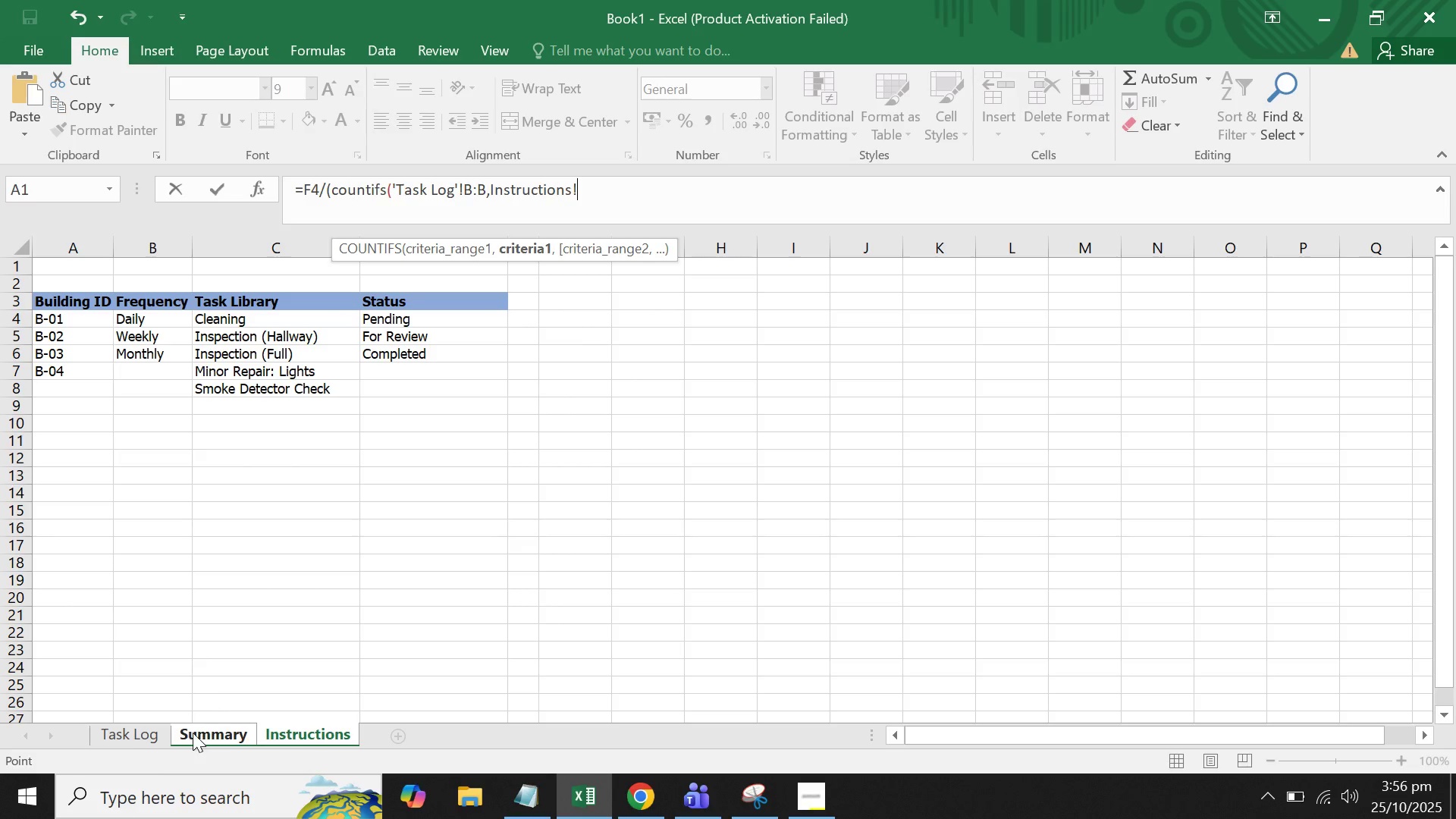 
left_click([149, 738])
 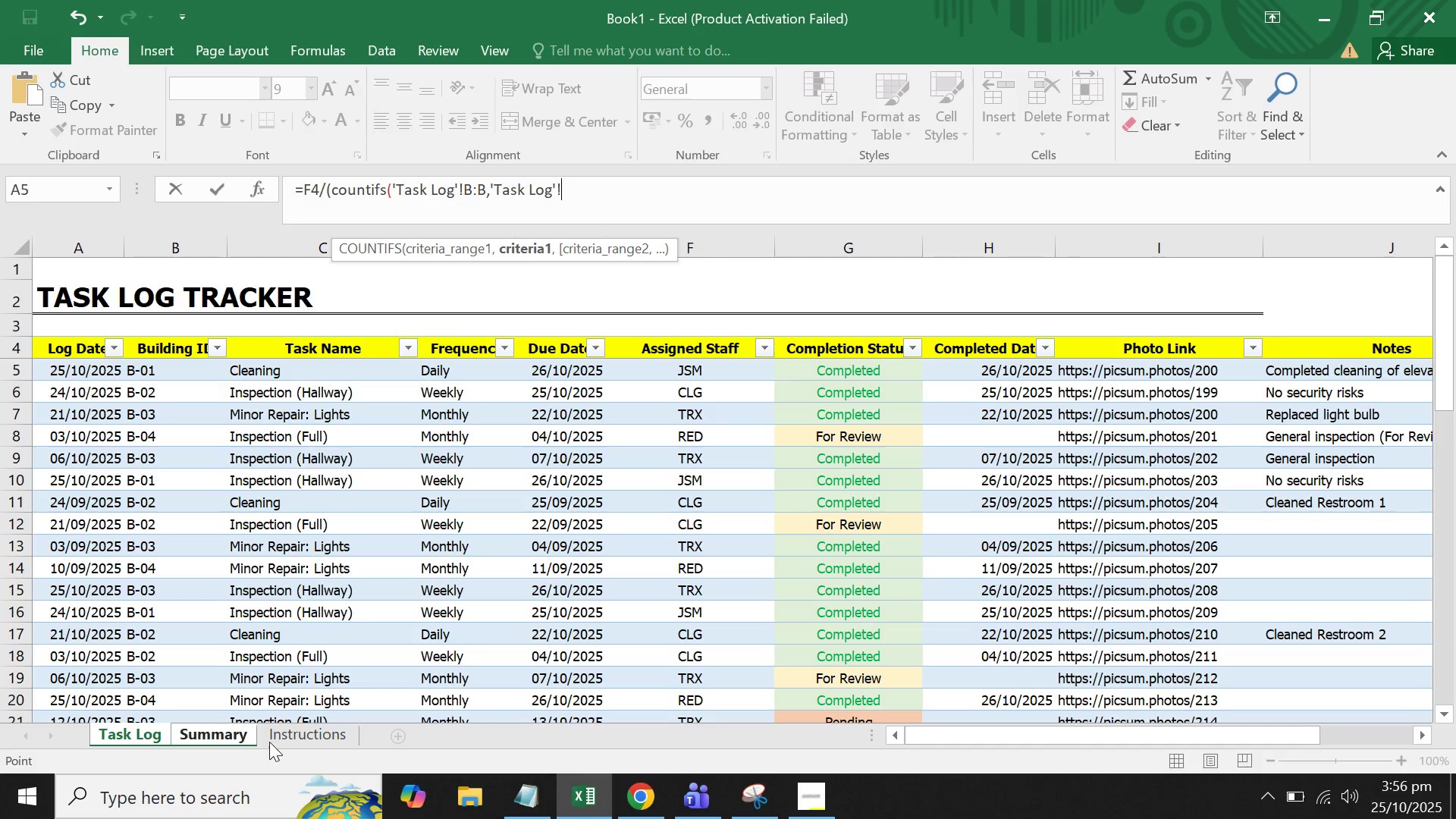 
left_click([208, 733])
 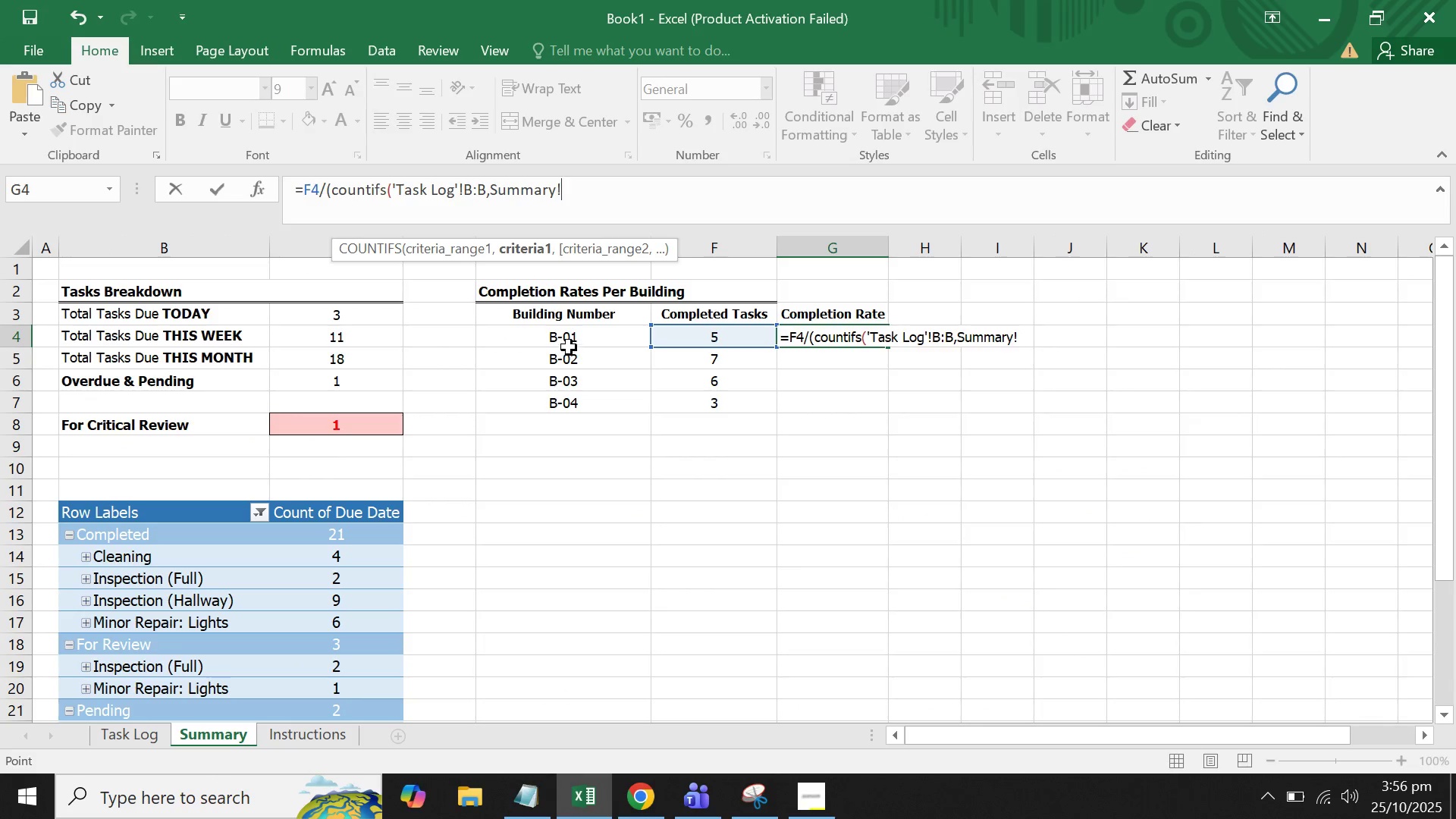 
left_click([569, 336])
 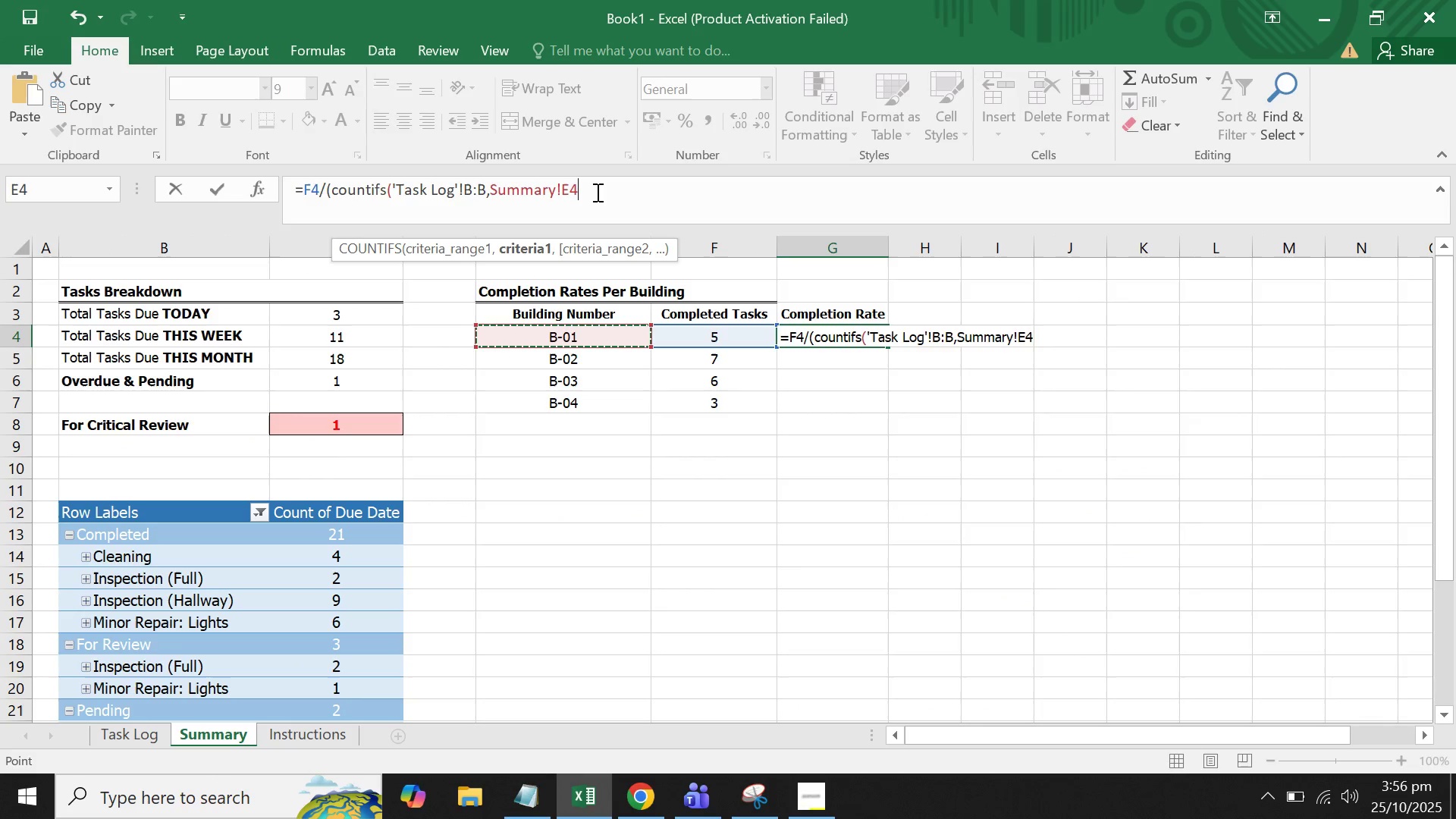 
left_click([596, 192])
 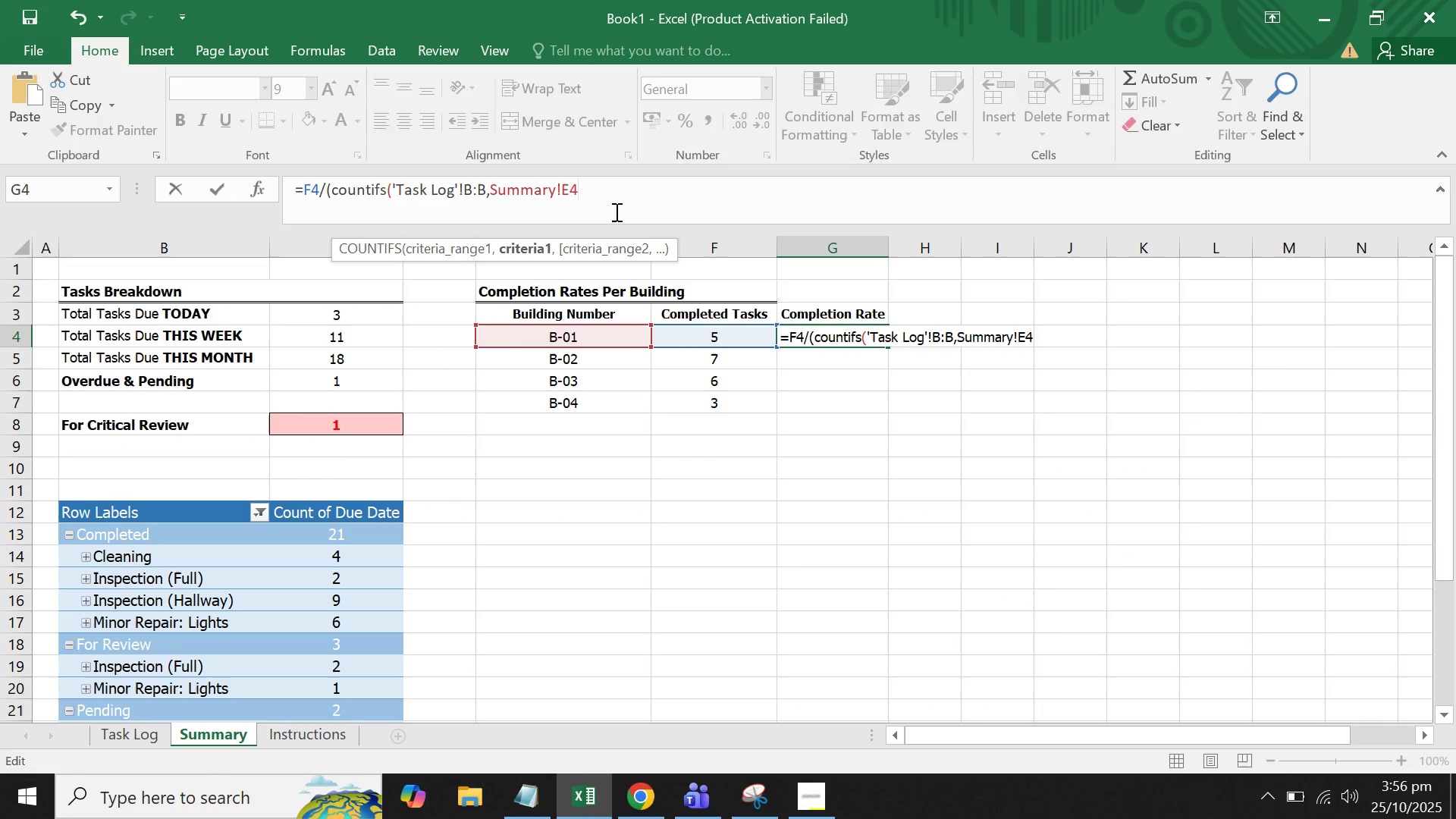 
key(Comma)
 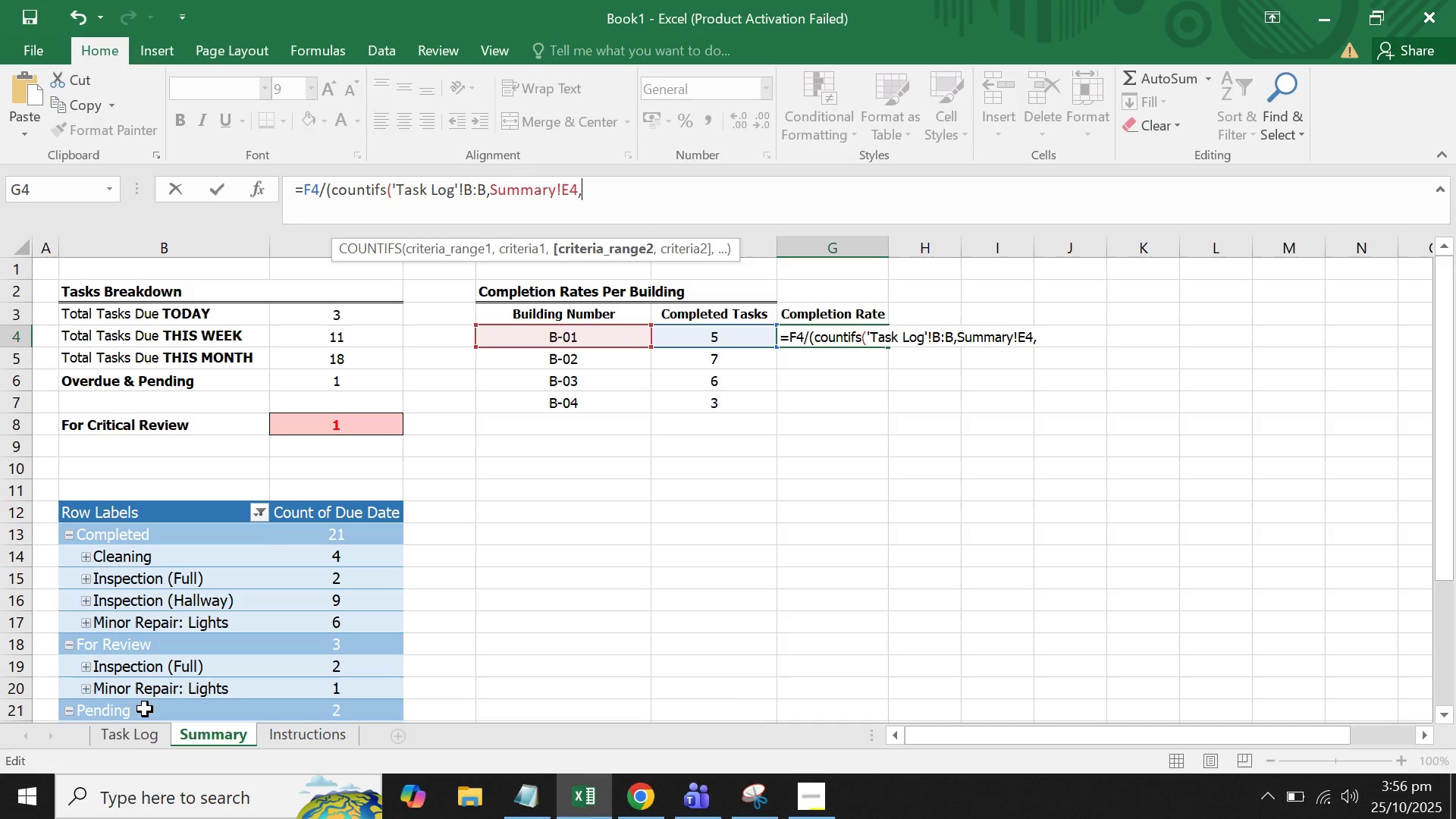 
left_click([132, 739])
 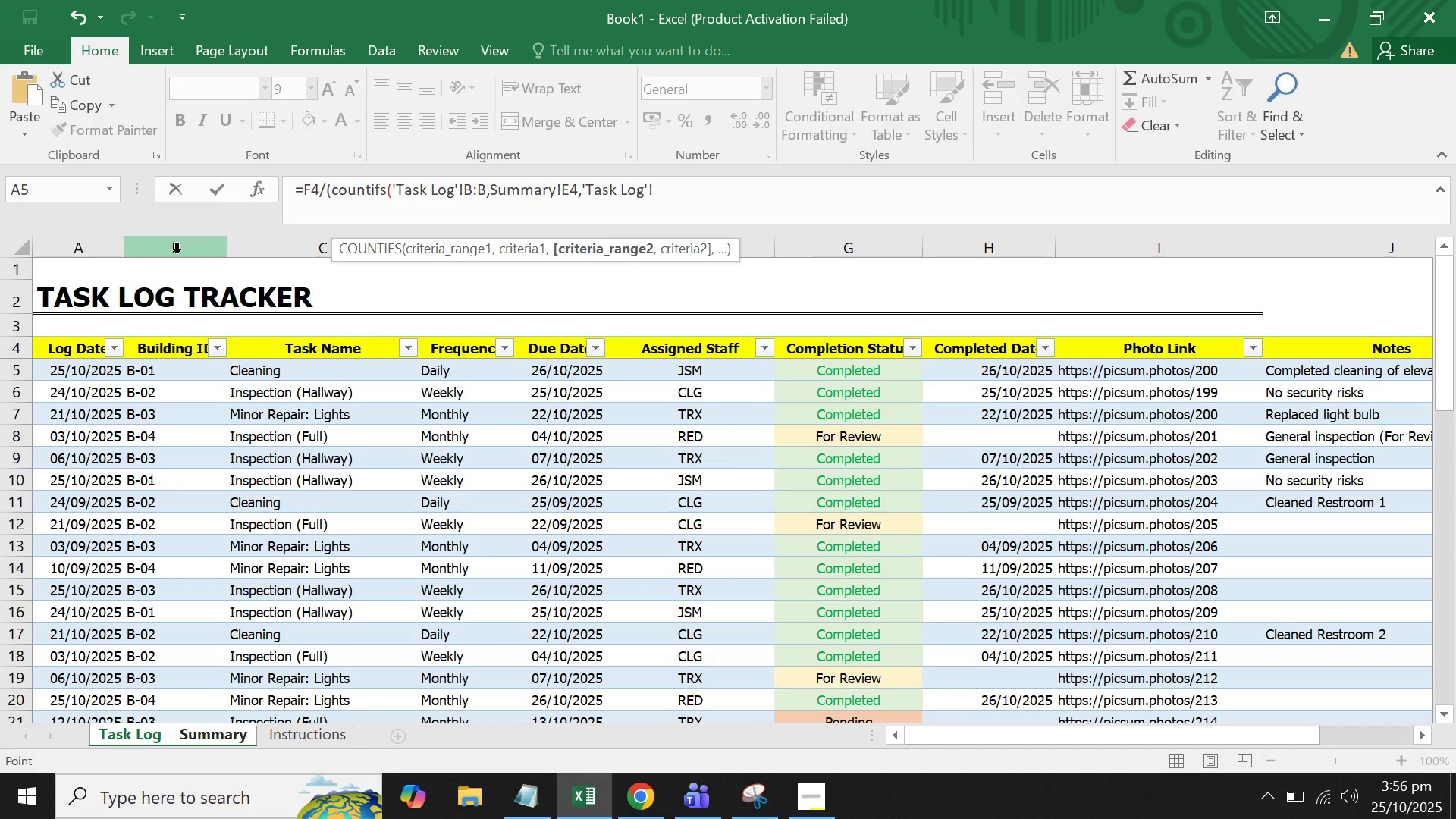 
left_click([177, 254])
 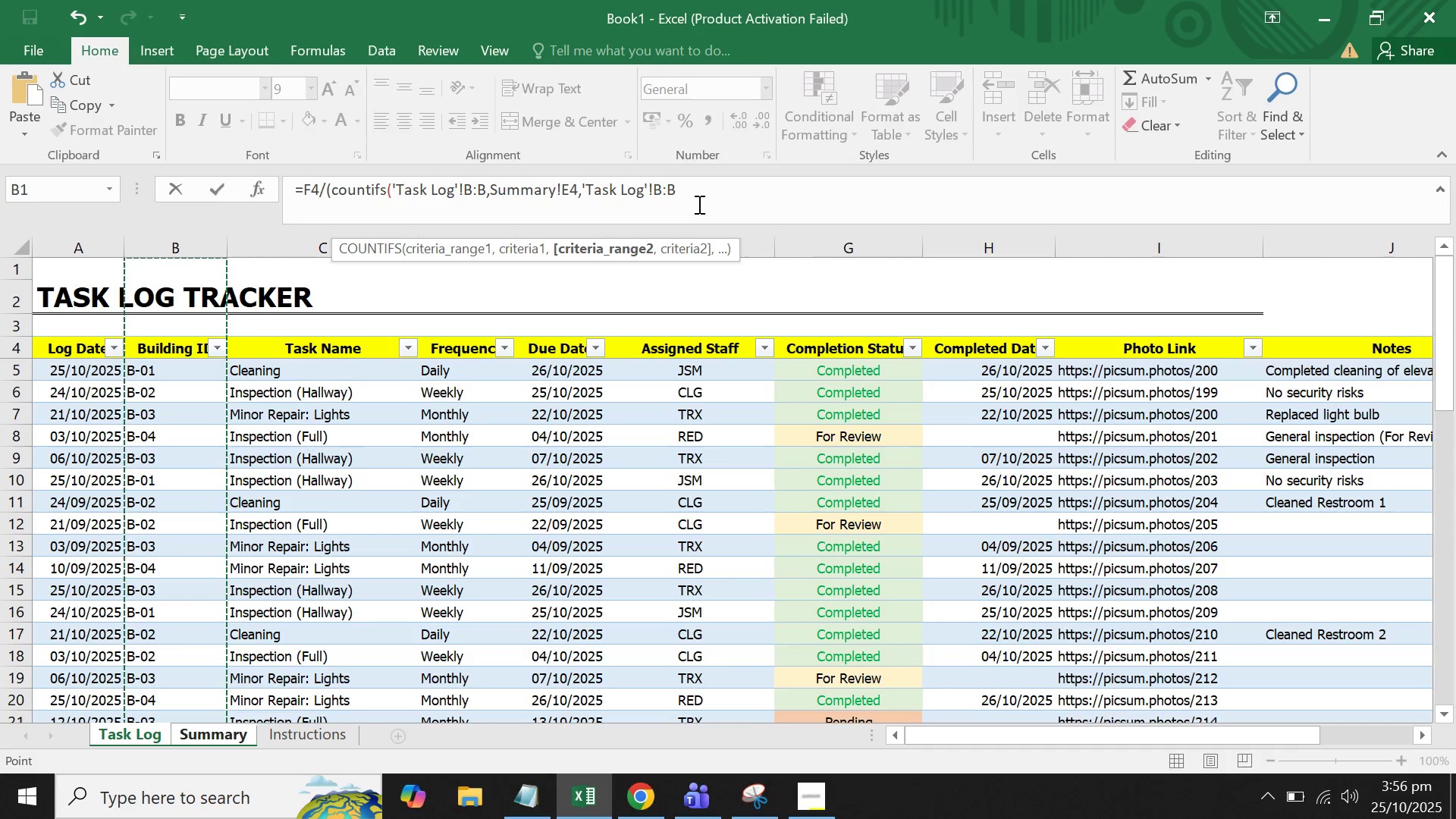 
left_click([698, 204])
 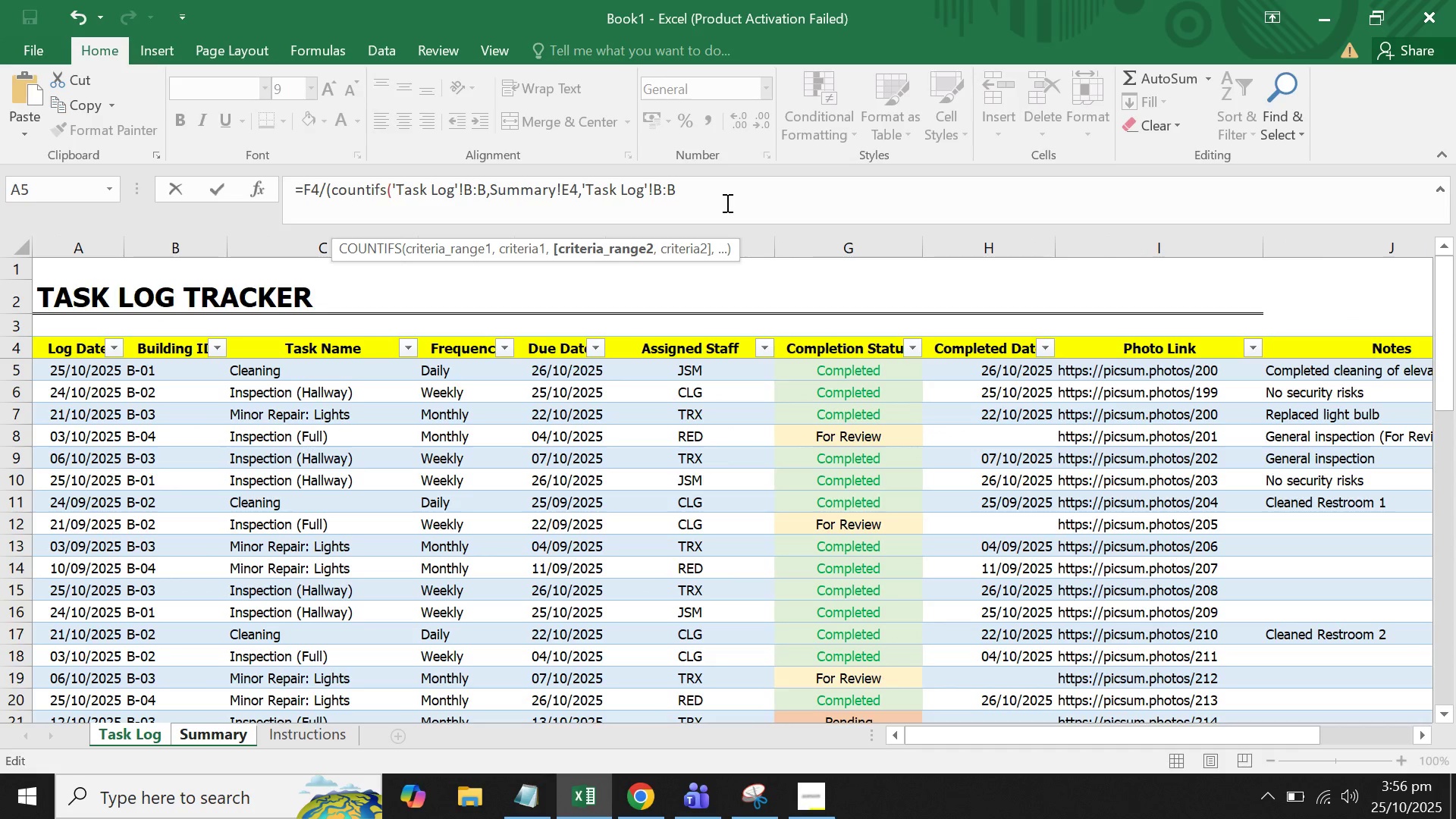 
key(Shift+ShiftLeft)
 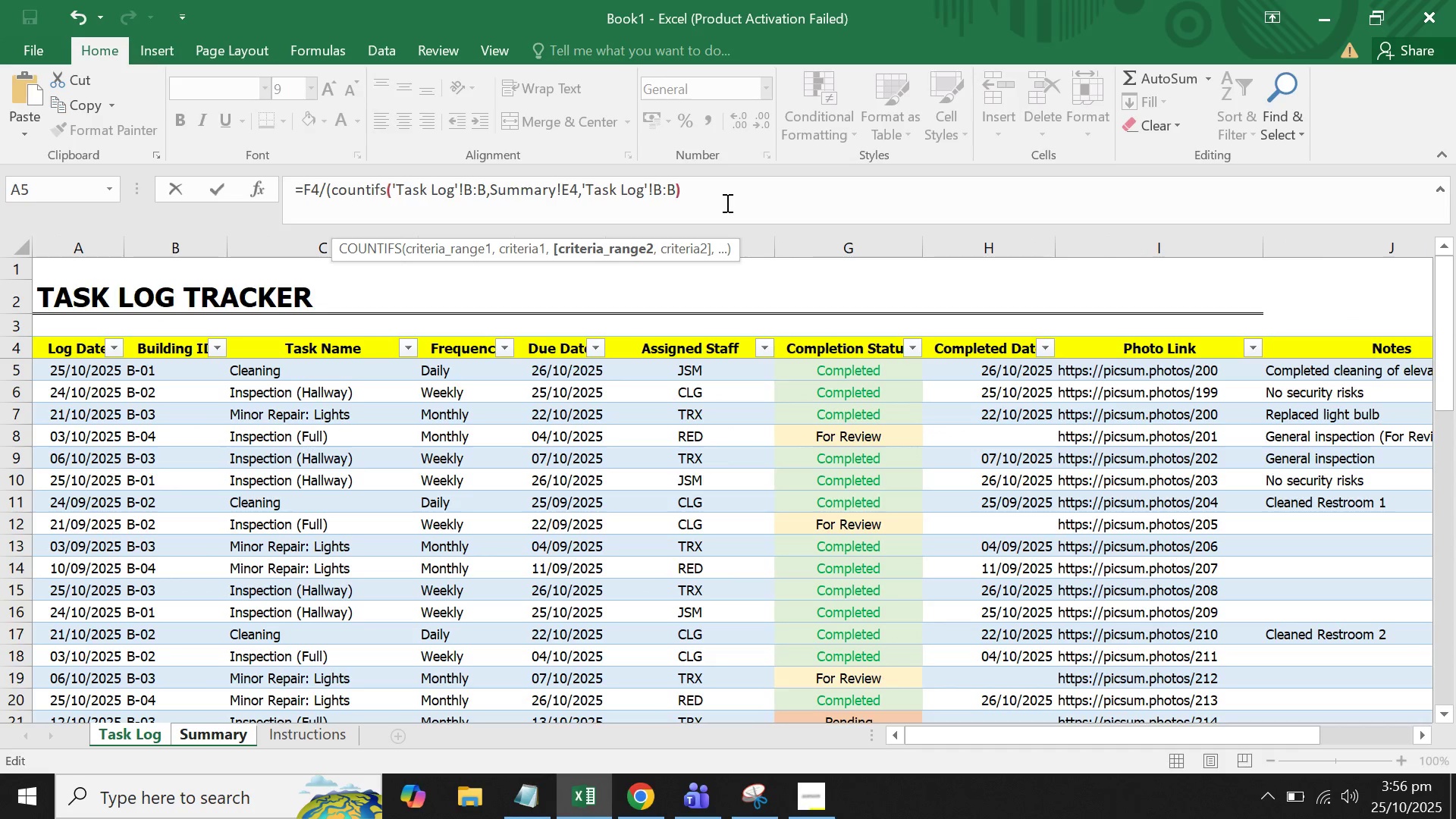 
key(Shift+0)
 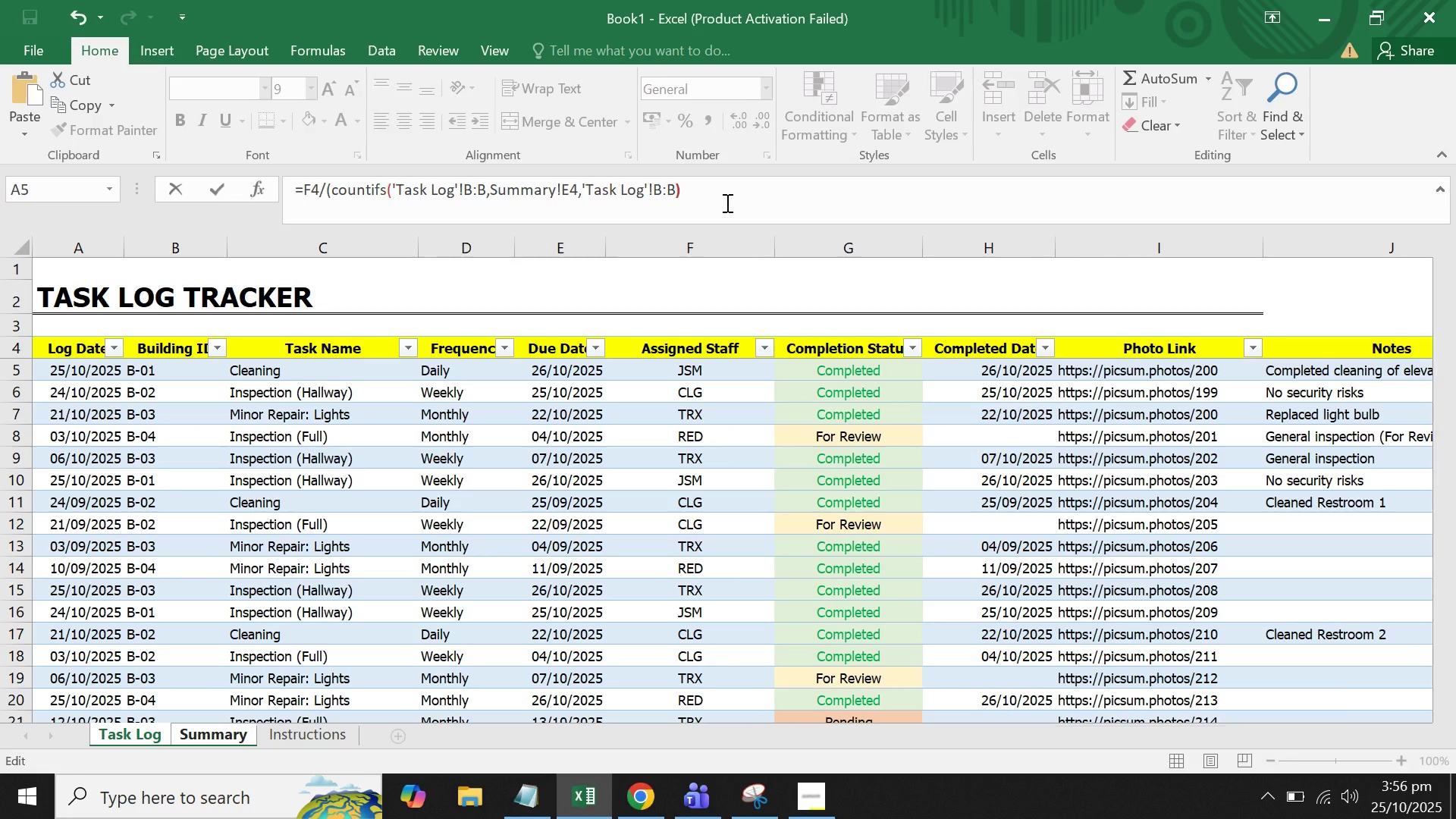 
key(Enter)
 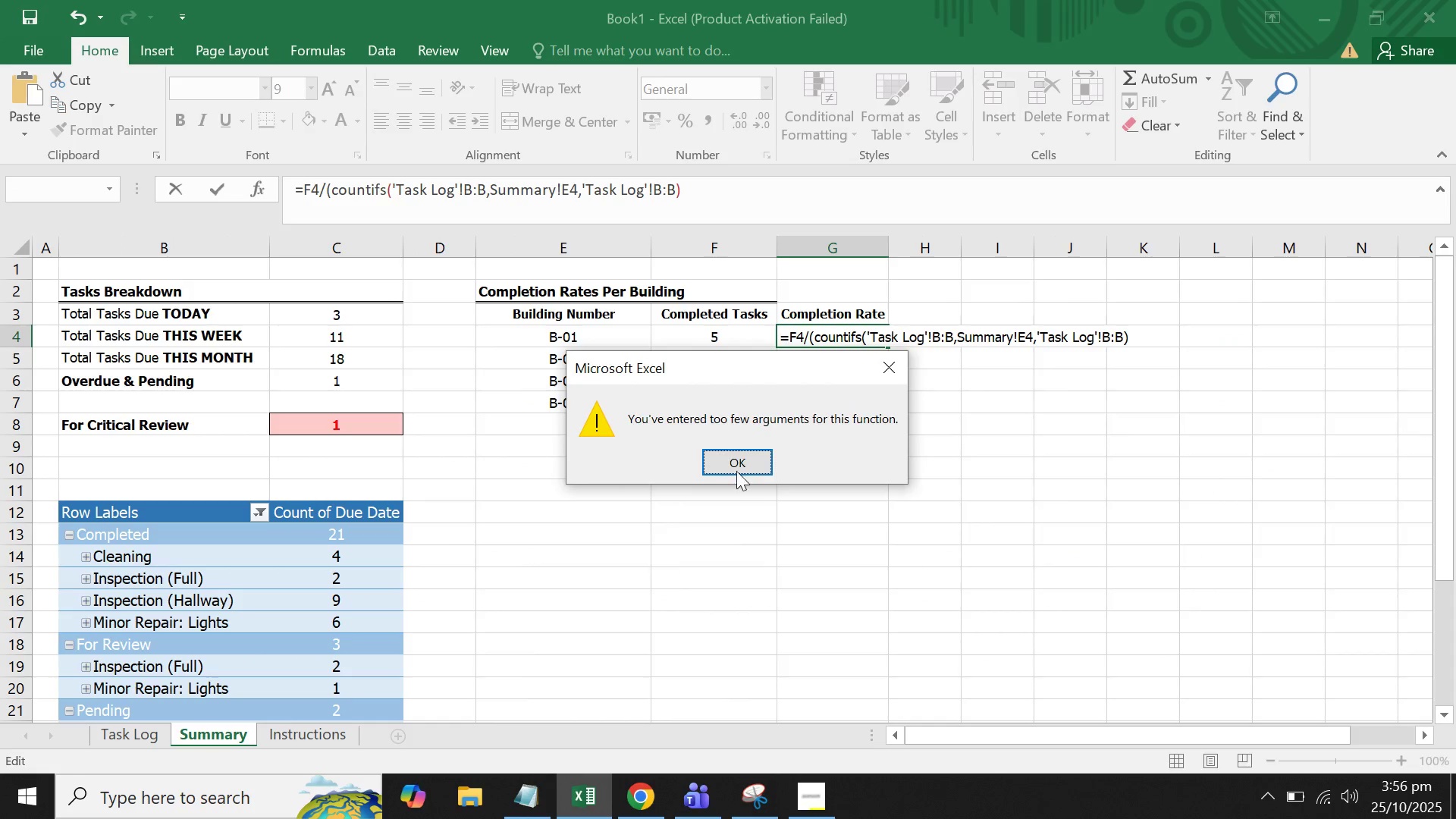 
left_click([733, 474])
 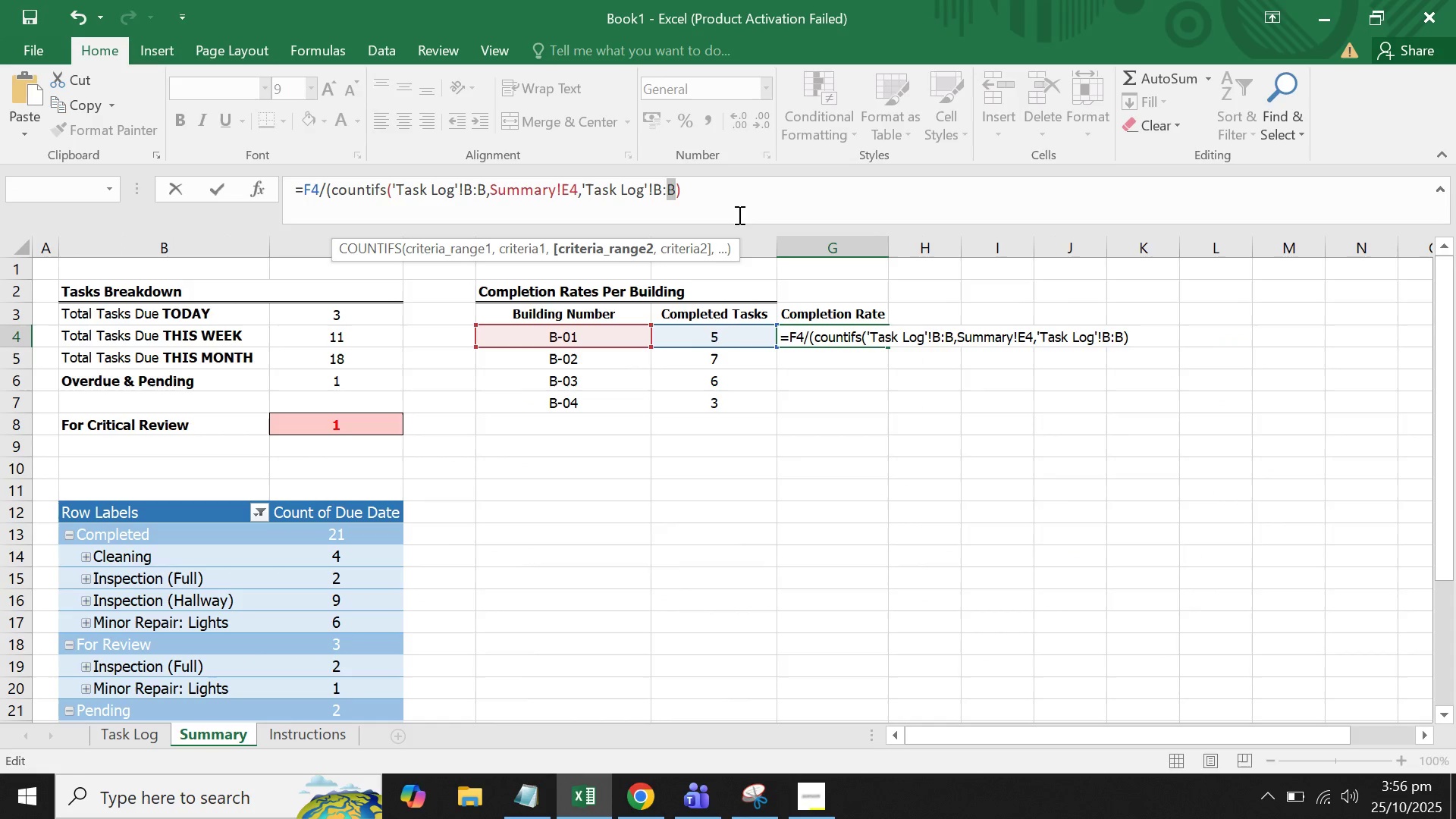 
left_click([750, 181])
 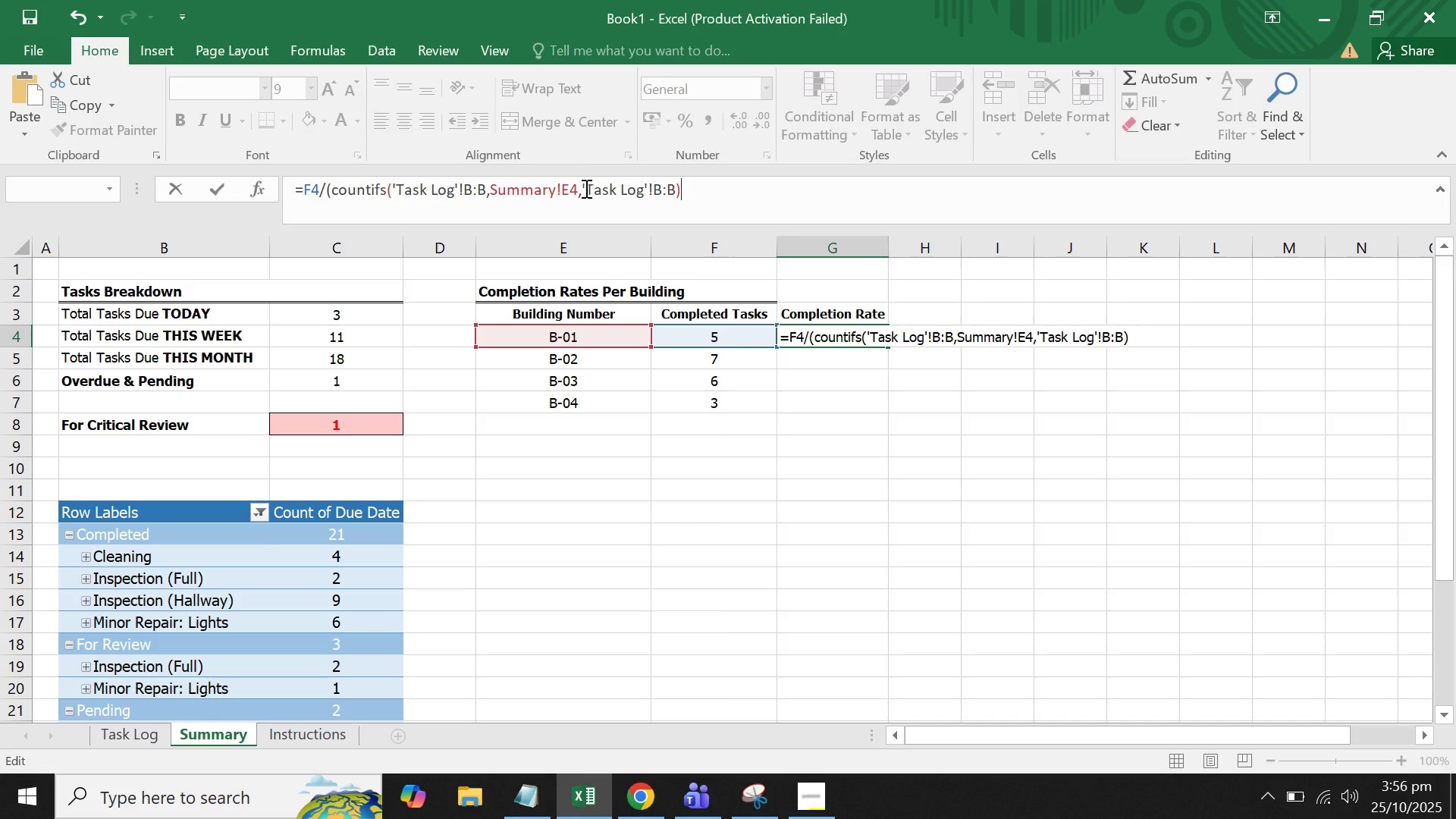 
left_click([579, 188])
 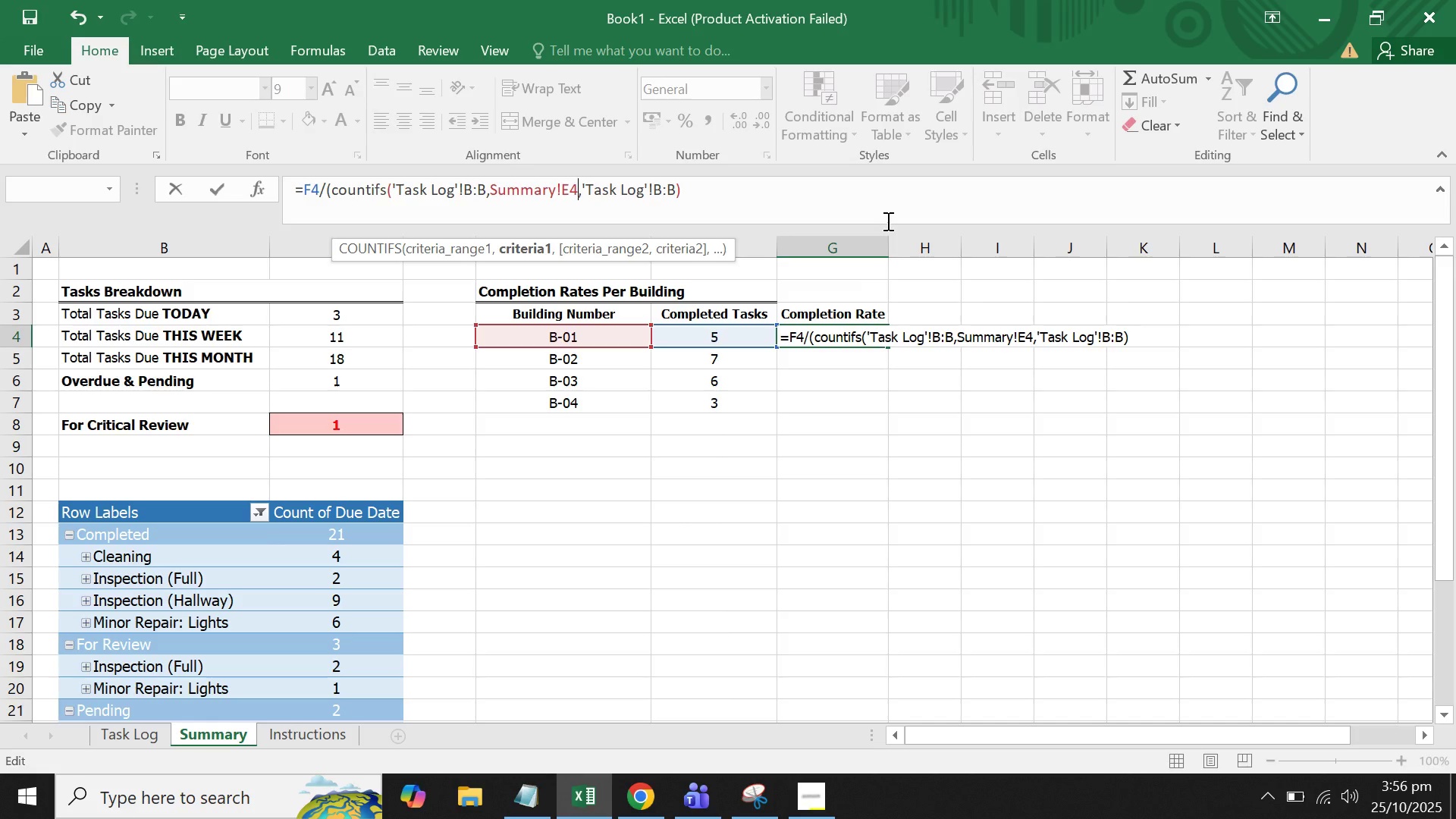 
key(Backspace)
 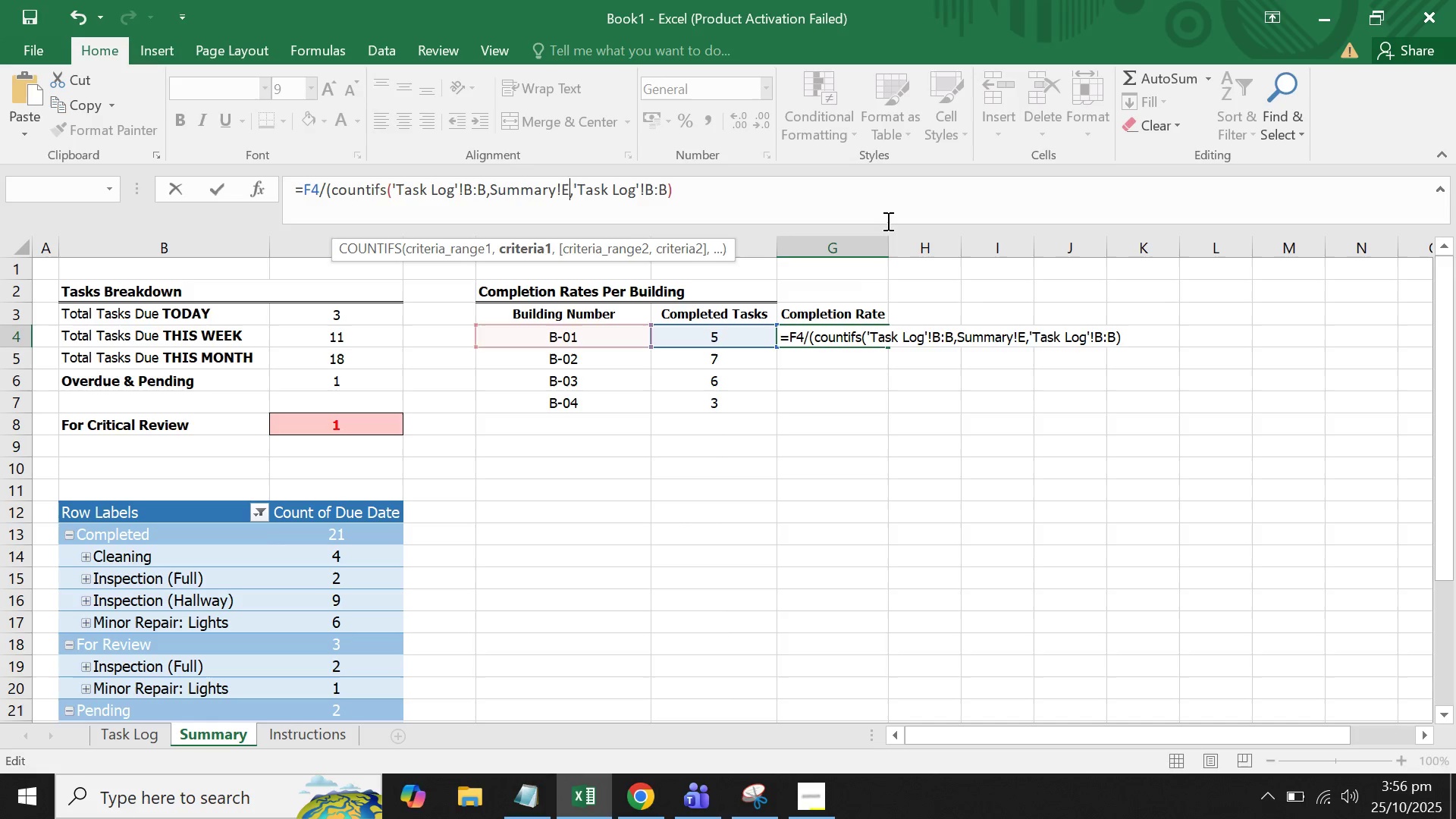 
key(Backspace)
 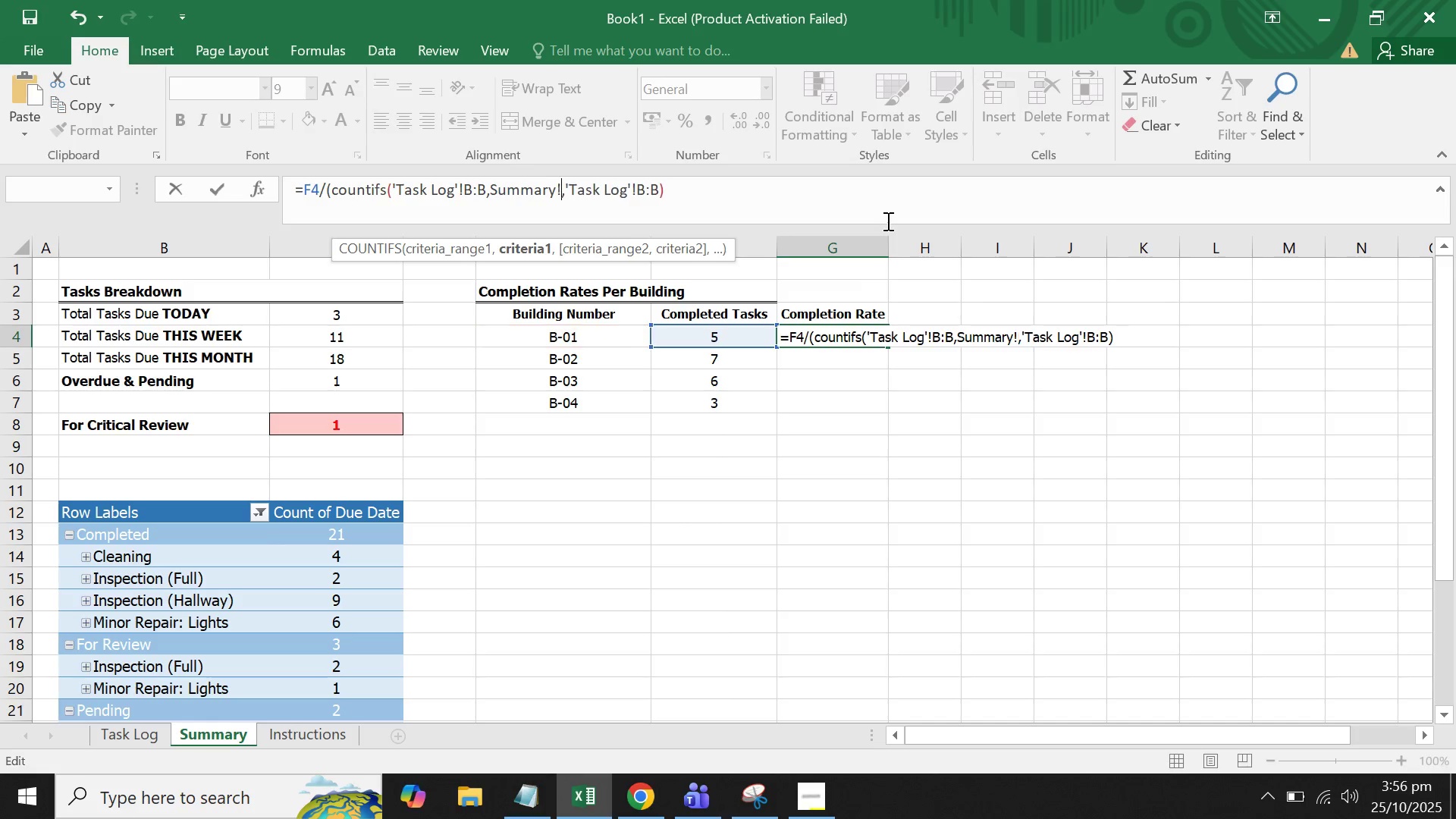 
key(Backspace)
 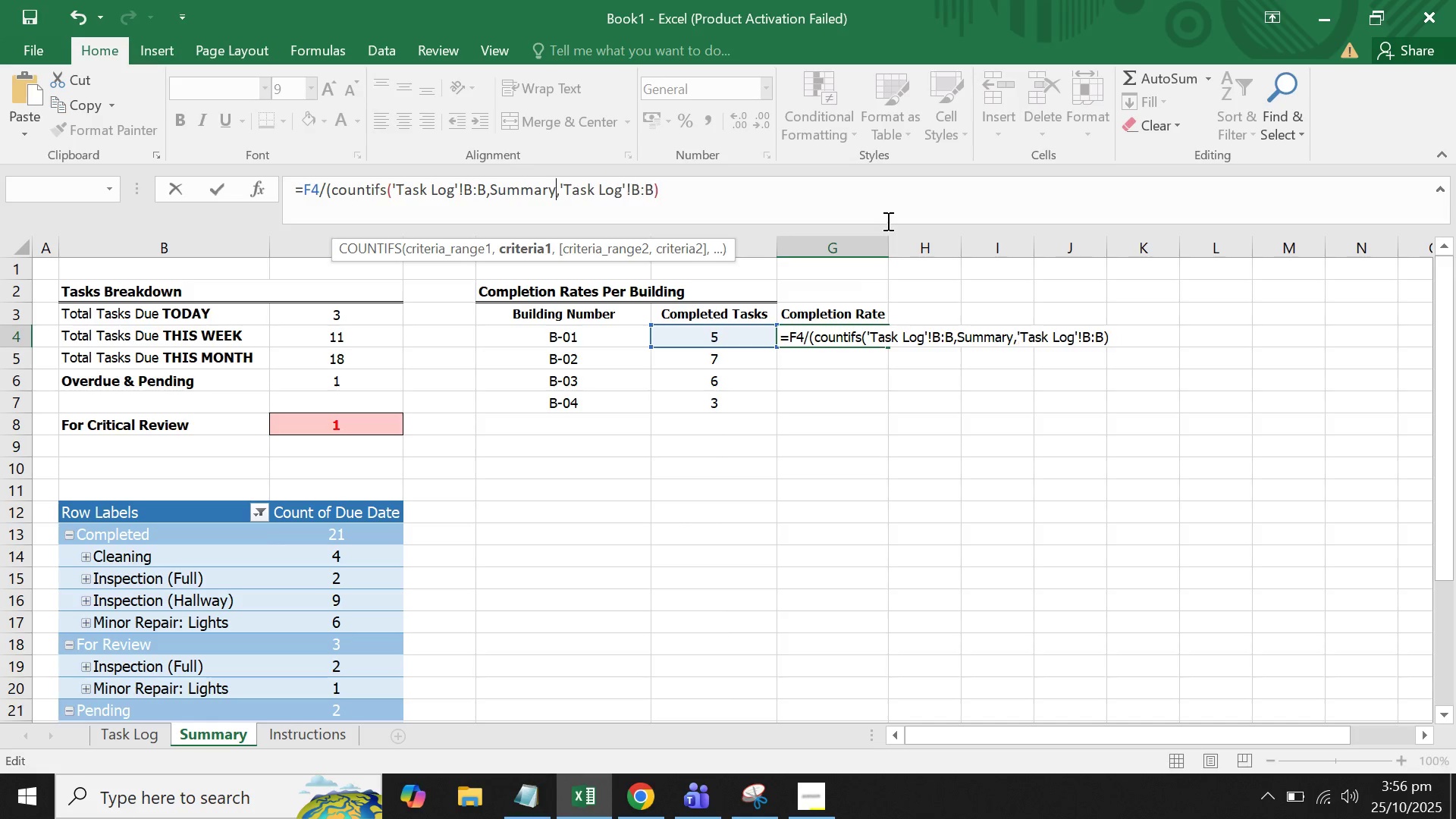 
key(Backspace)
 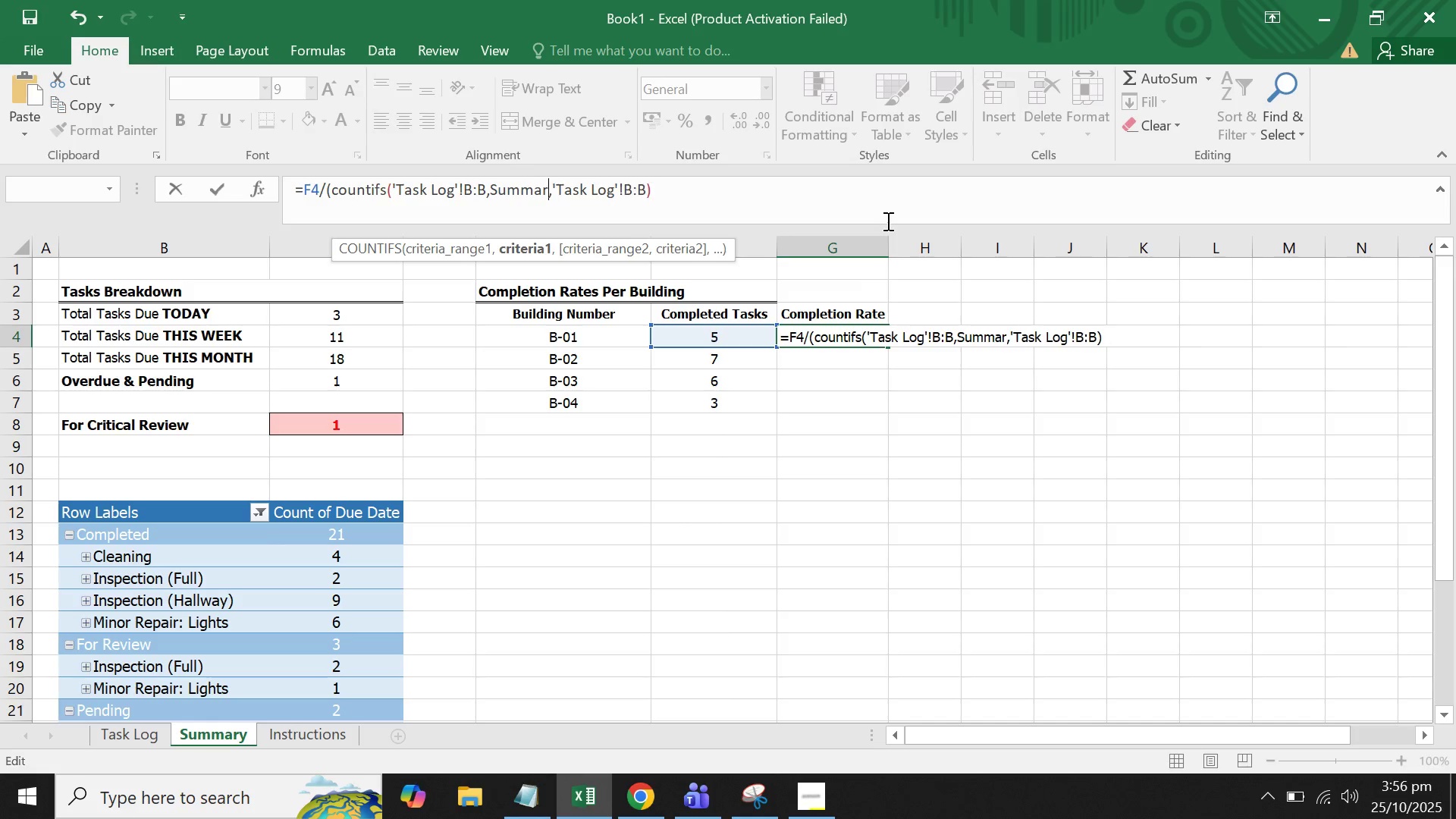 
key(Backspace)
 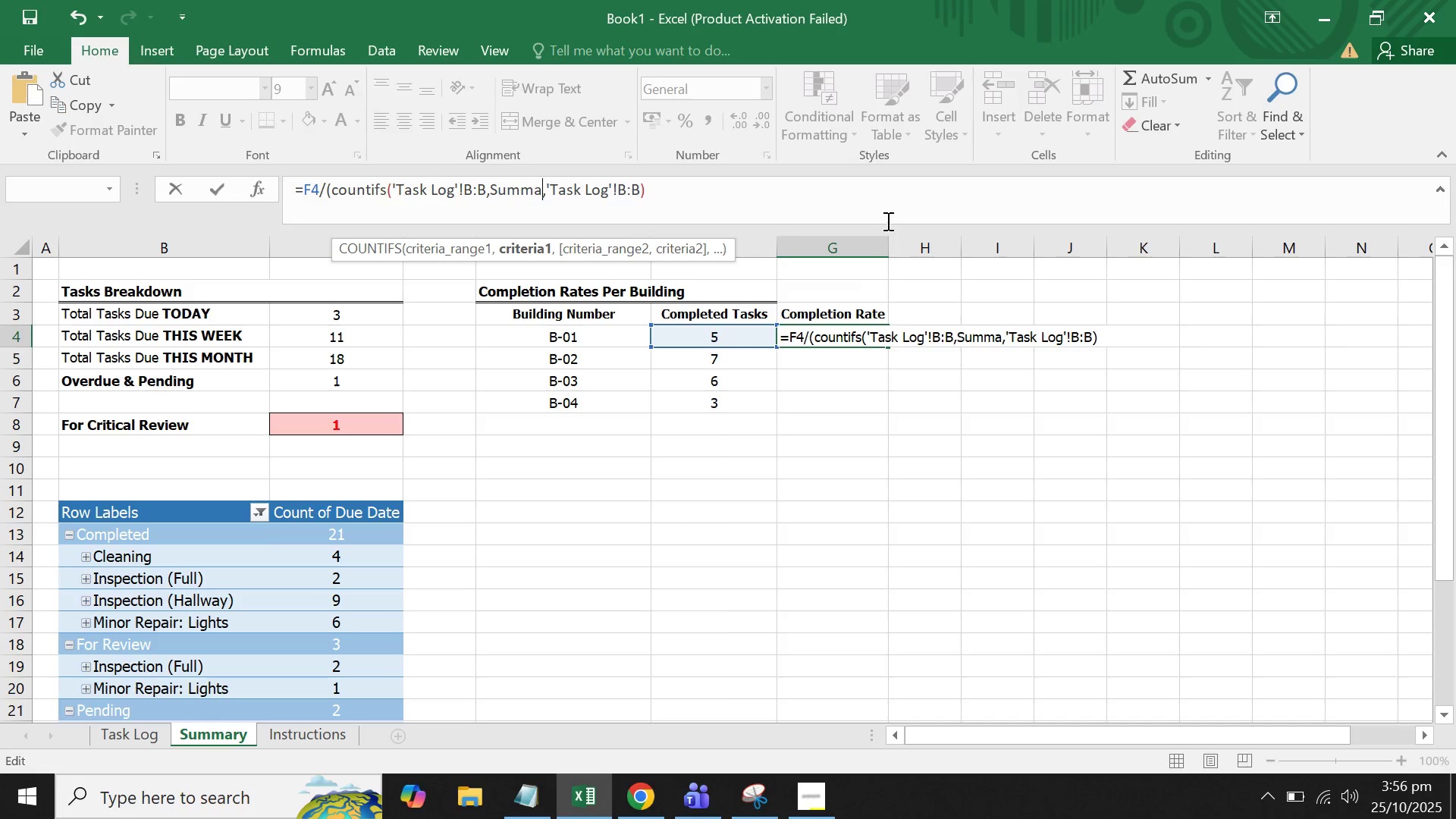 
key(Backspace)
 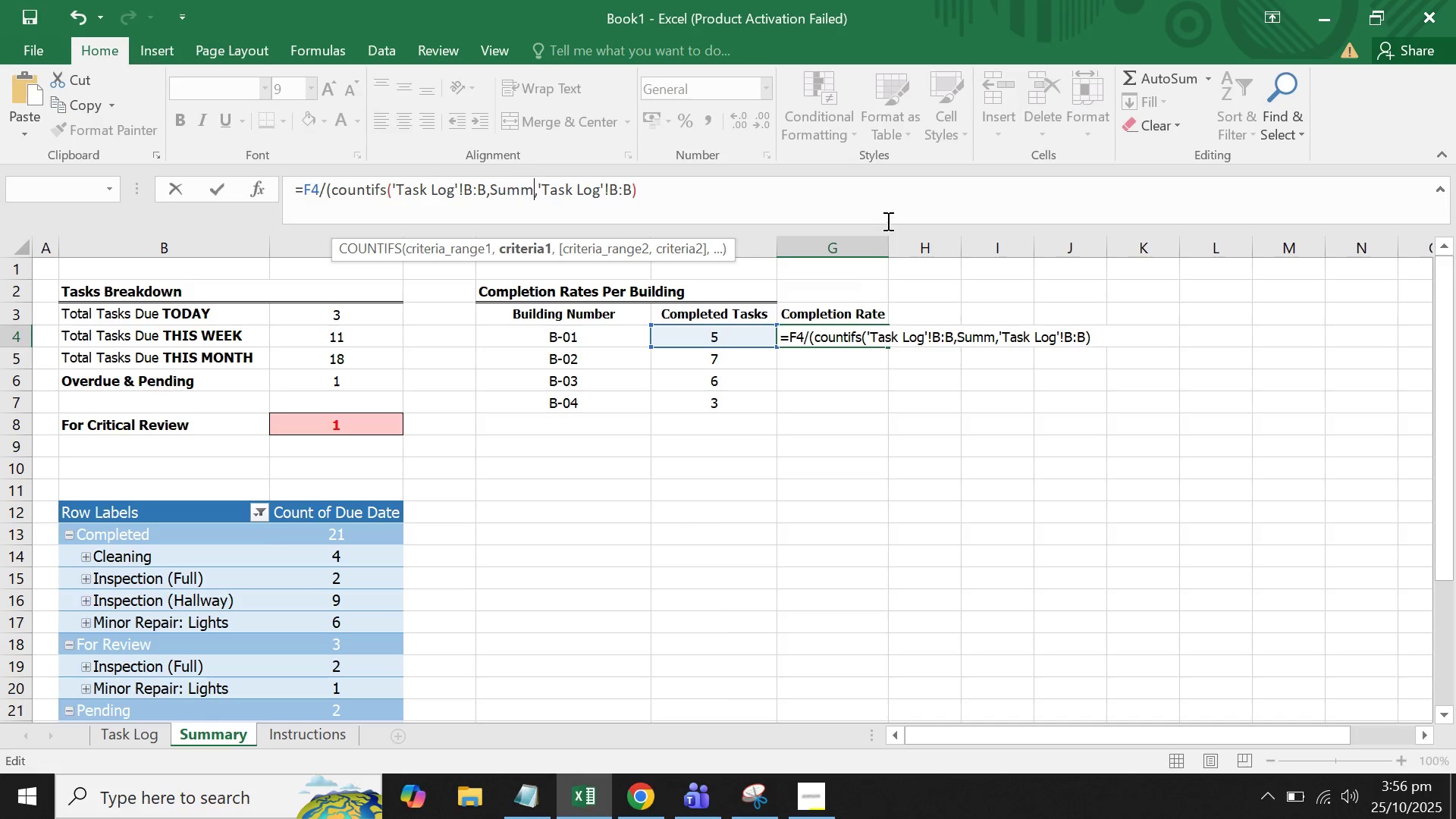 
key(Backspace)
 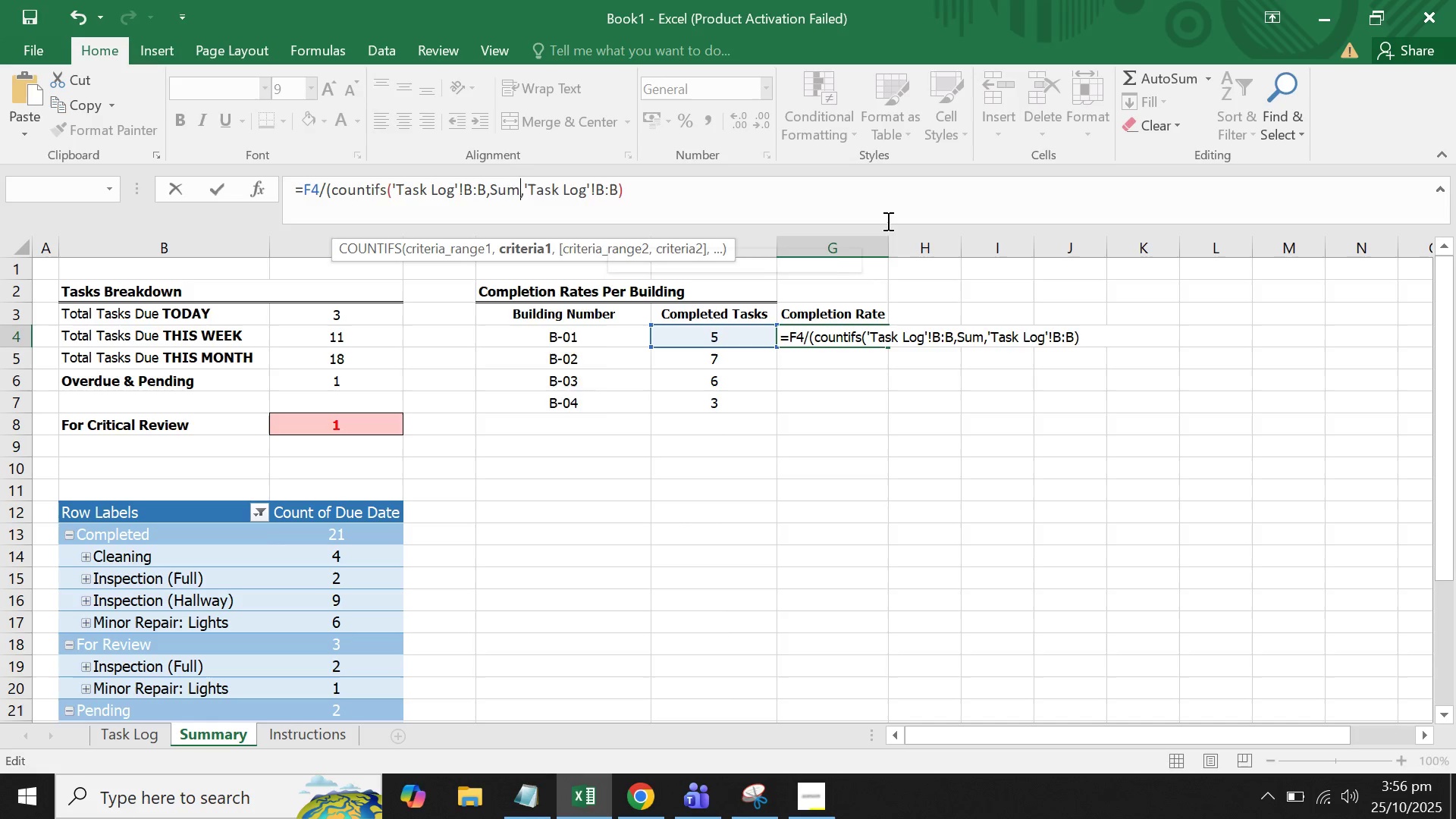 
key(Backspace)
 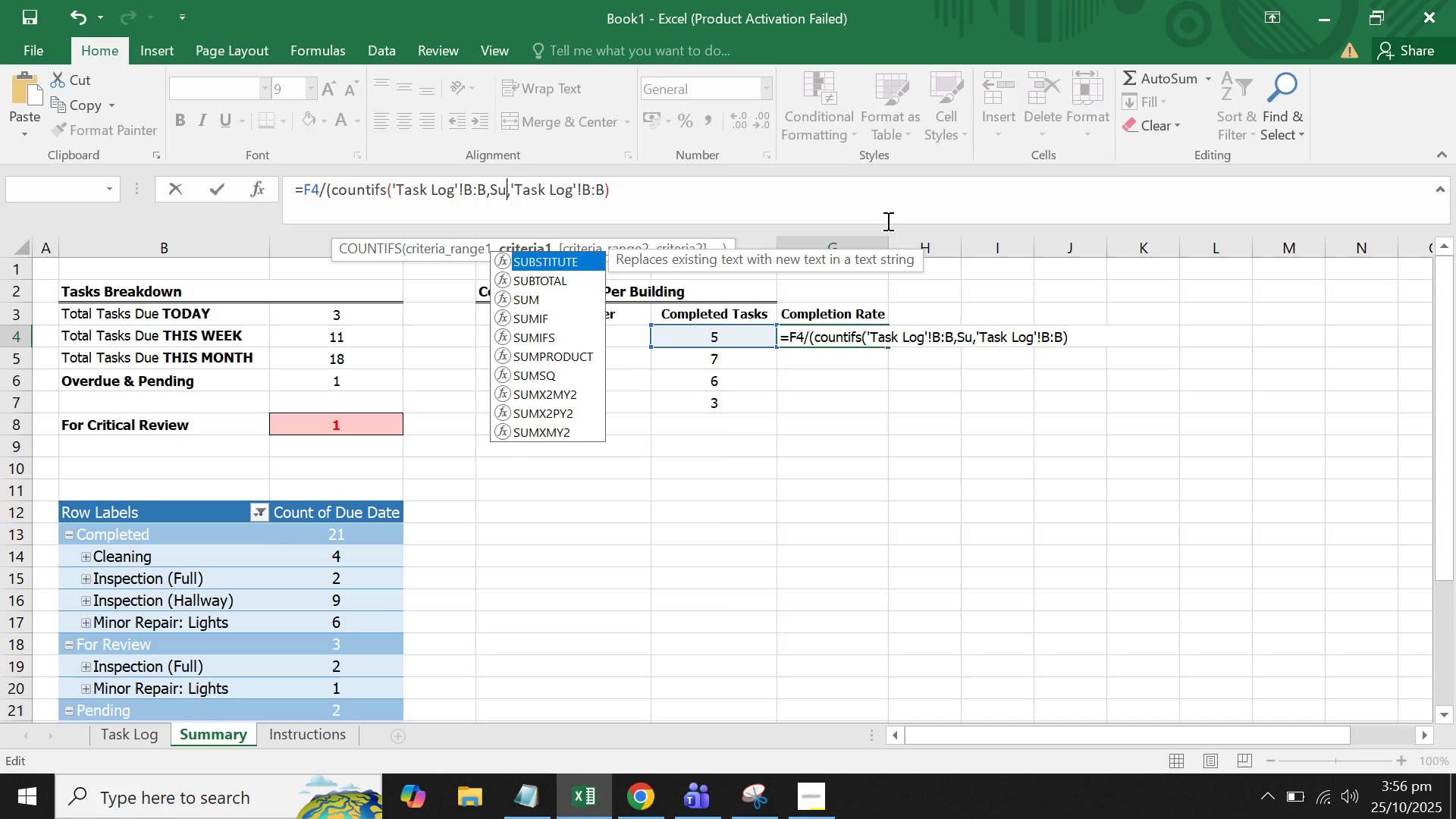 
key(Backspace)
 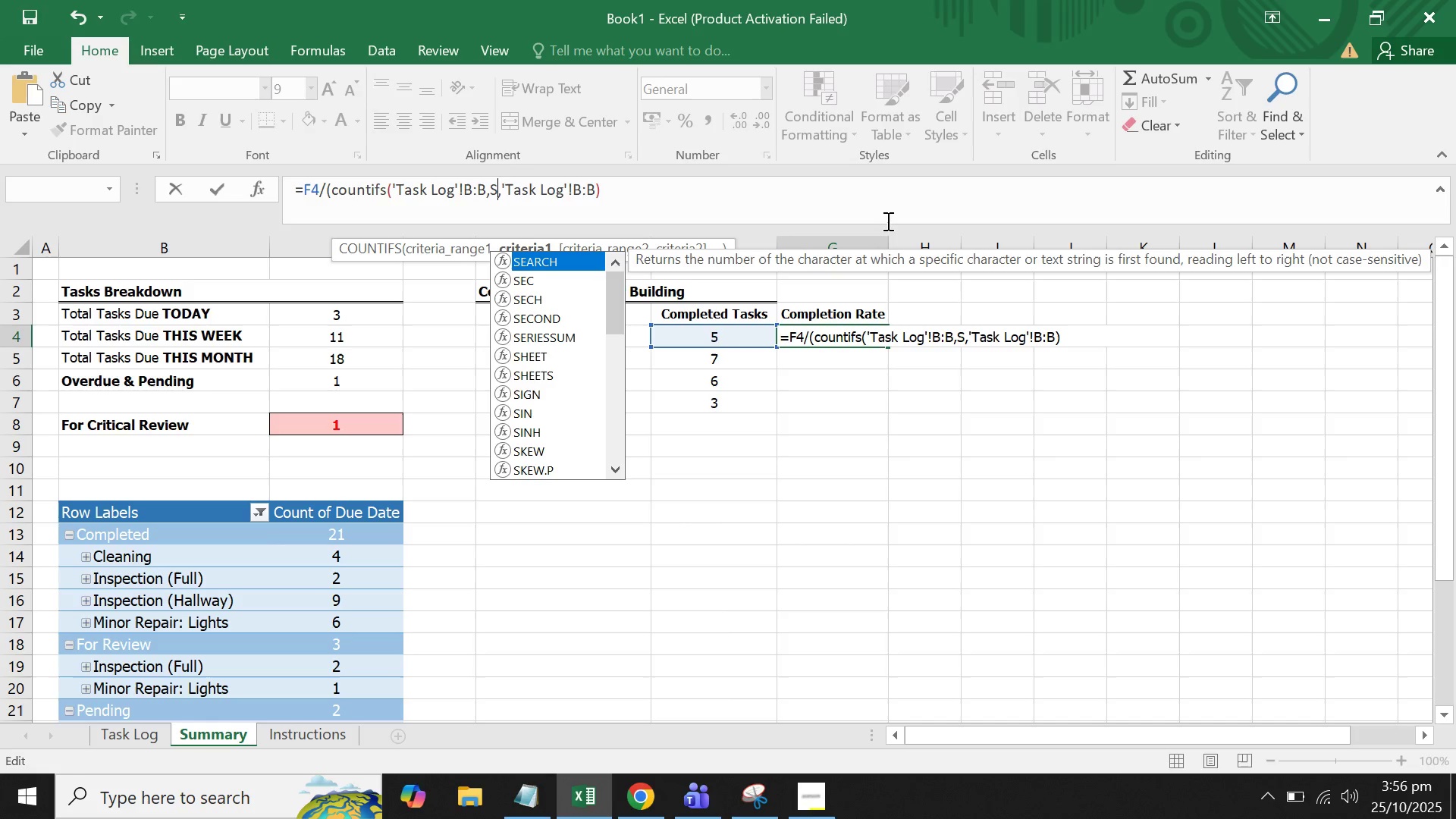 
key(Backspace)
 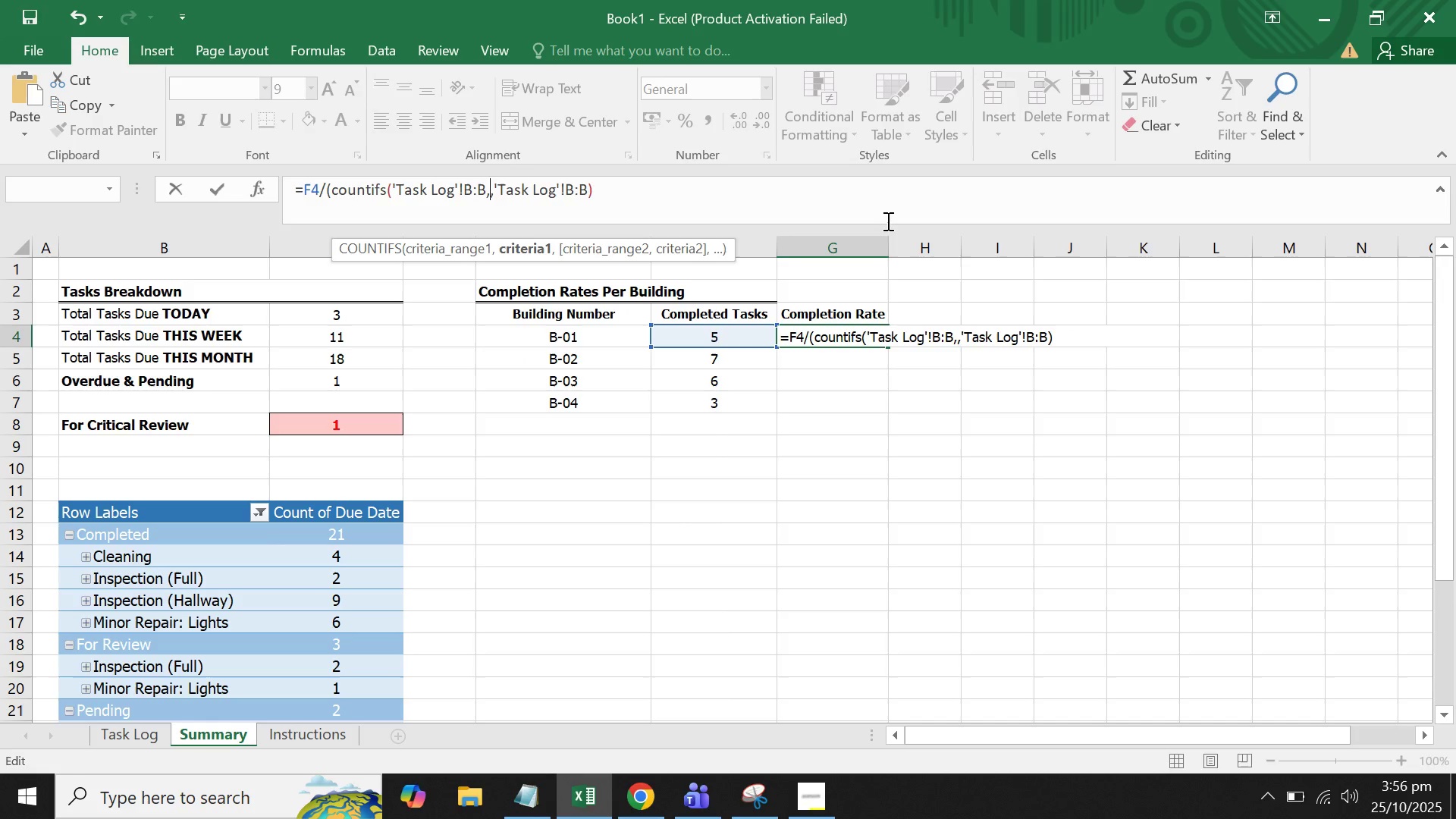 
key(Shift+ShiftLeft)
 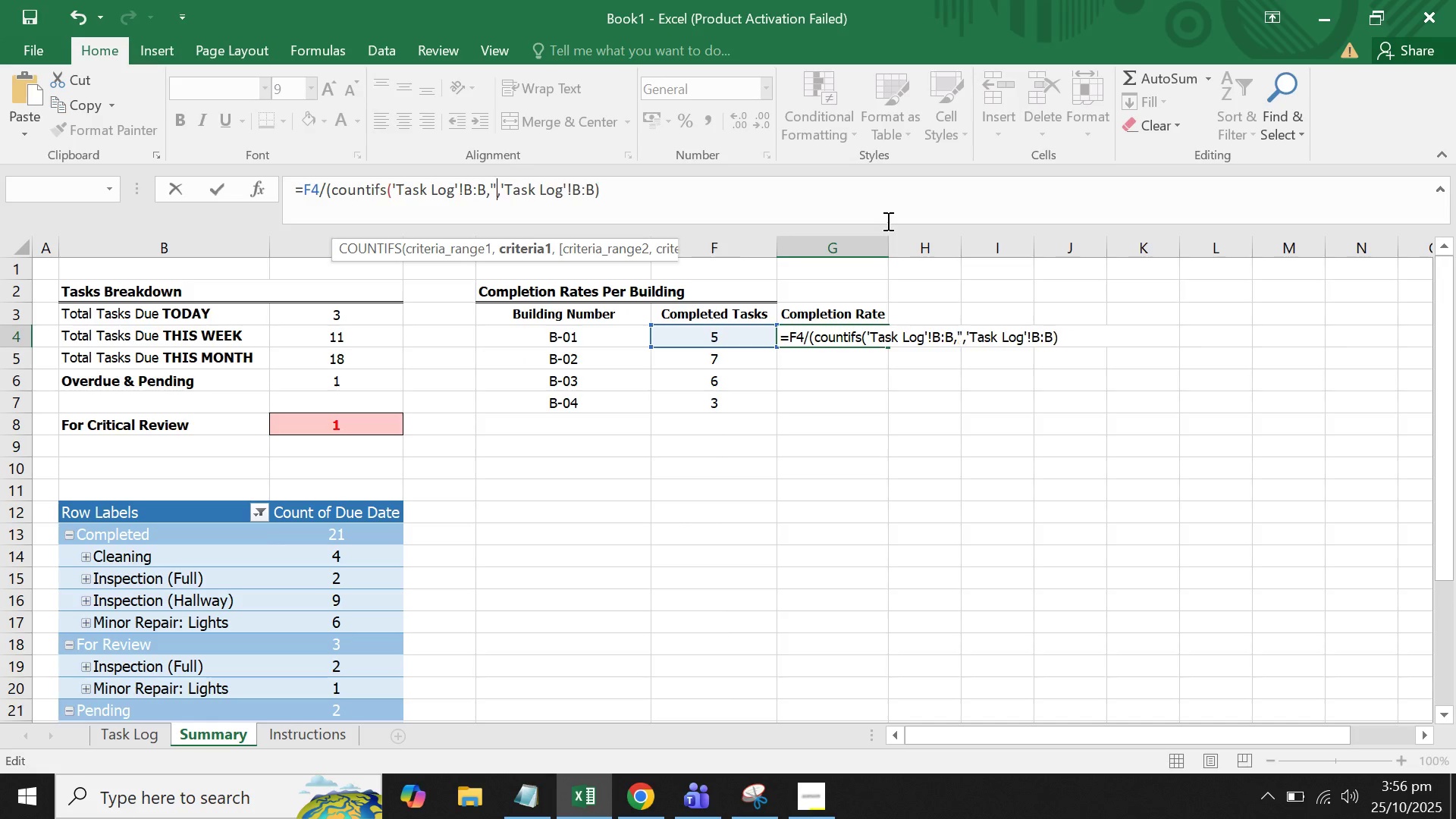 
key(Shift+Quote)
 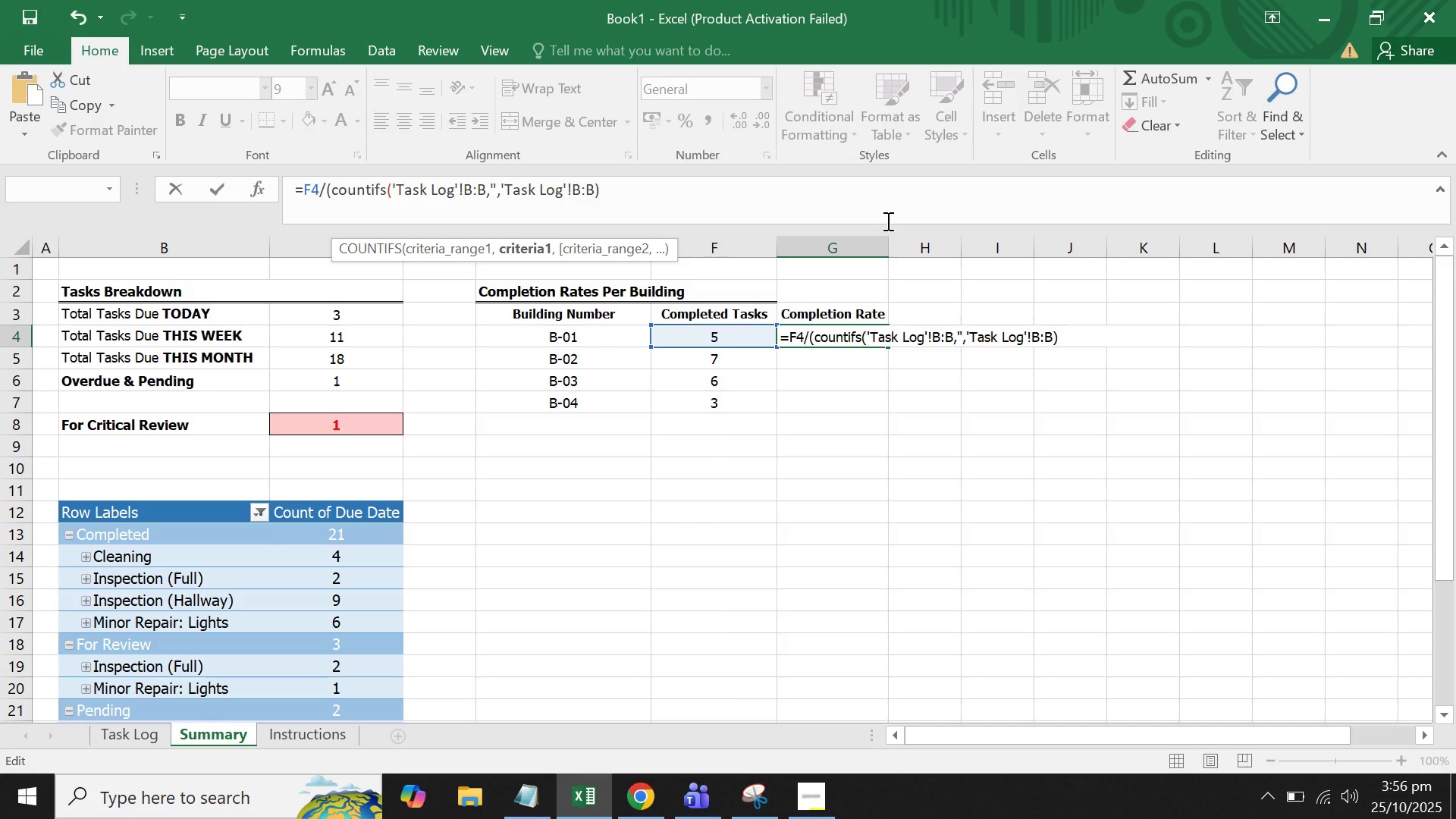 
left_click([548, 339])
 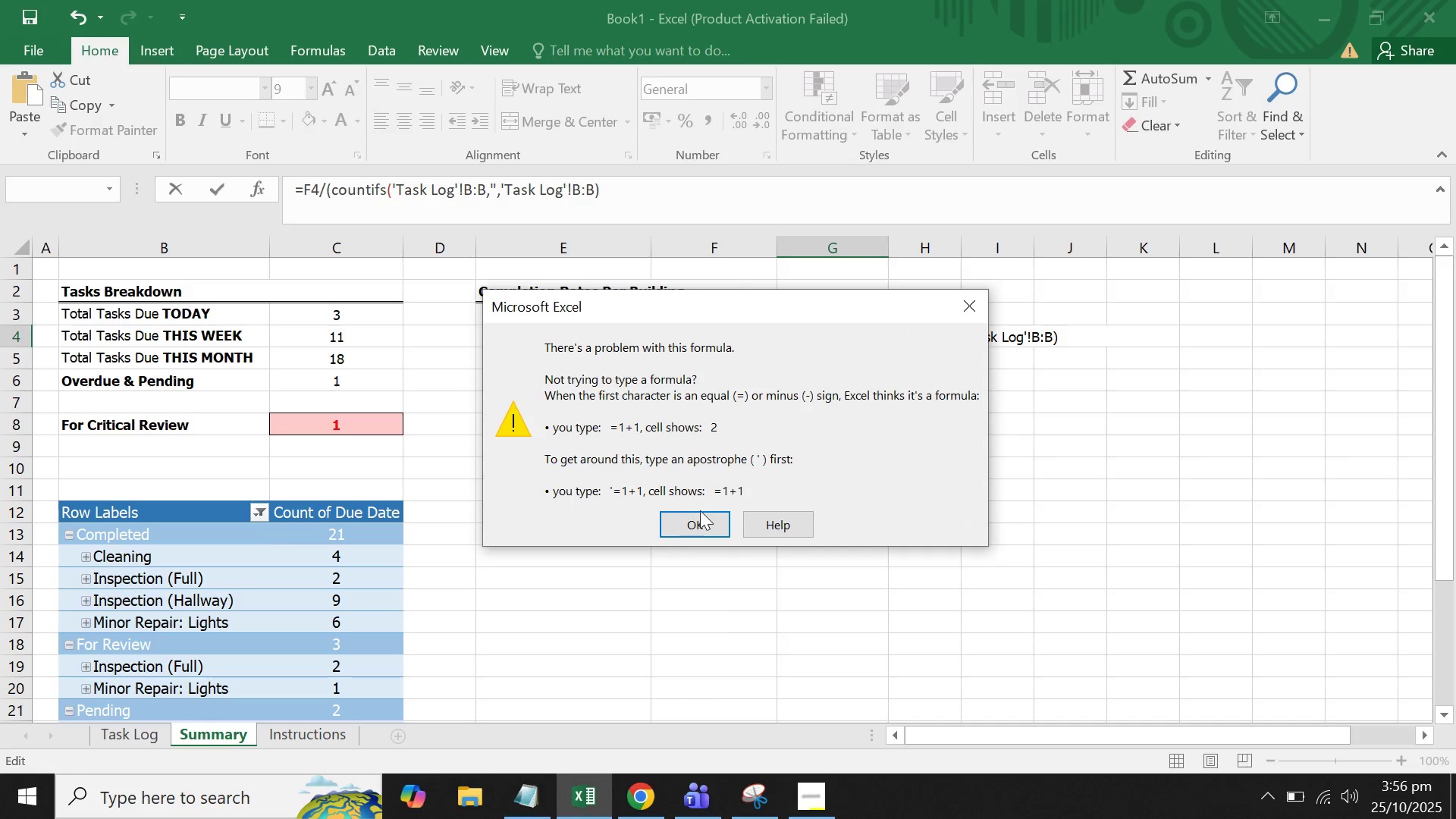 
left_click([698, 526])
 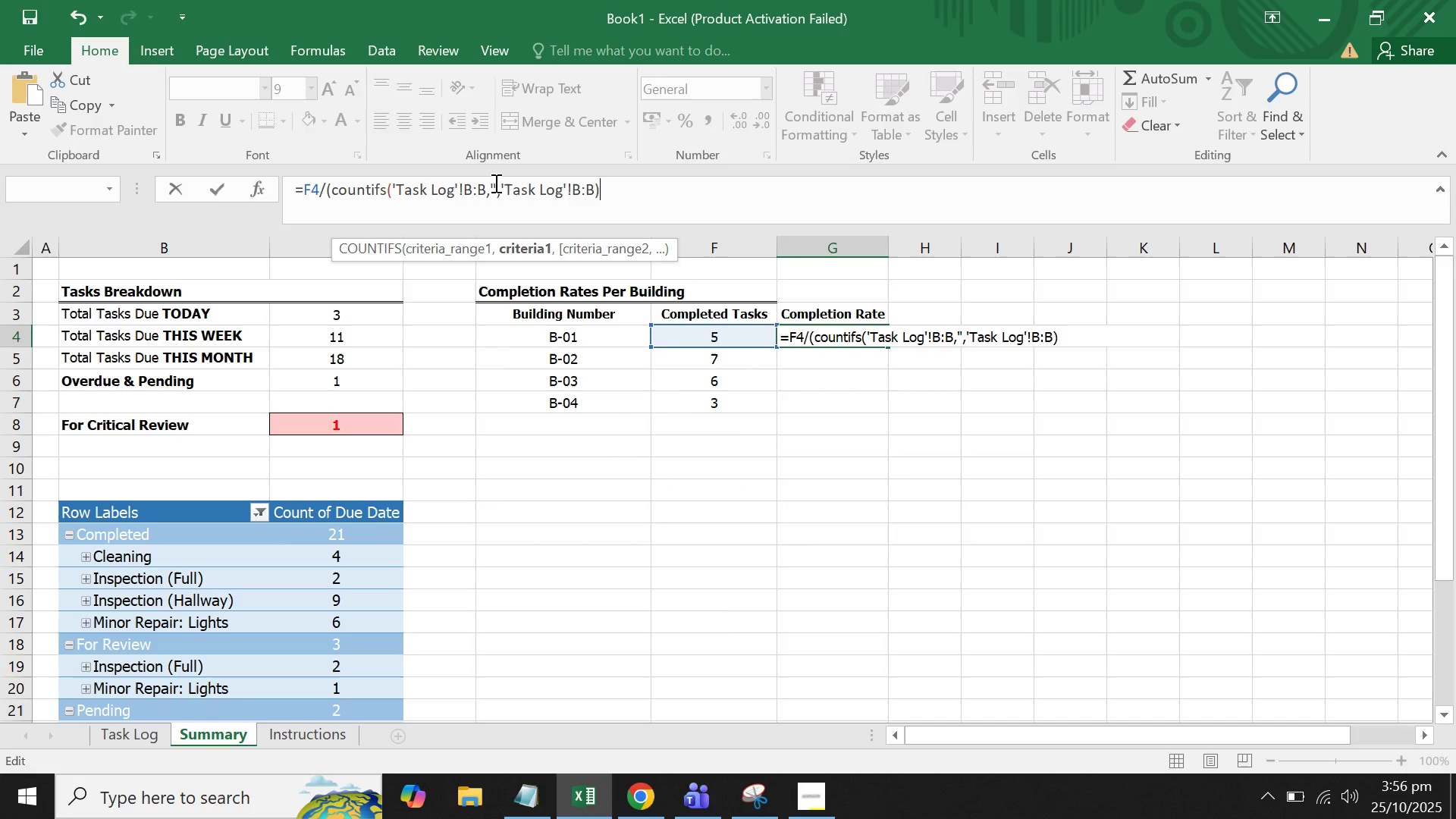 
left_click([495, 183])
 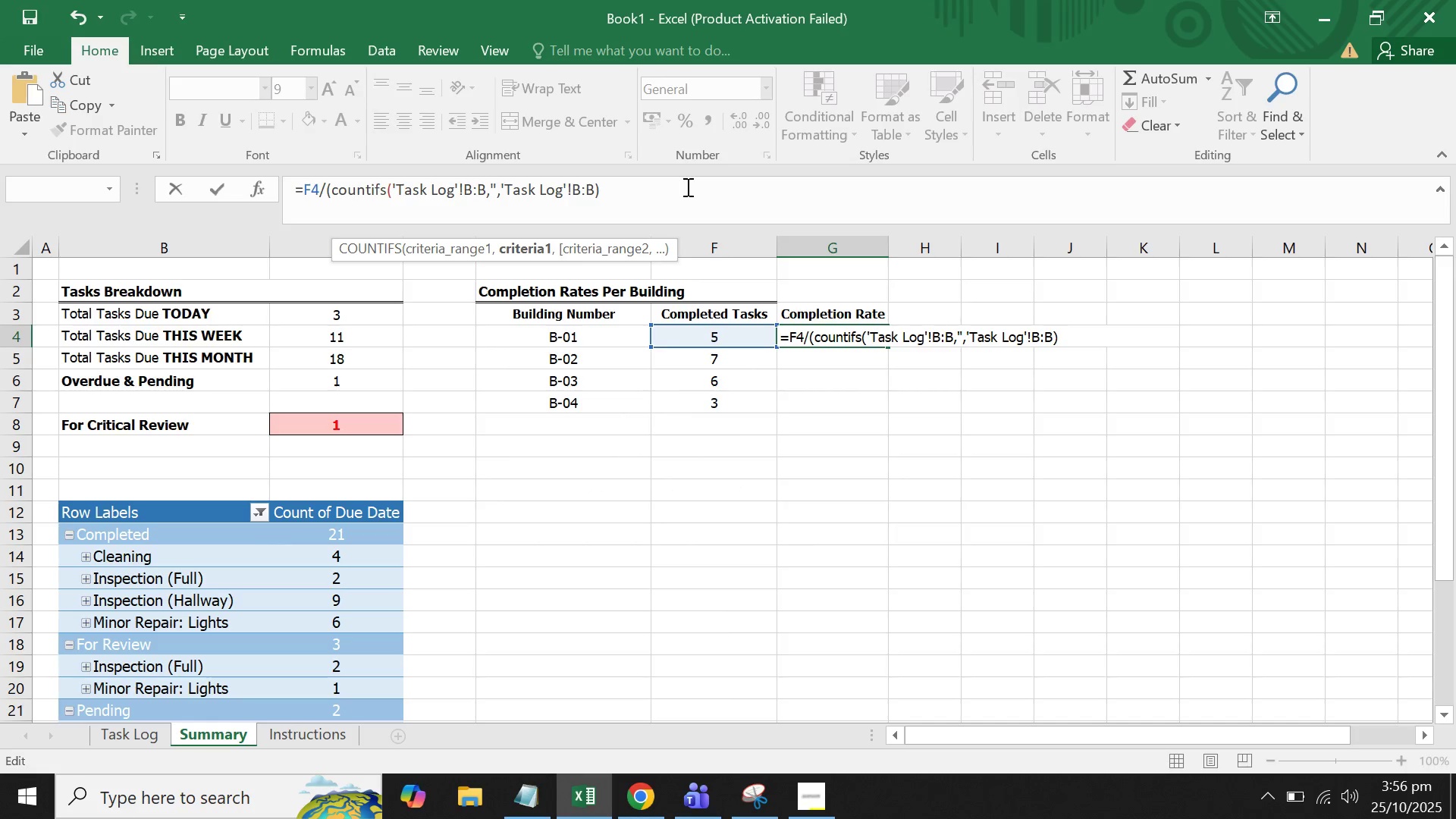 
type(B-01")
 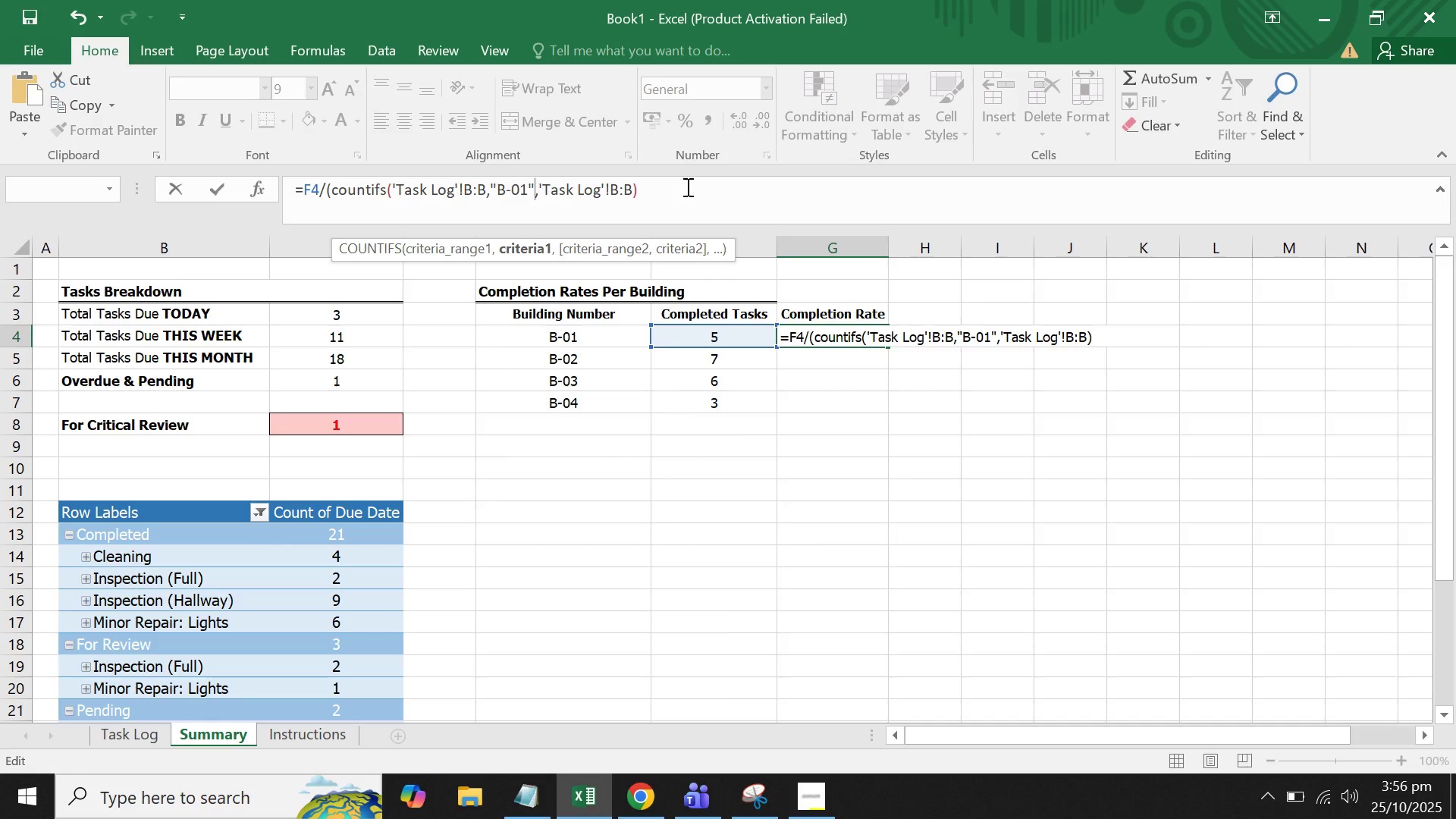 
key(Enter)
 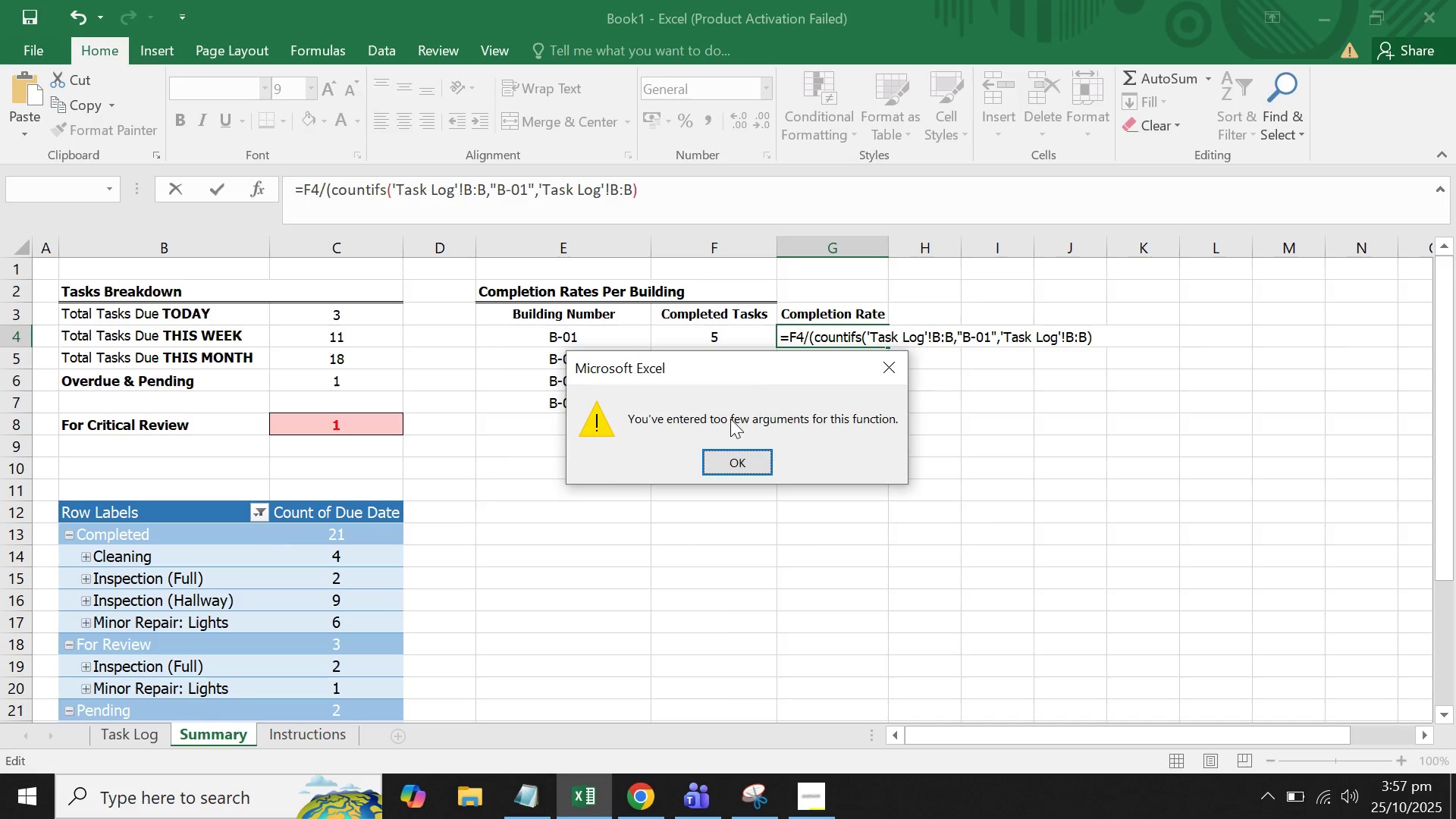 
left_click([733, 463])
 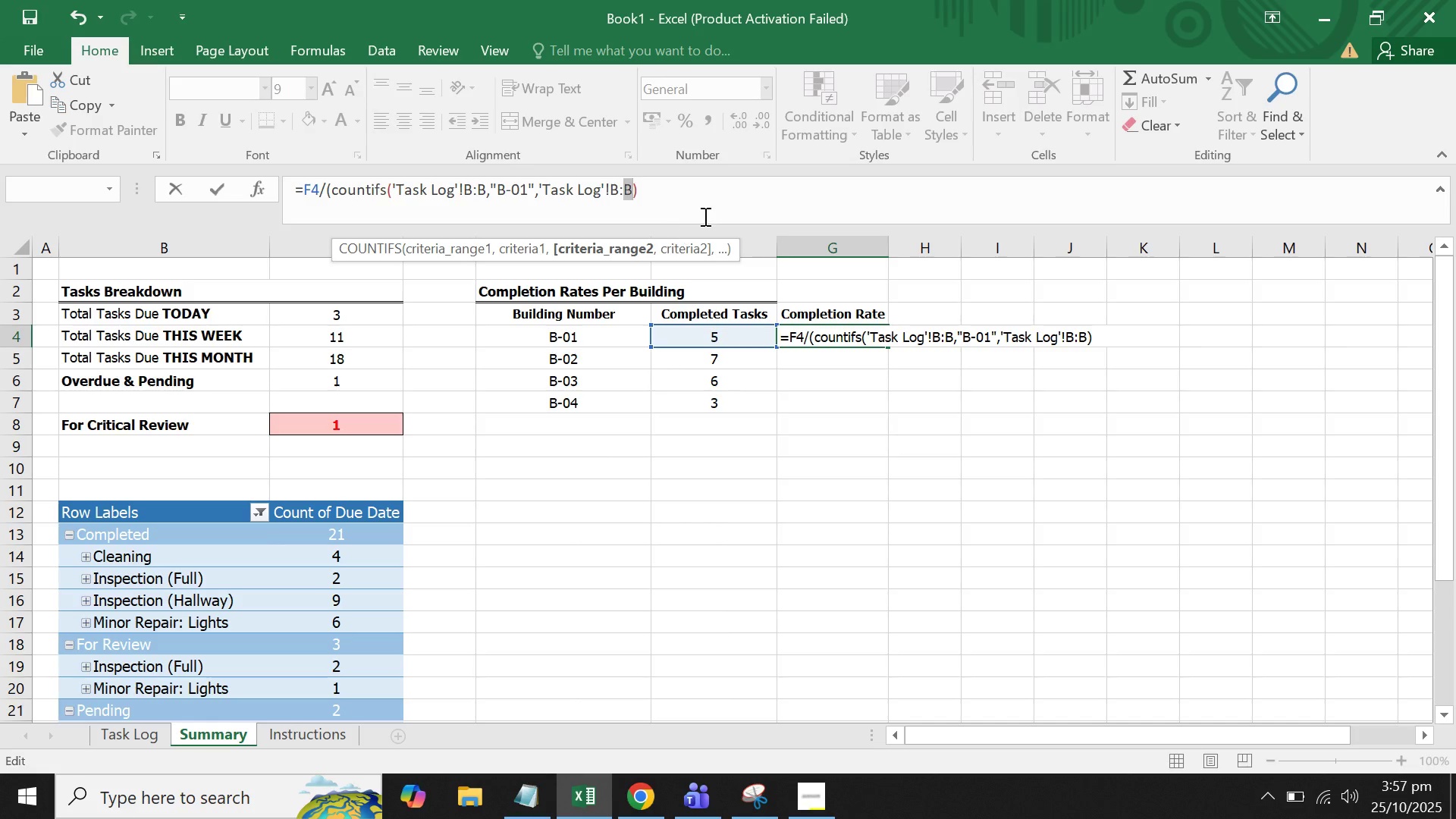 
left_click([705, 214])
 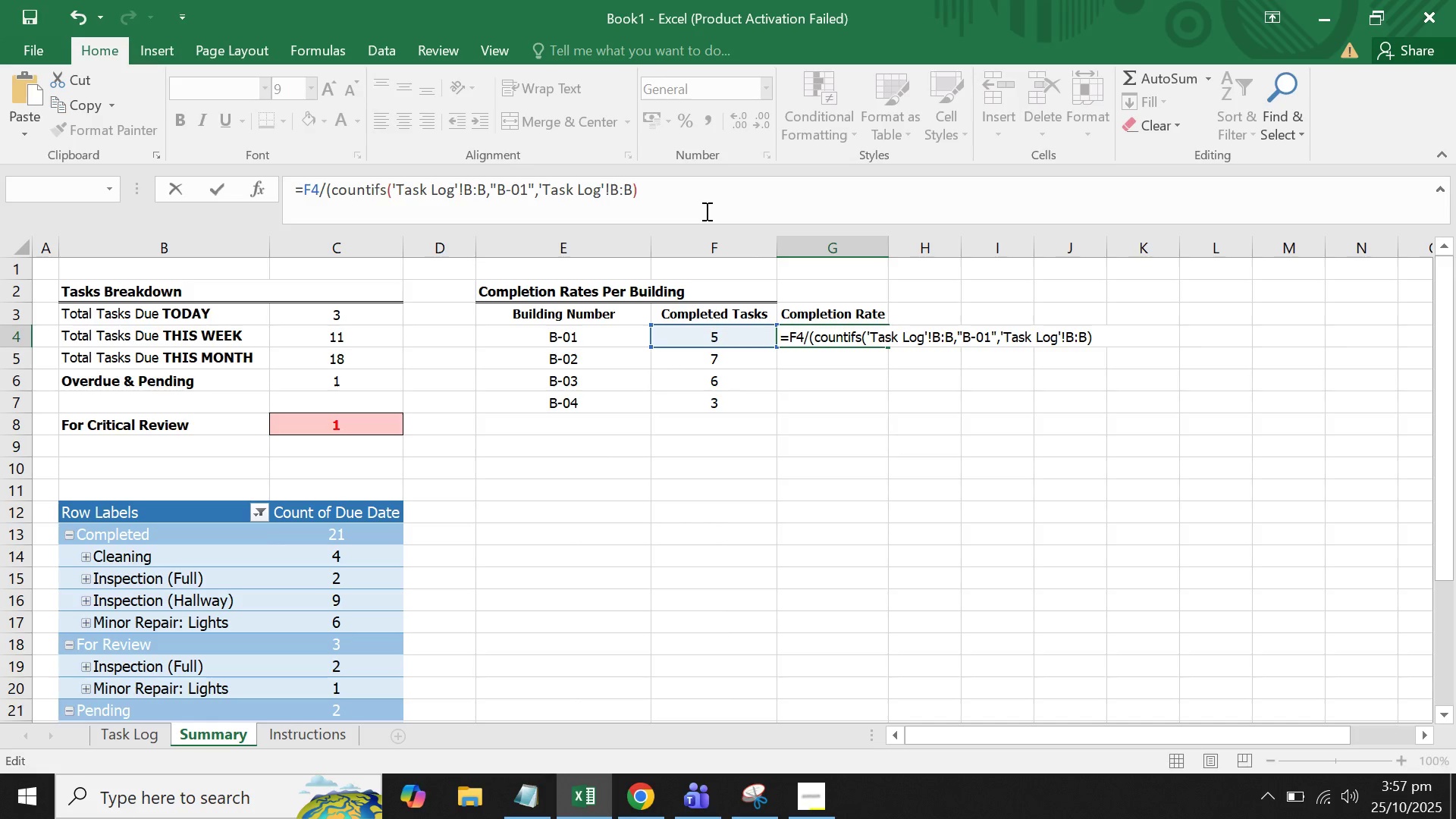 
left_click([705, 211])
 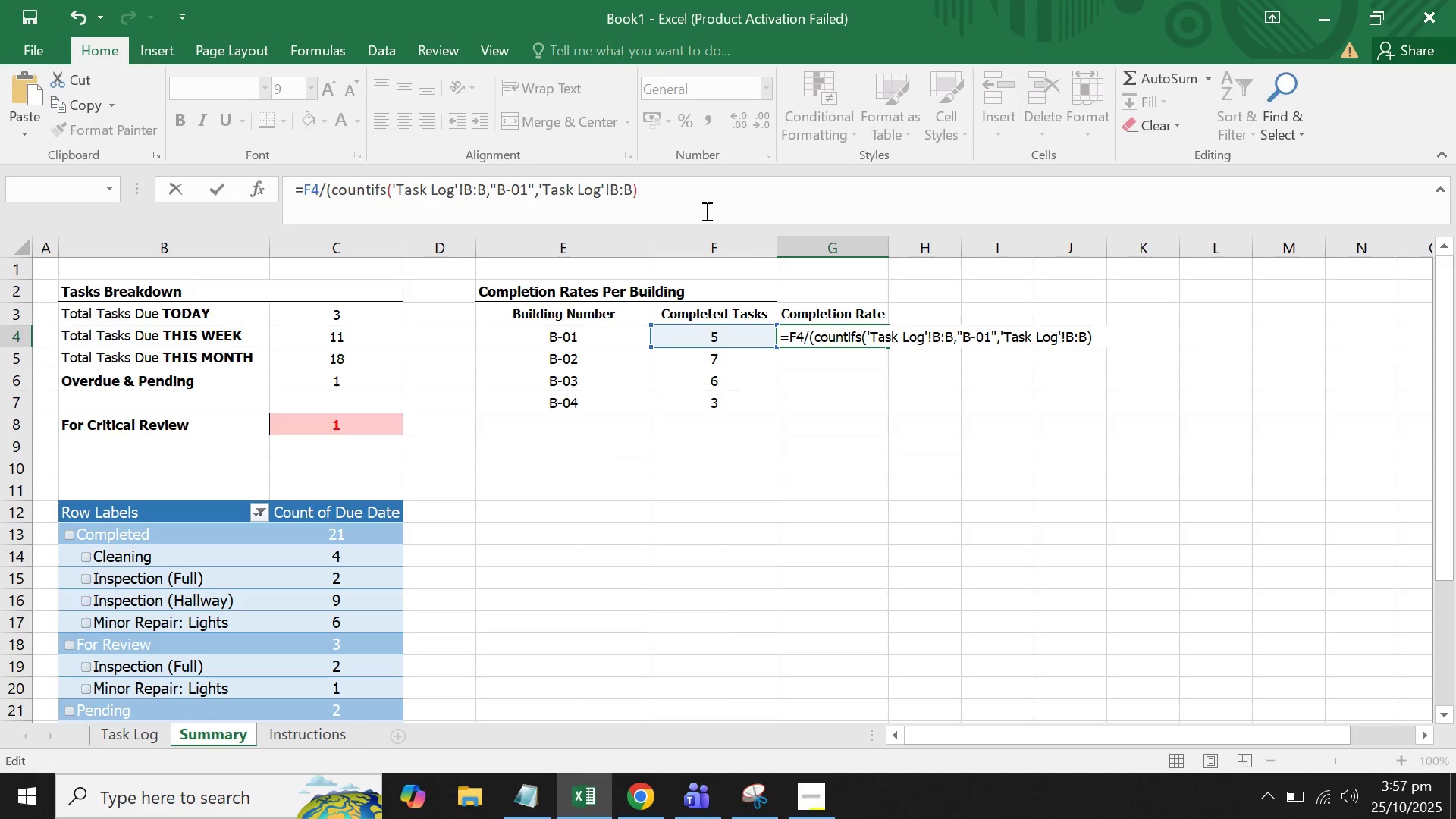 
left_click([705, 211])
 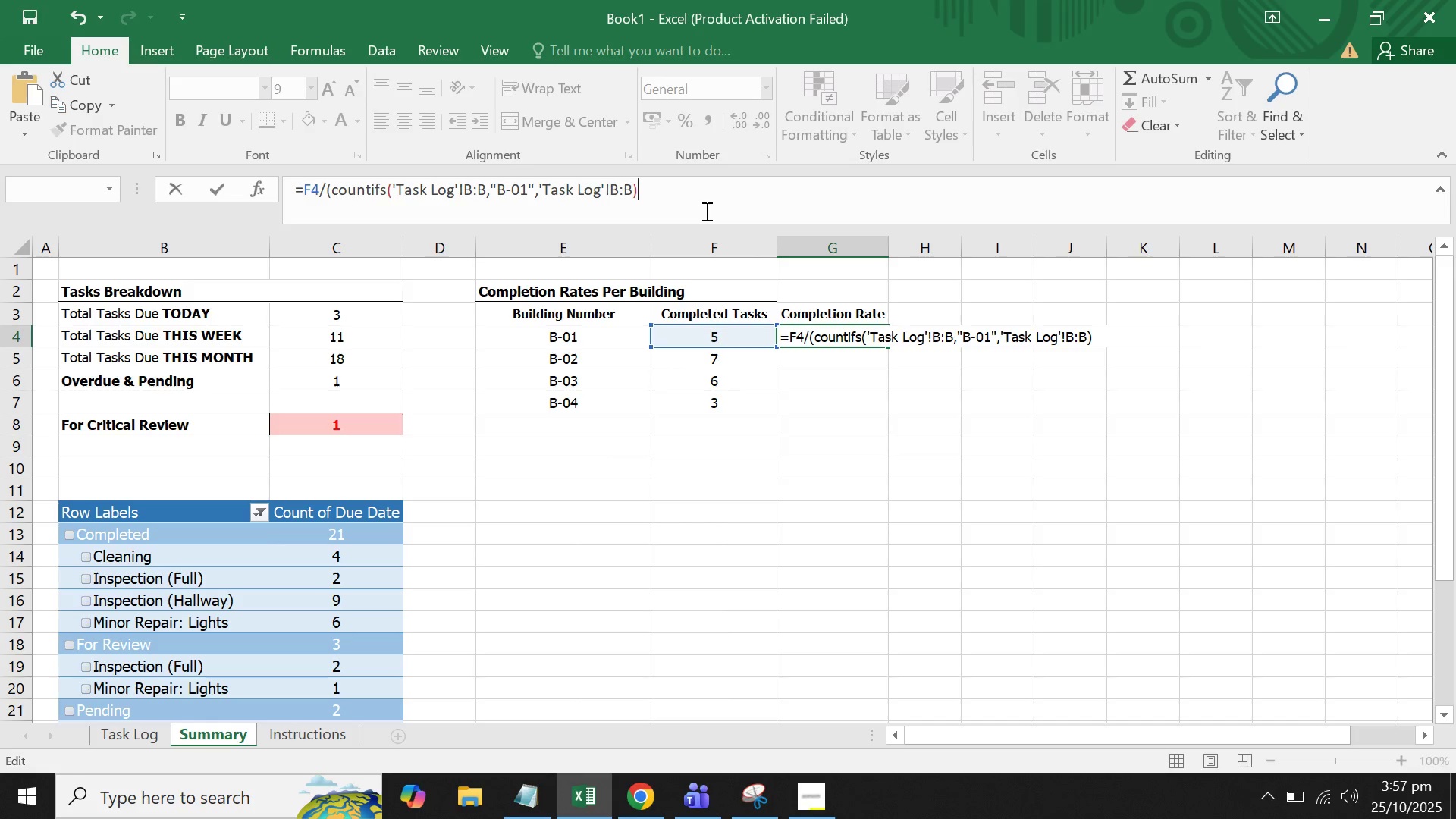 
key(Shift+ShiftLeft)
 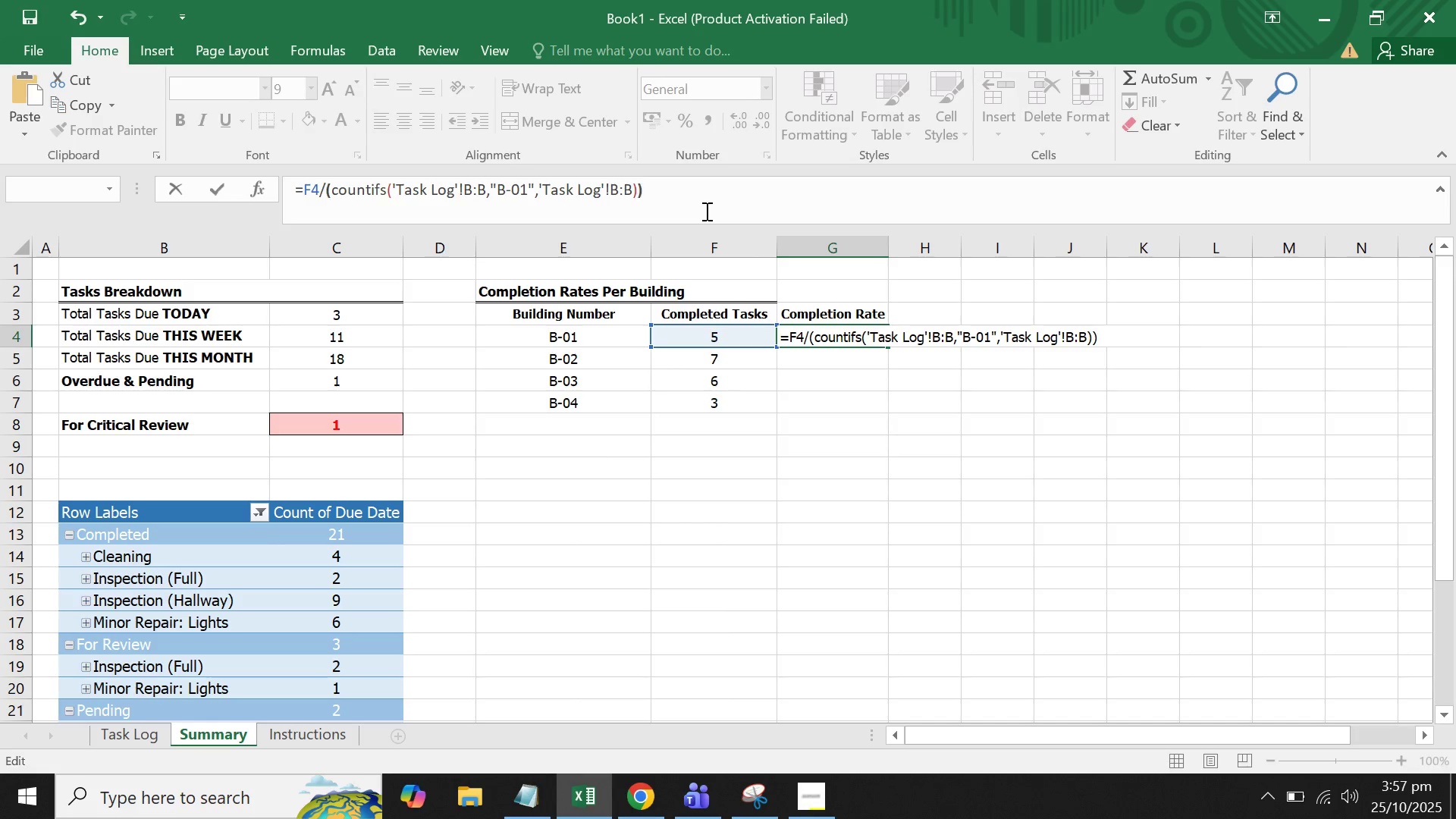 
key(Shift+0)
 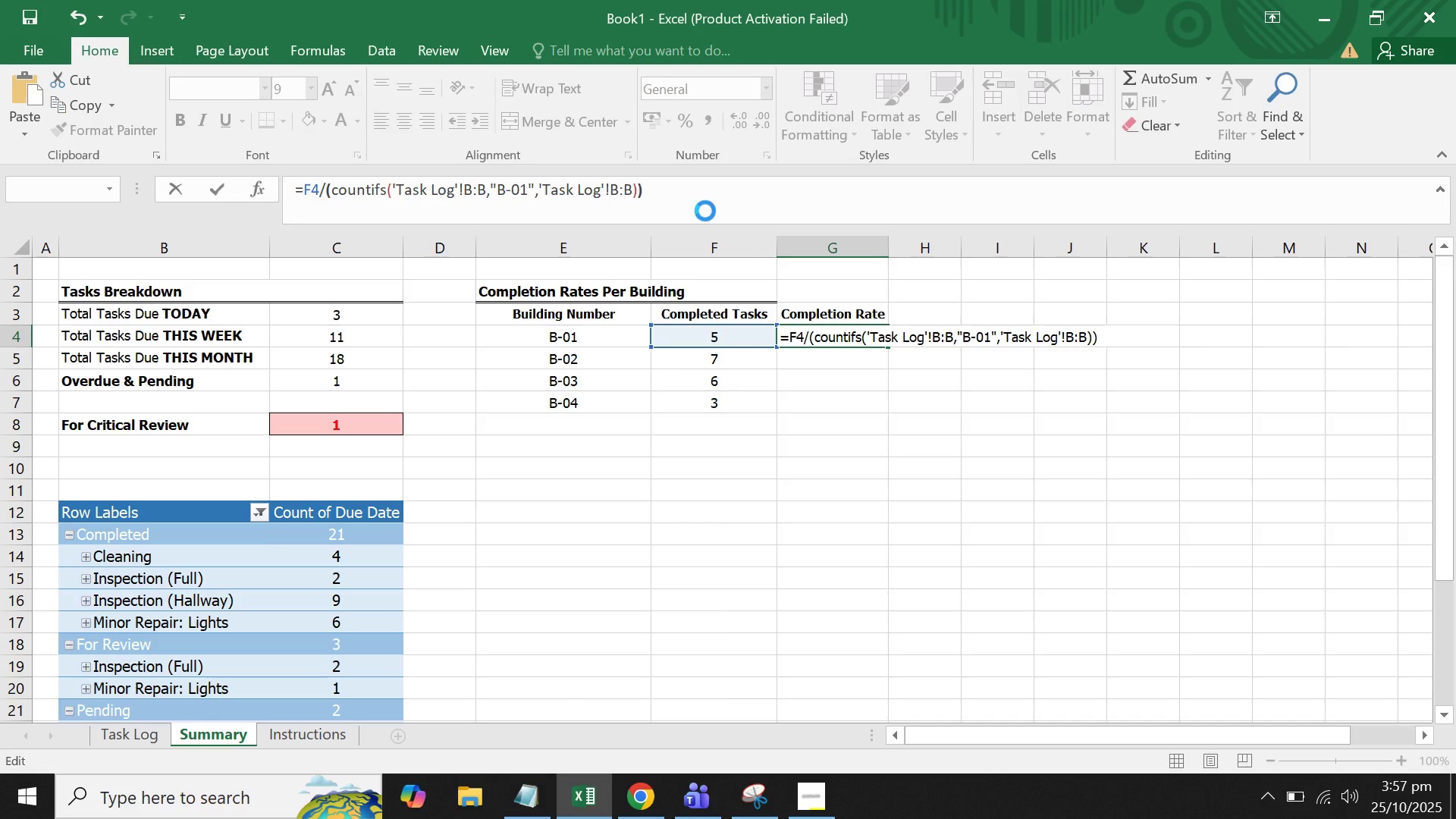 
key(Enter)
 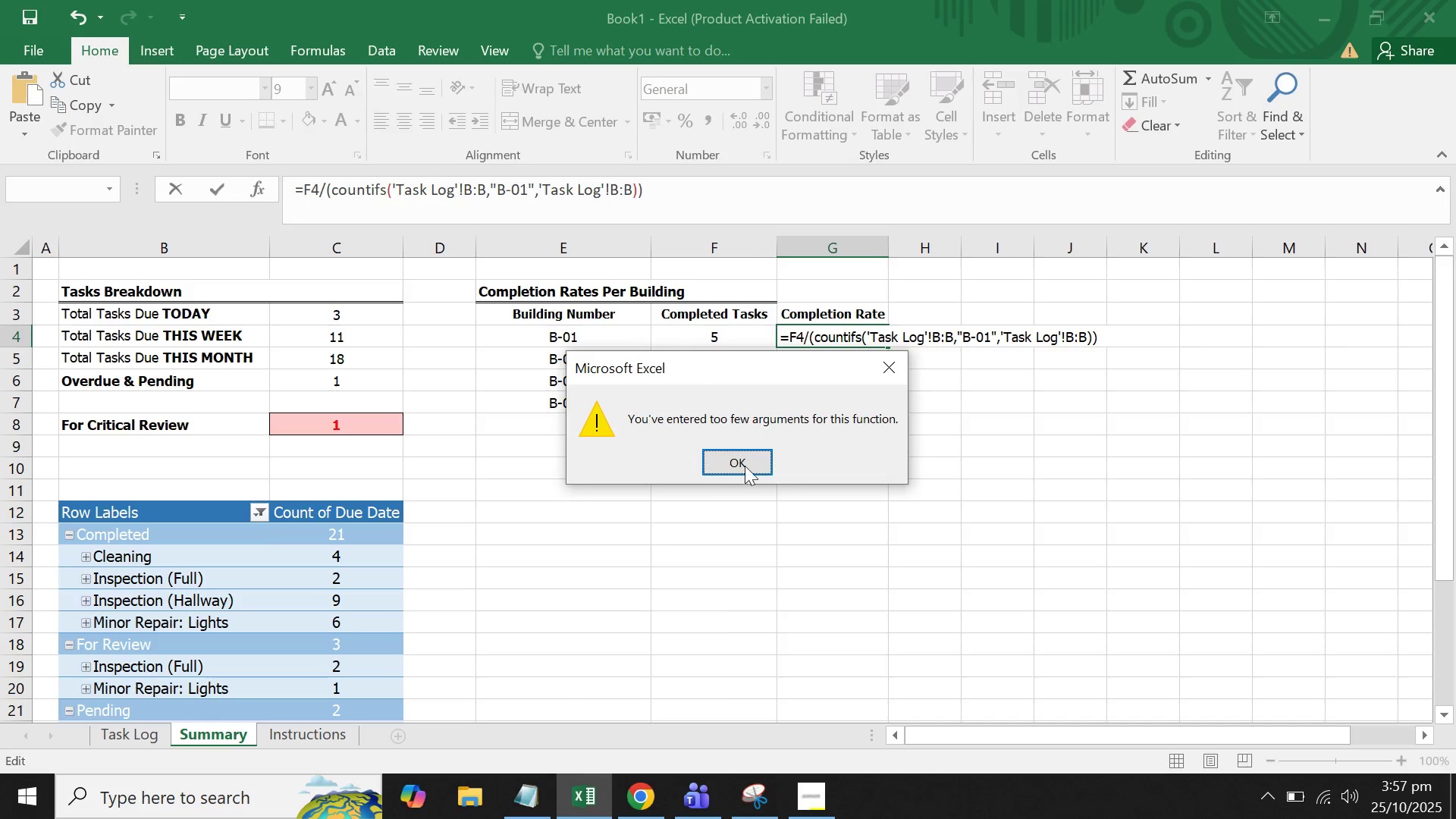 
left_click([762, 470])
 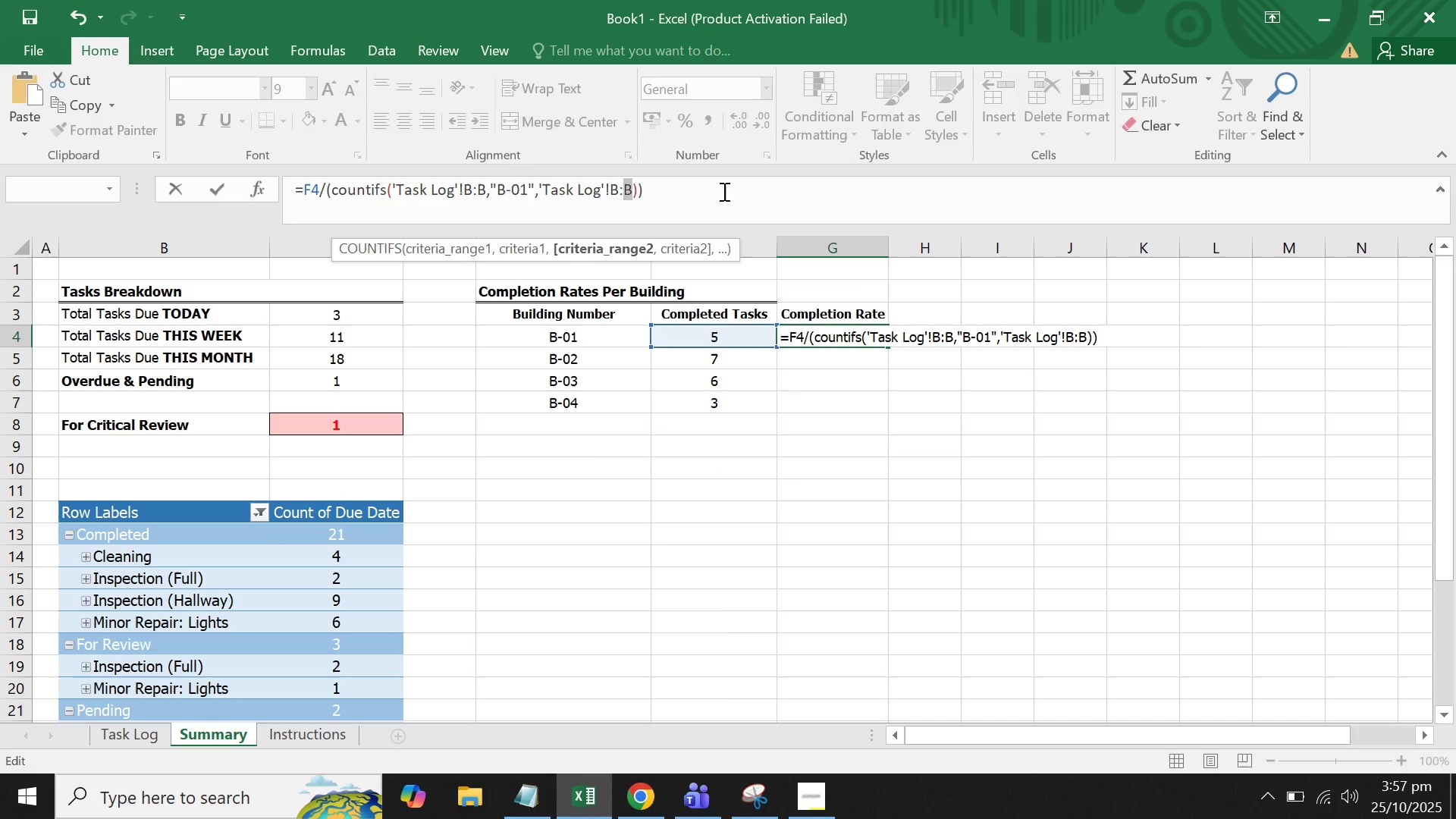 
left_click([723, 191])
 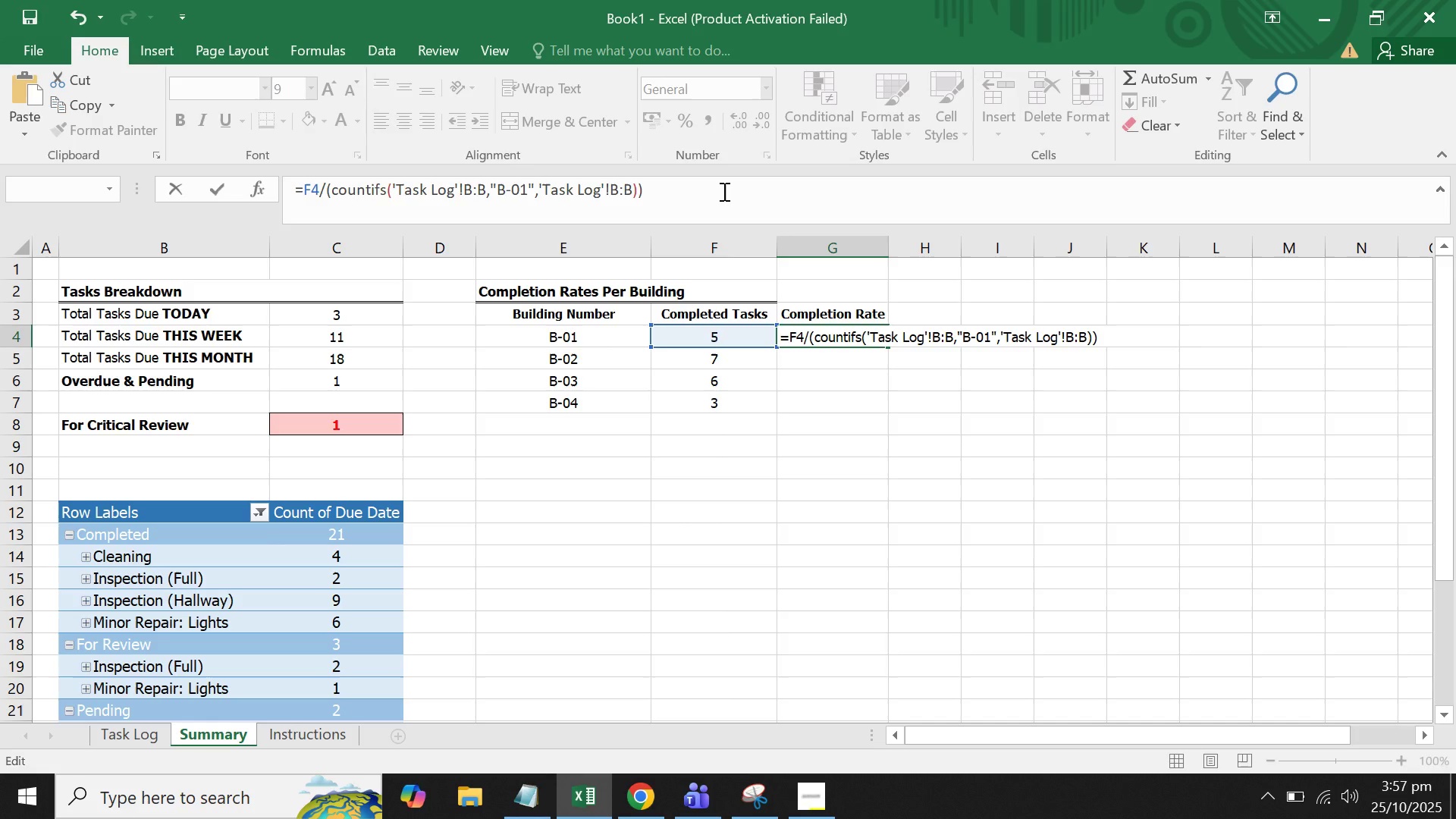 
key(Backspace)
 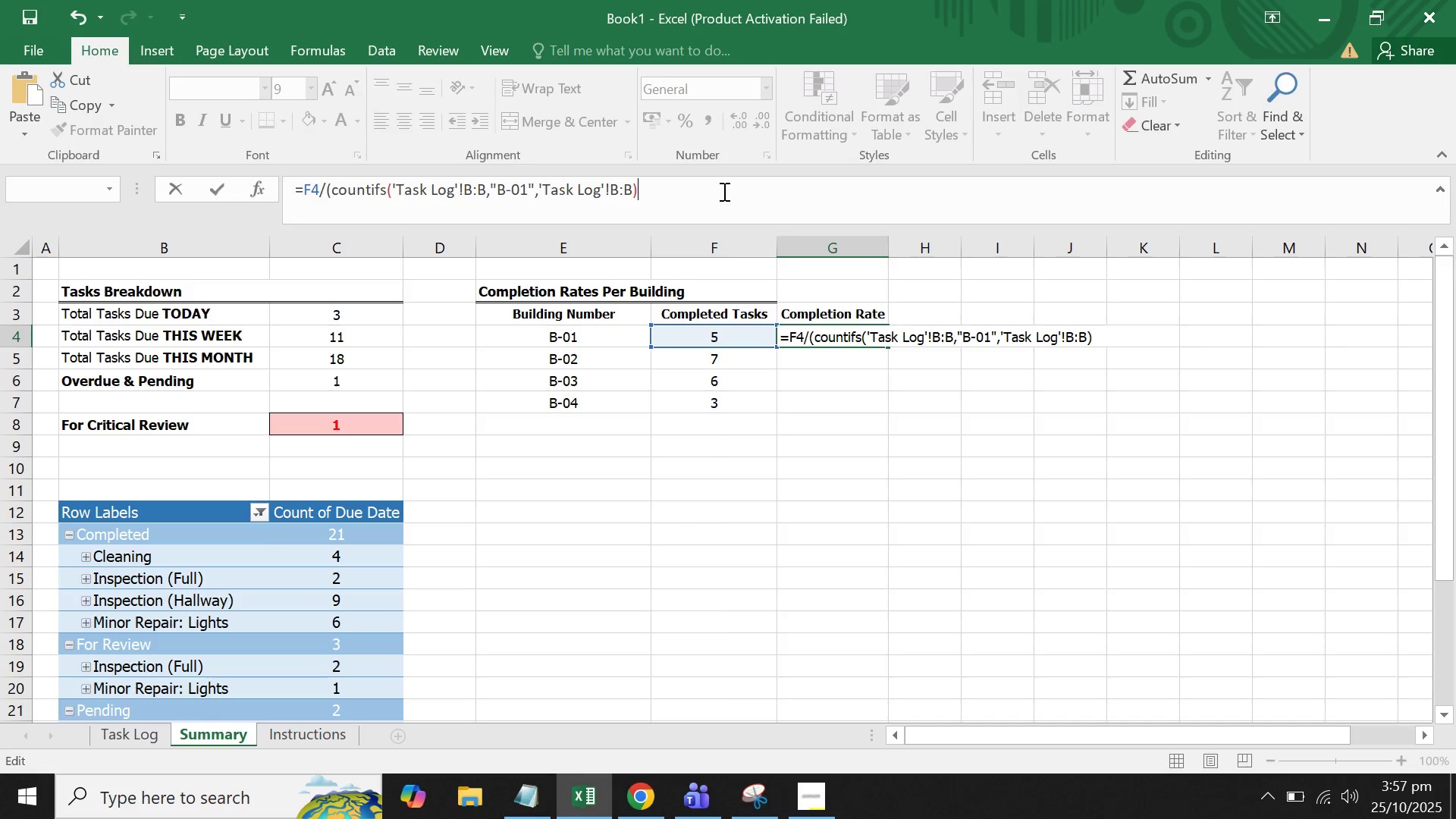 
wait(13.69)
 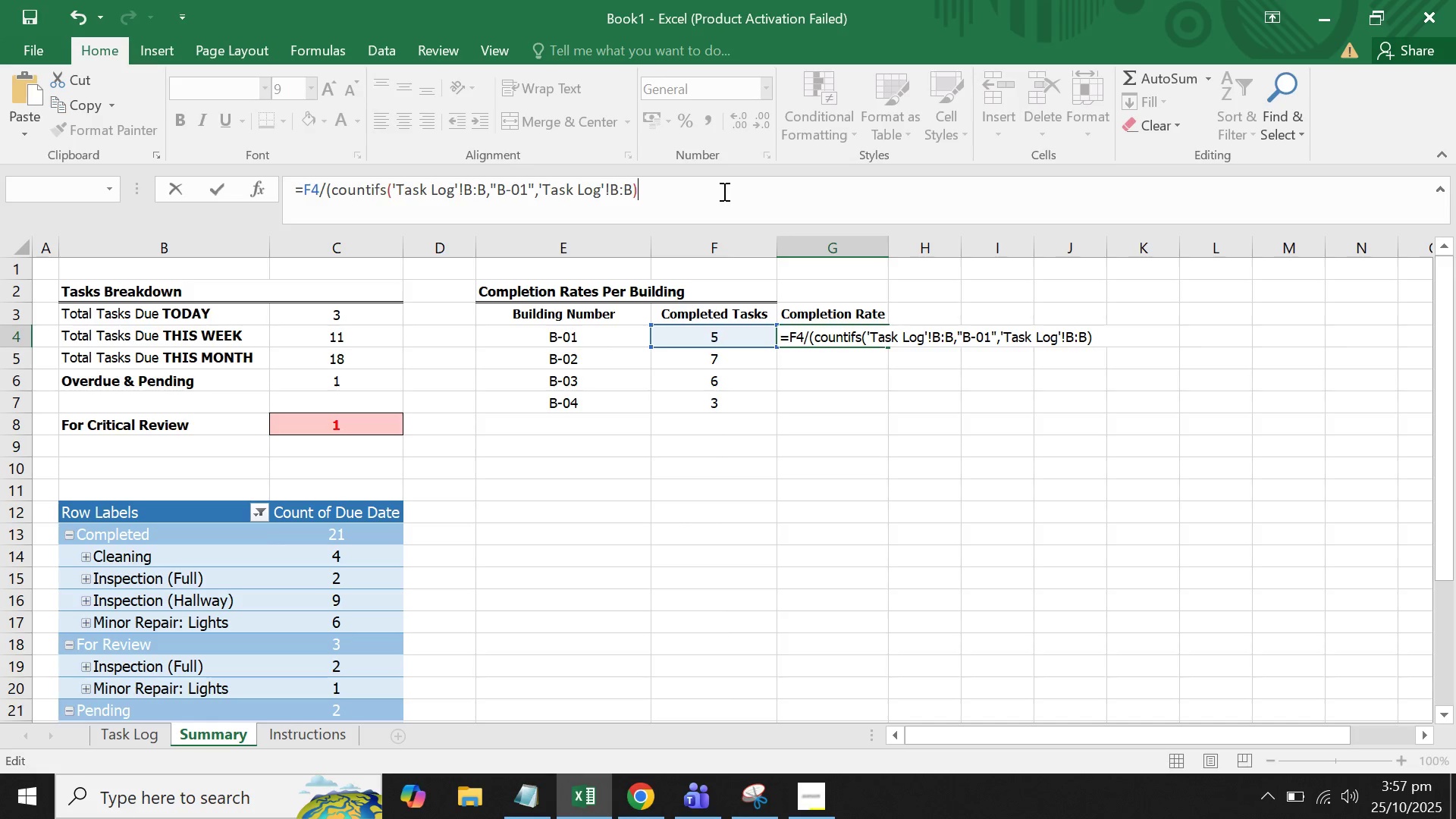 
left_click([337, 191])
 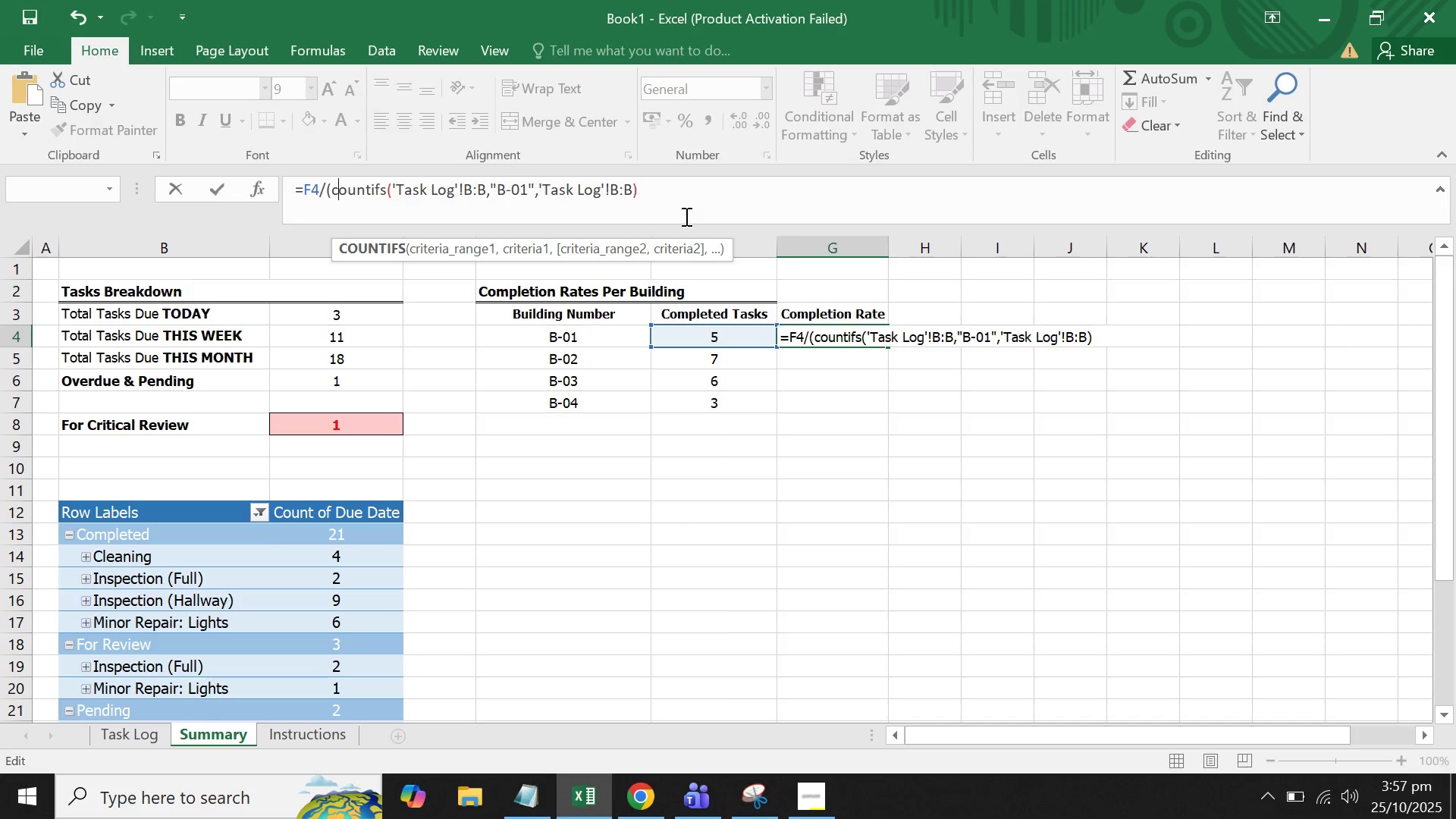 
key(ArrowLeft)
 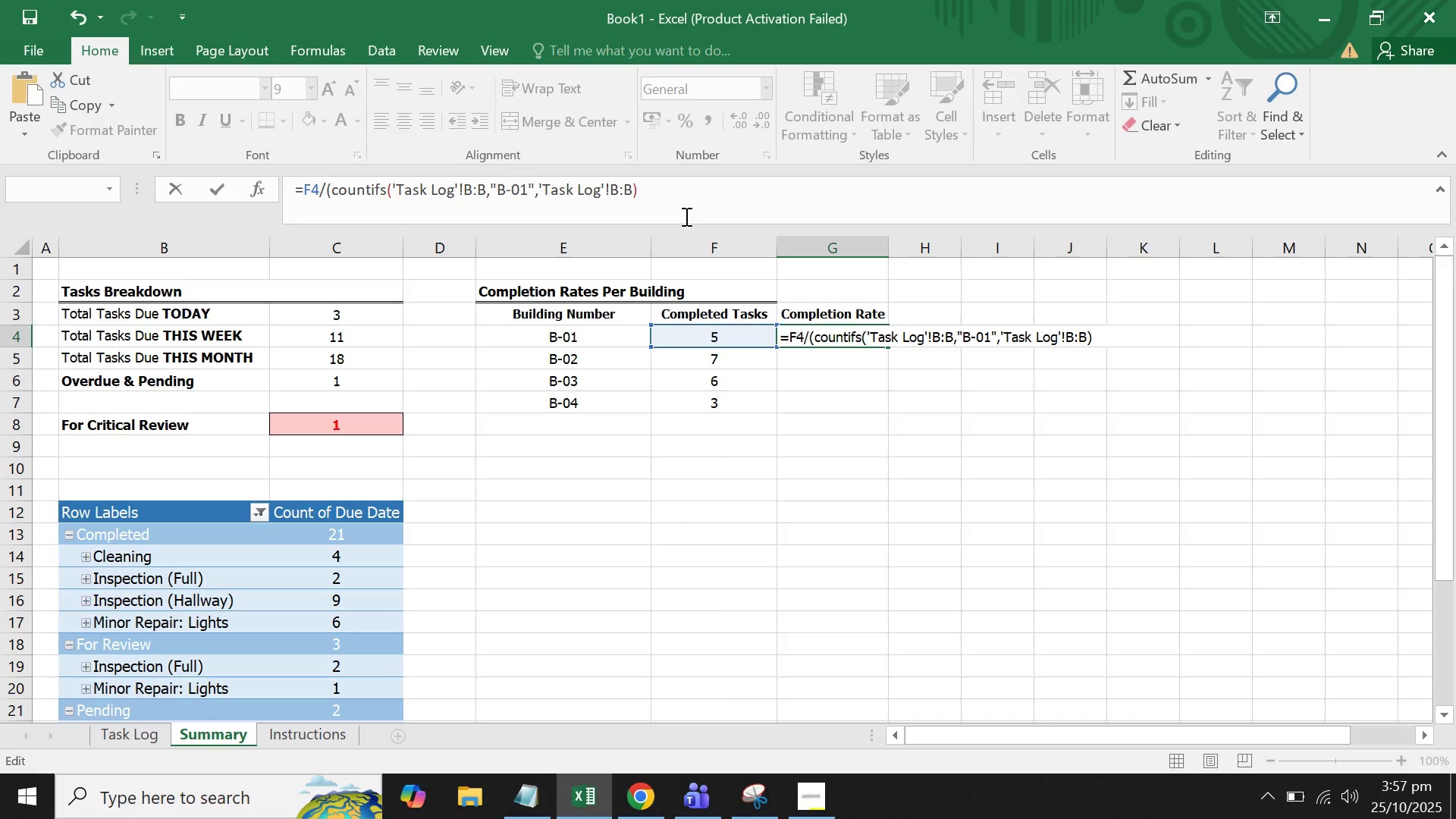 
key(Backspace)
 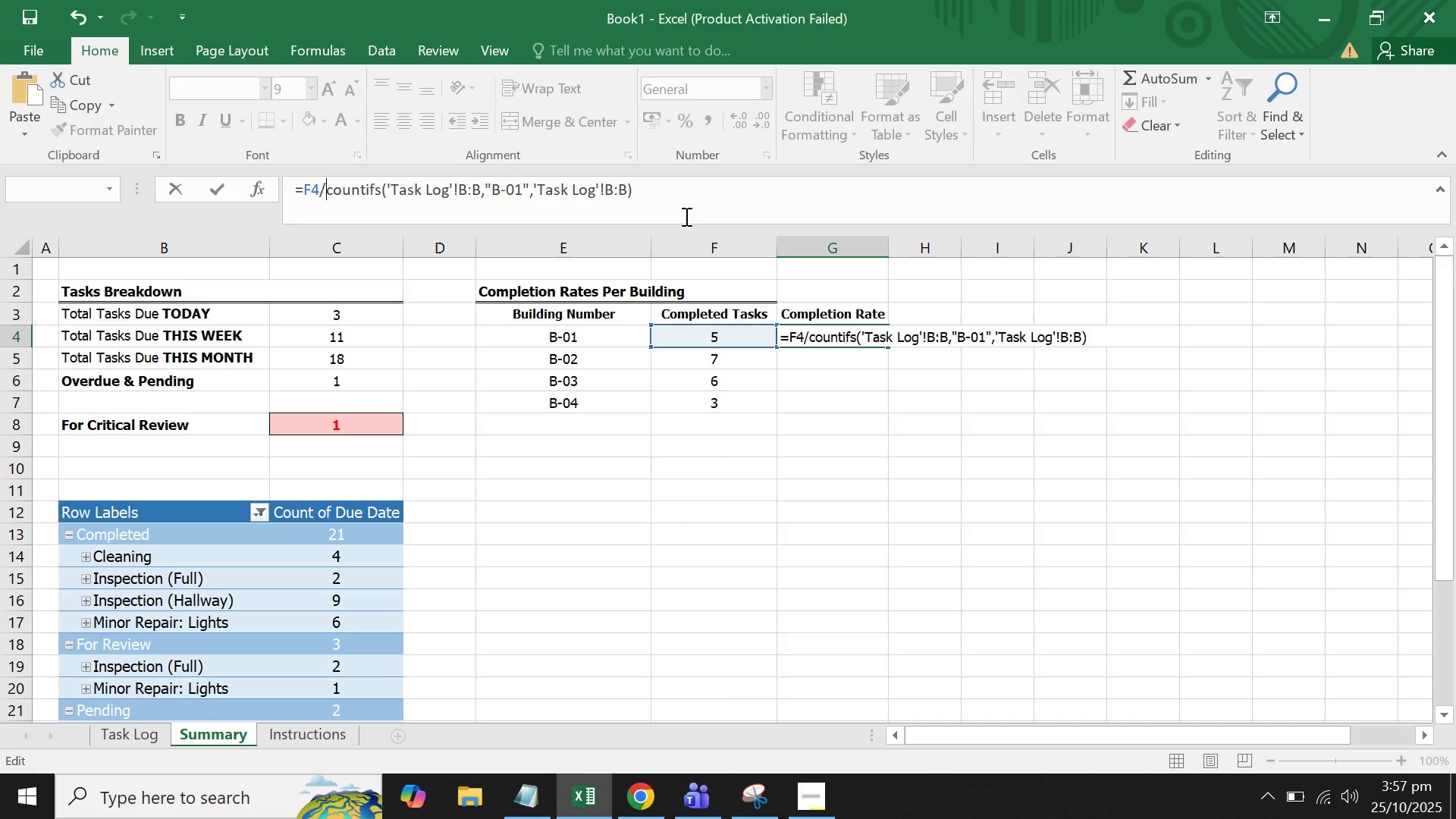 
key(Enter)
 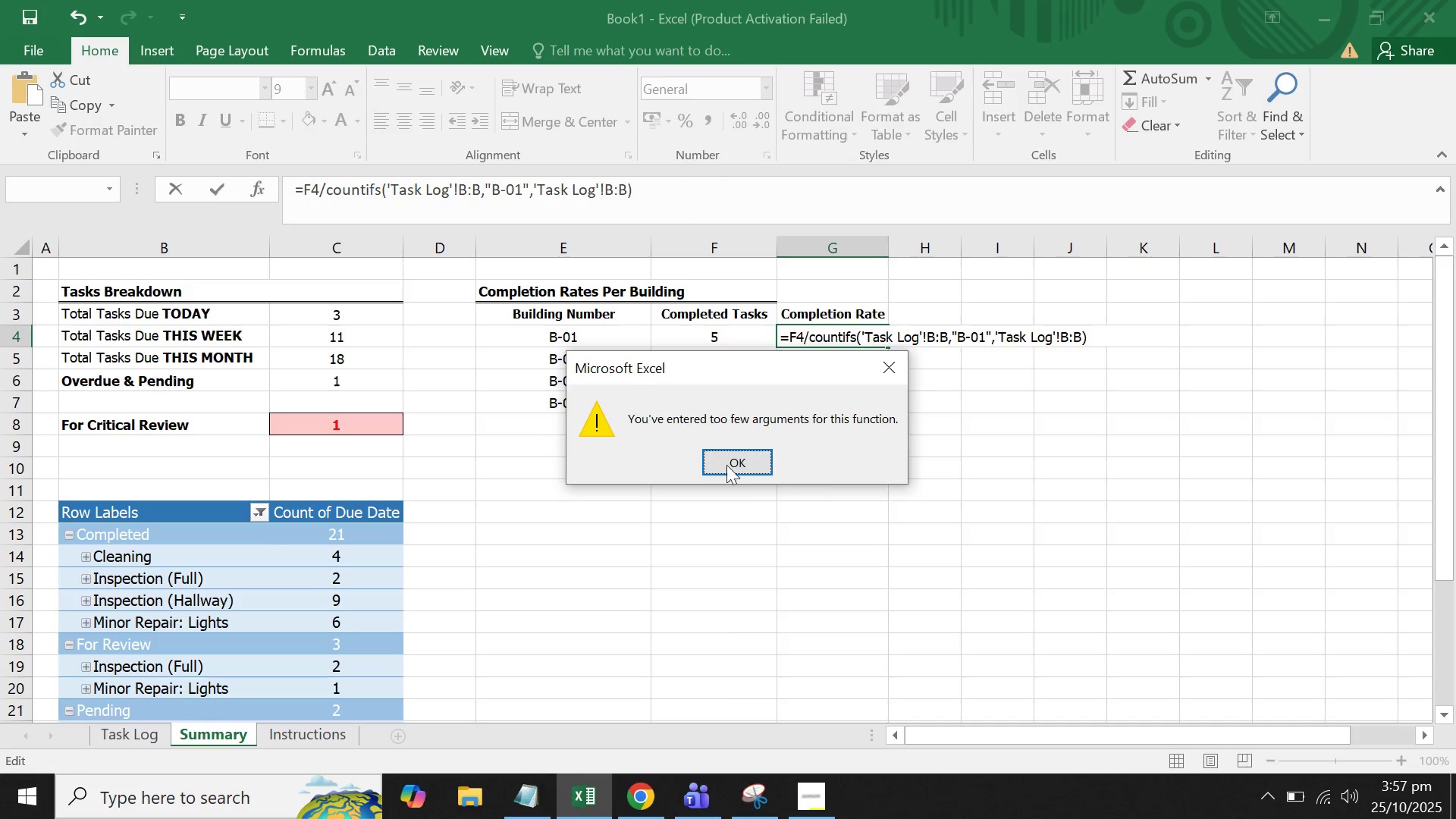 
left_click([736, 466])
 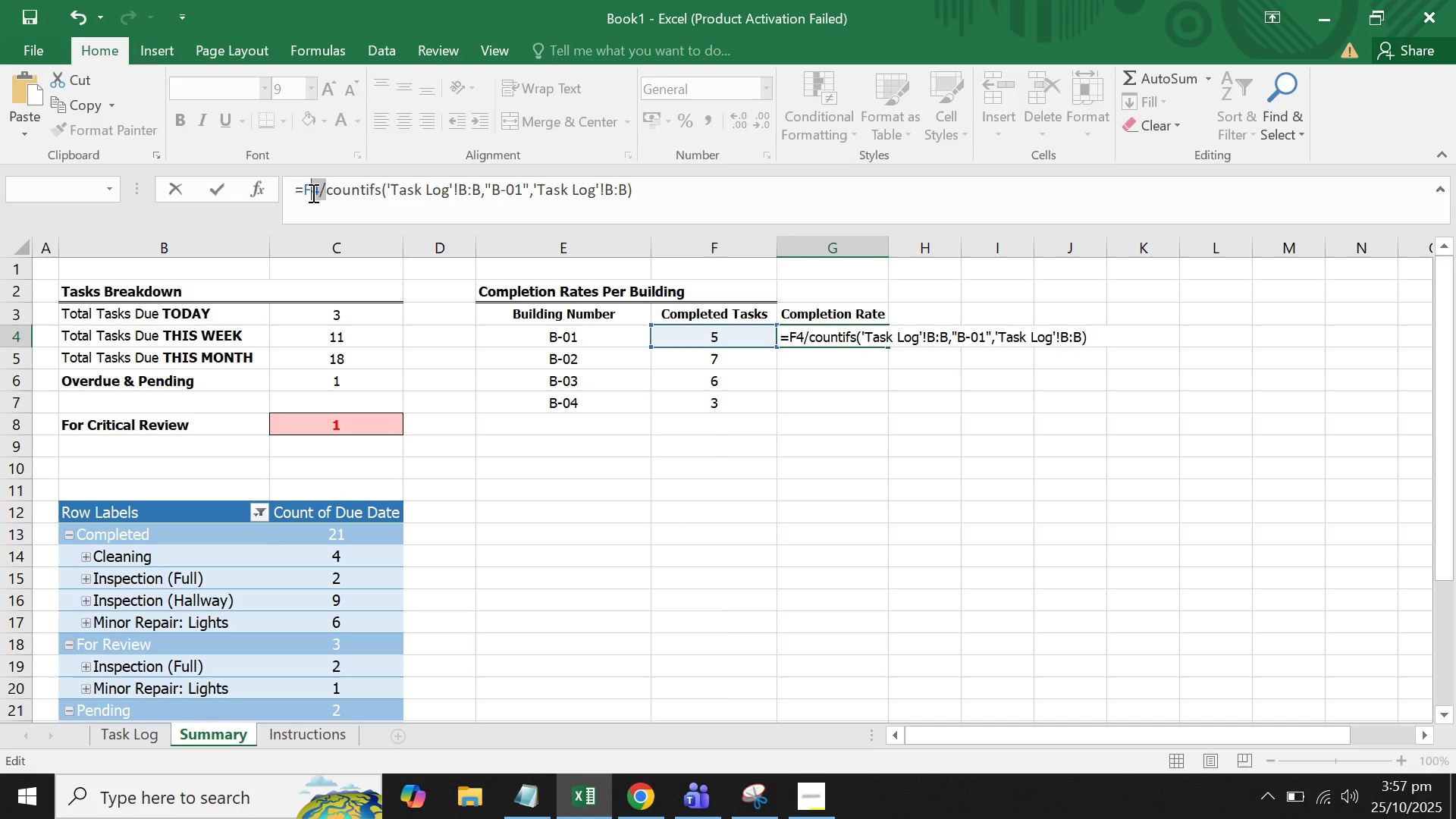 
key(Backspace)
 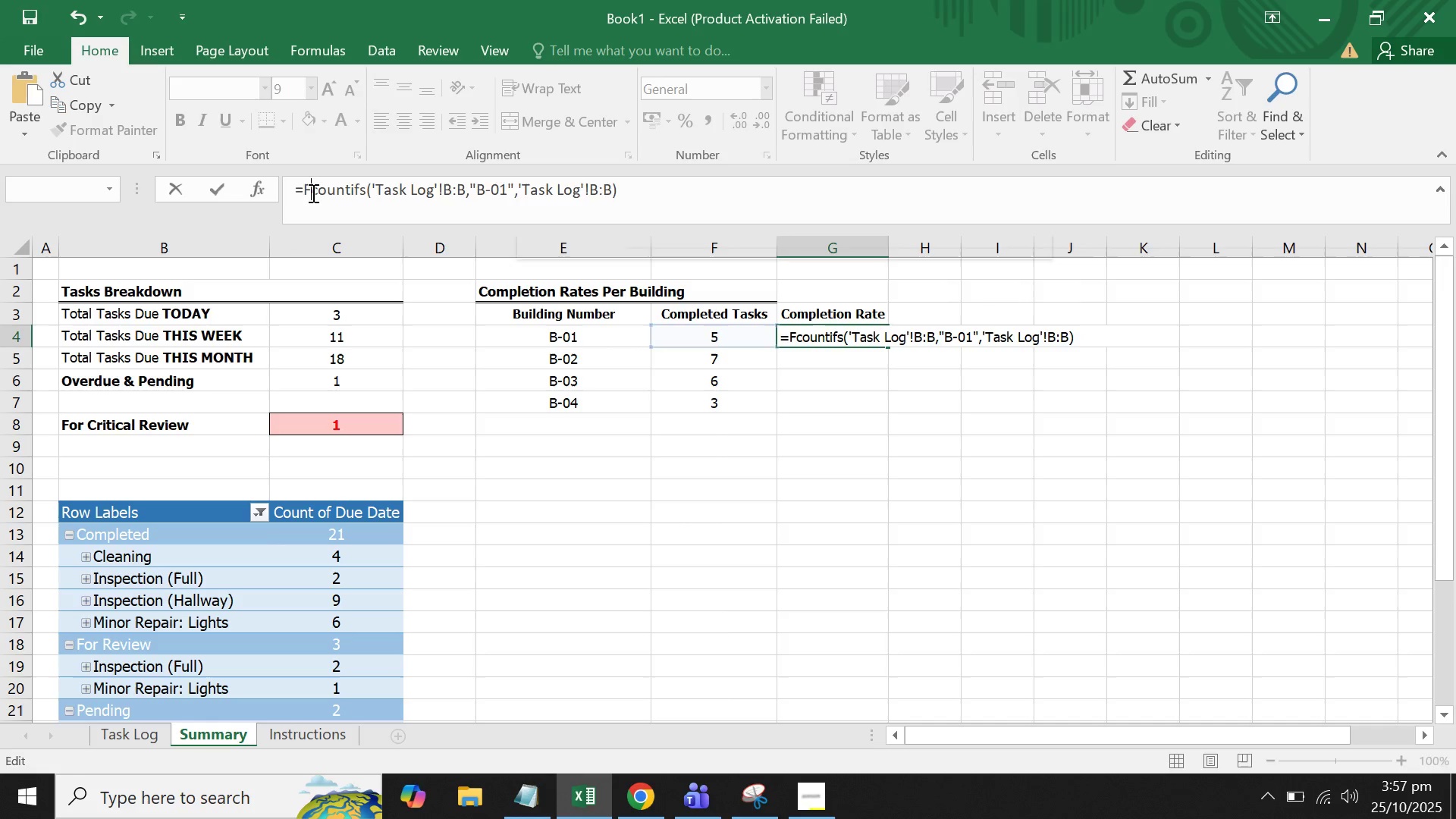 
key(Backspace)
 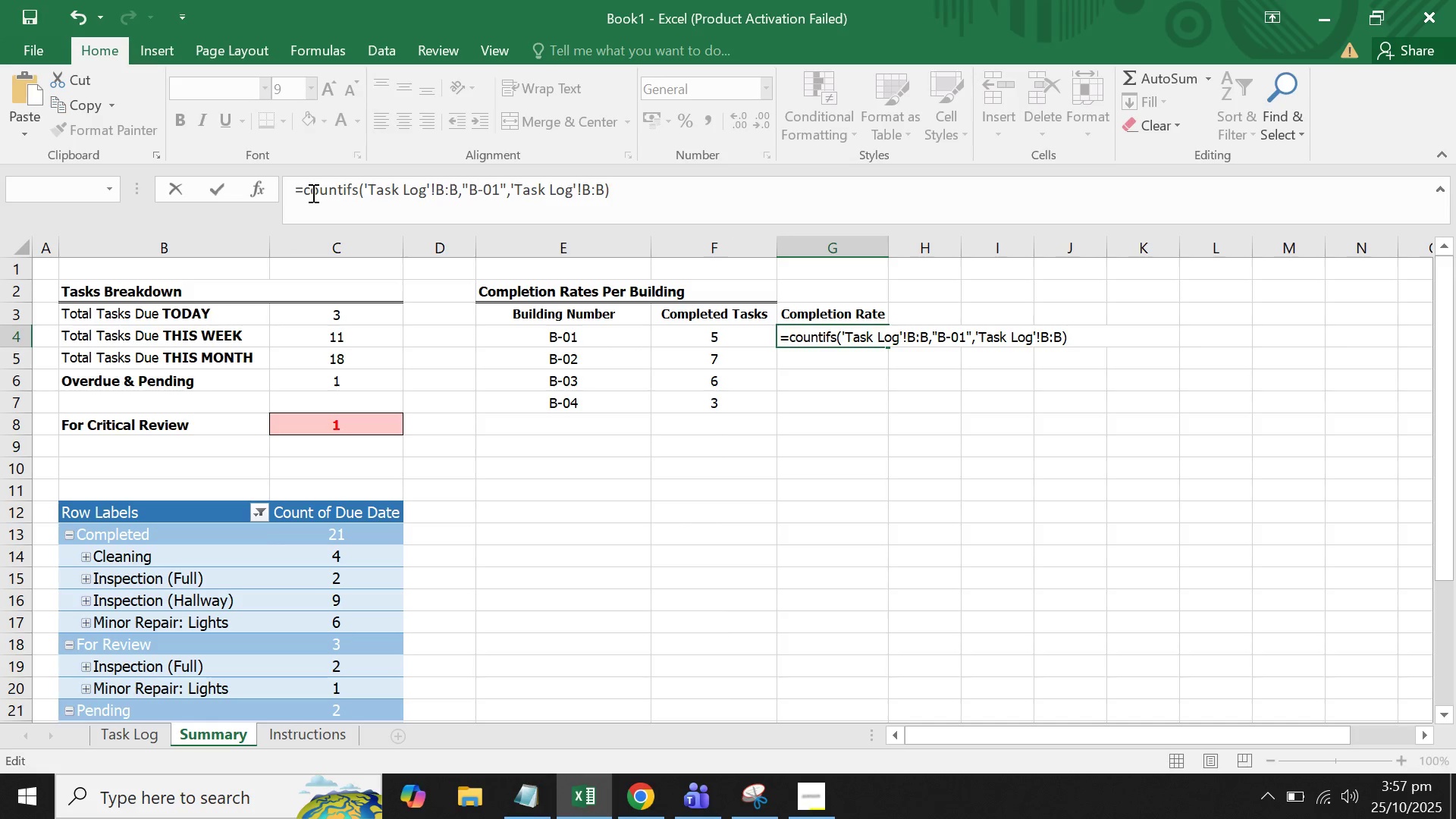 
key(Enter)
 